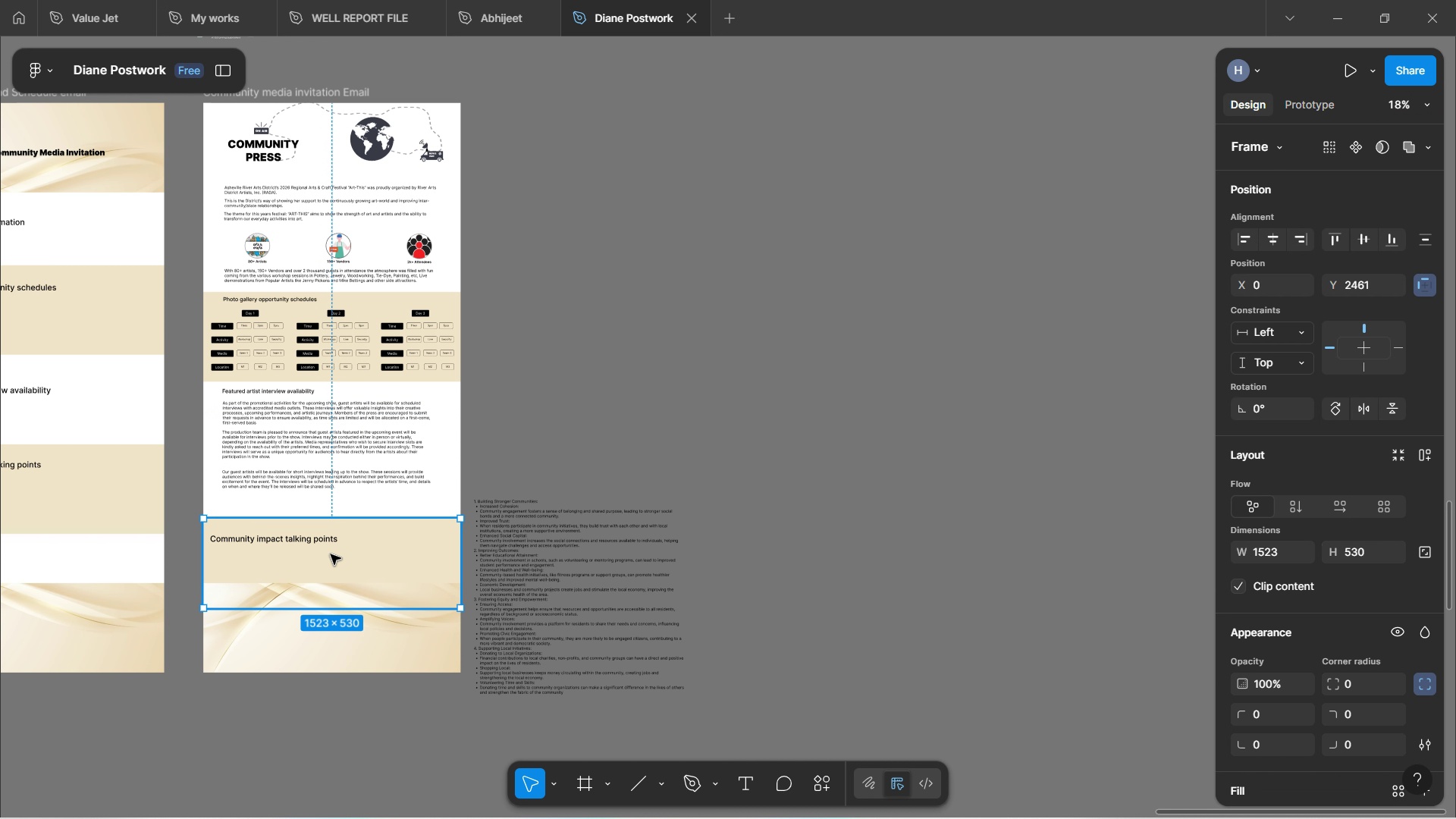 
left_click([330, 484])
 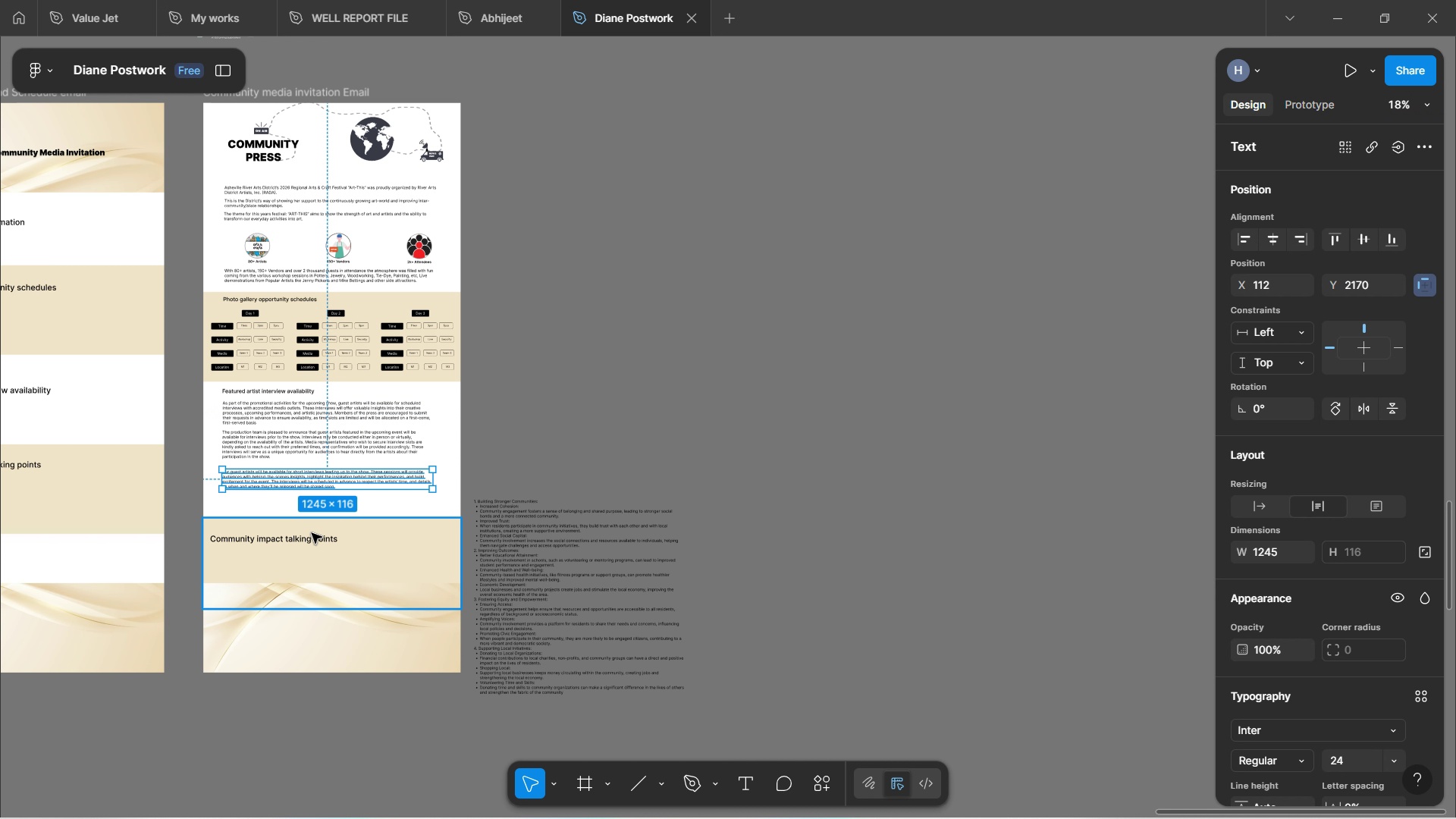 
left_click([331, 554])
 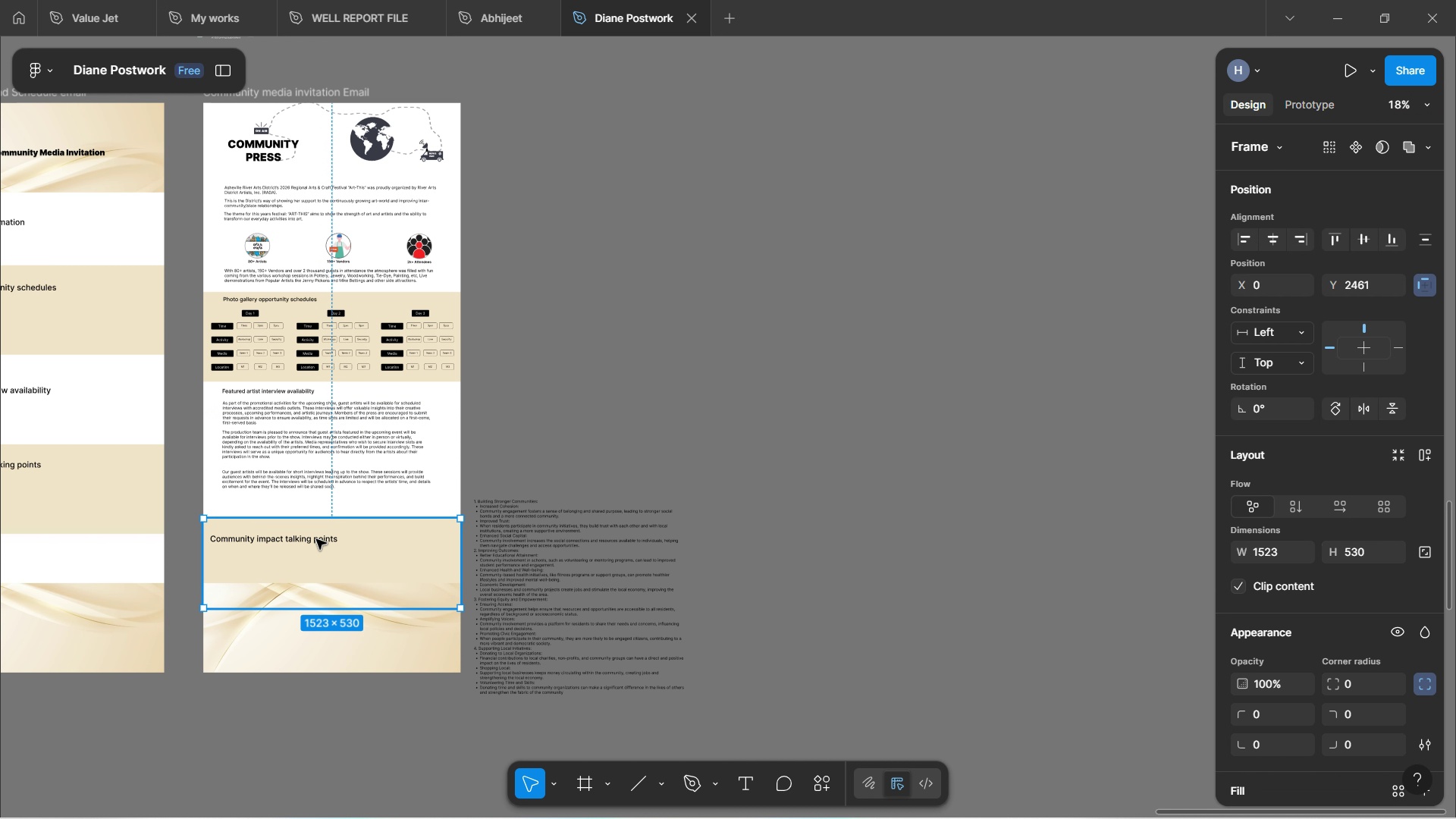 
double_click([314, 537])
 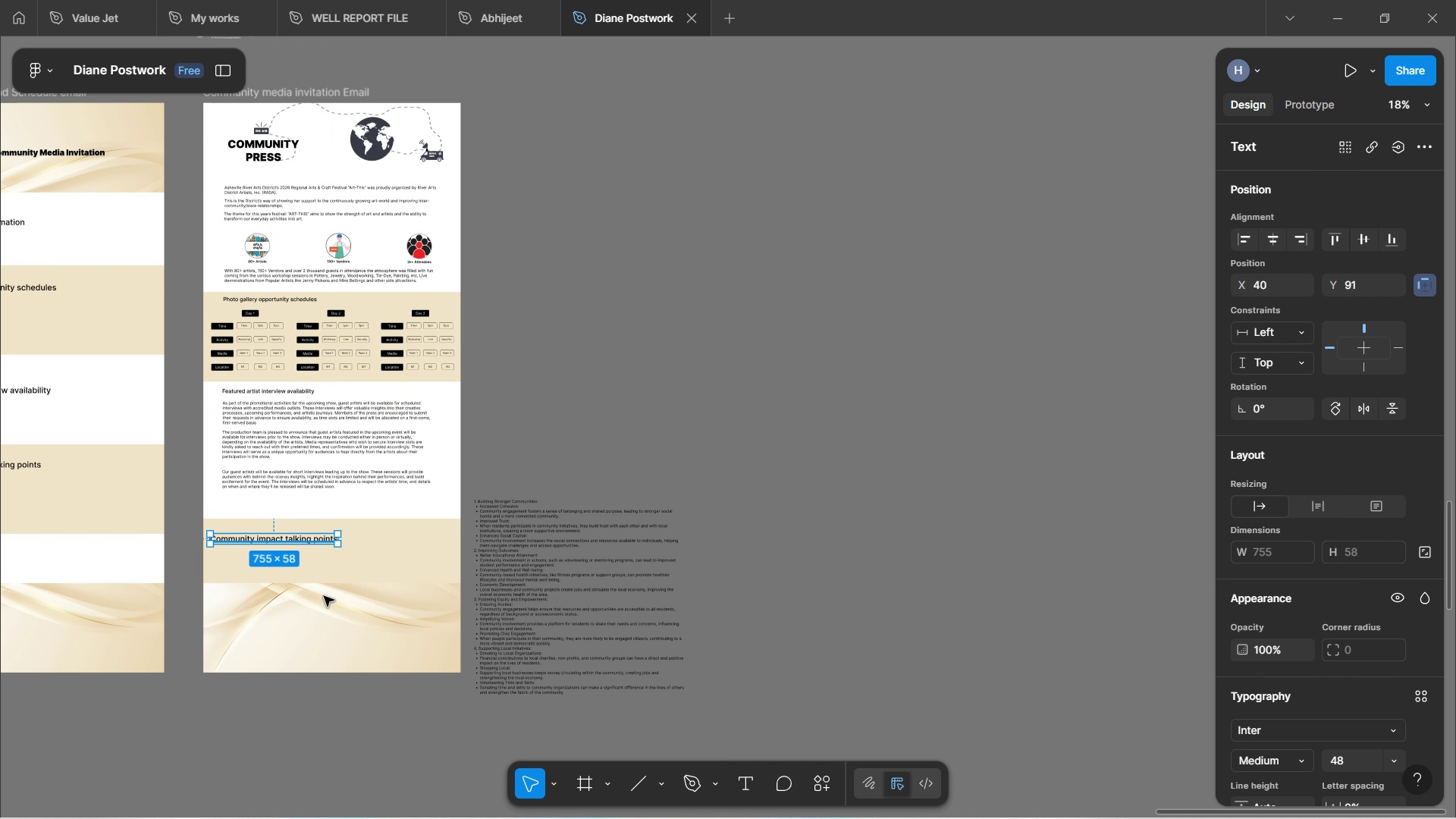 
left_click([328, 604])
 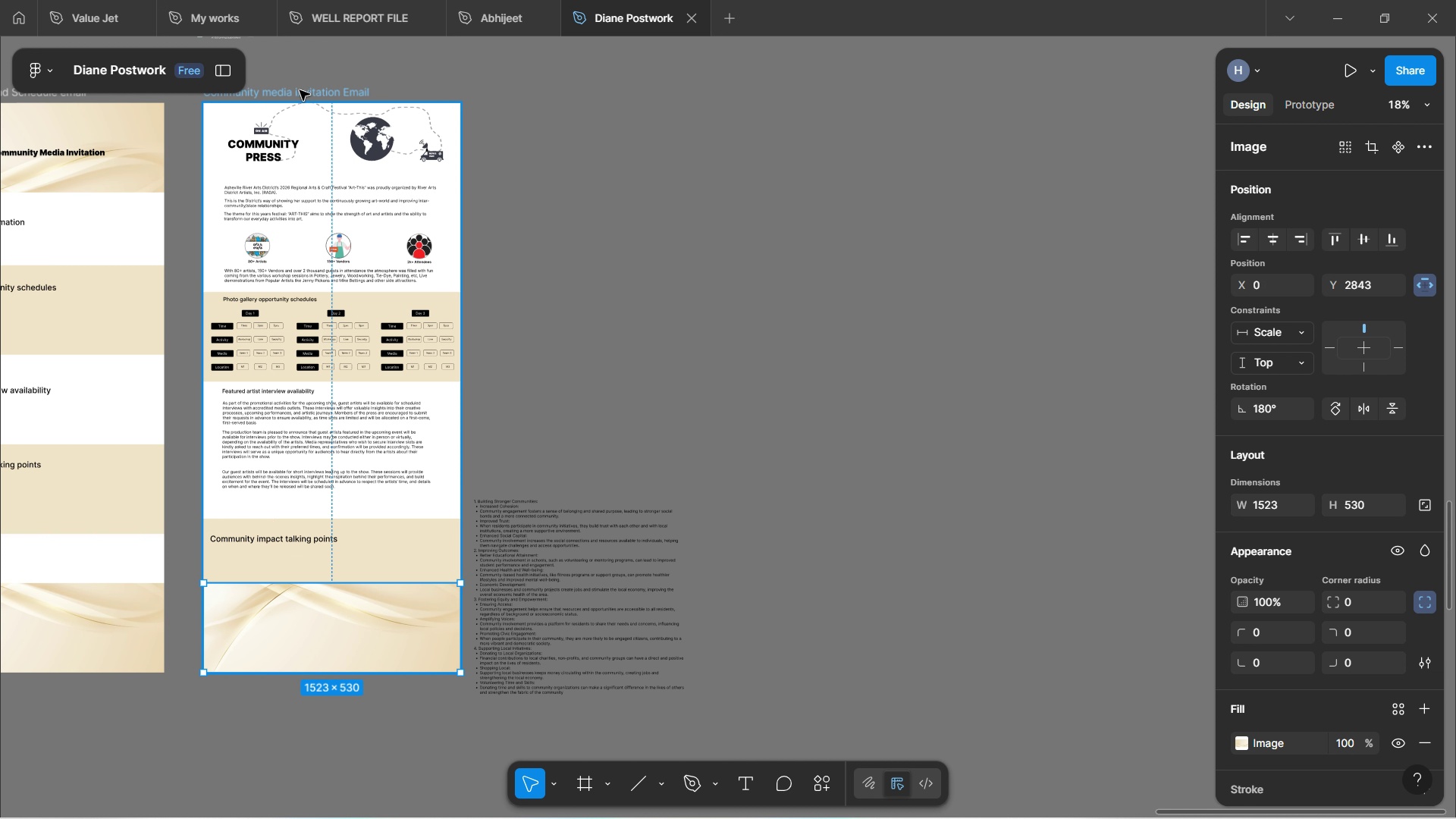 
left_click([303, 89])
 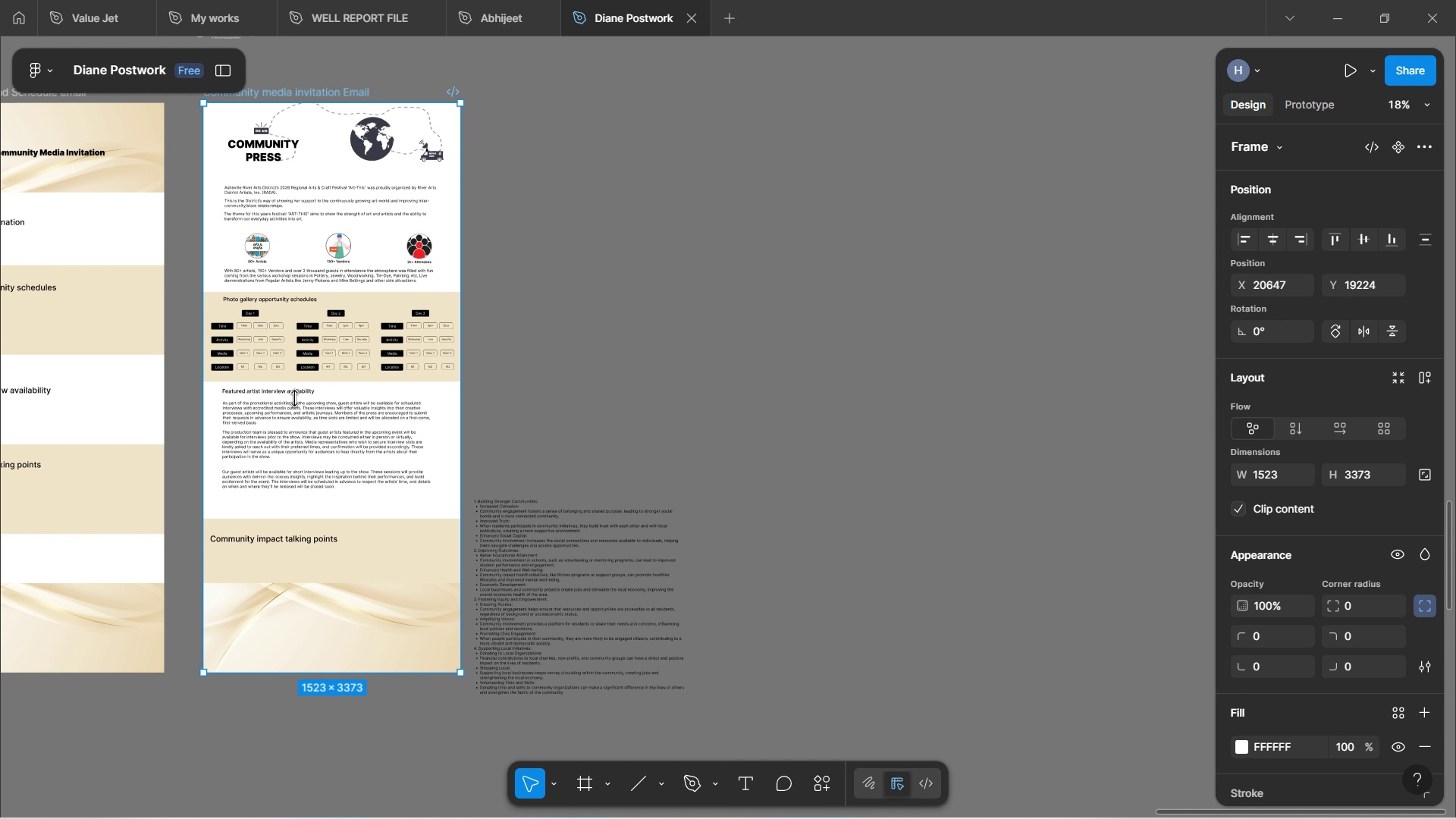 
left_click([358, 620])
 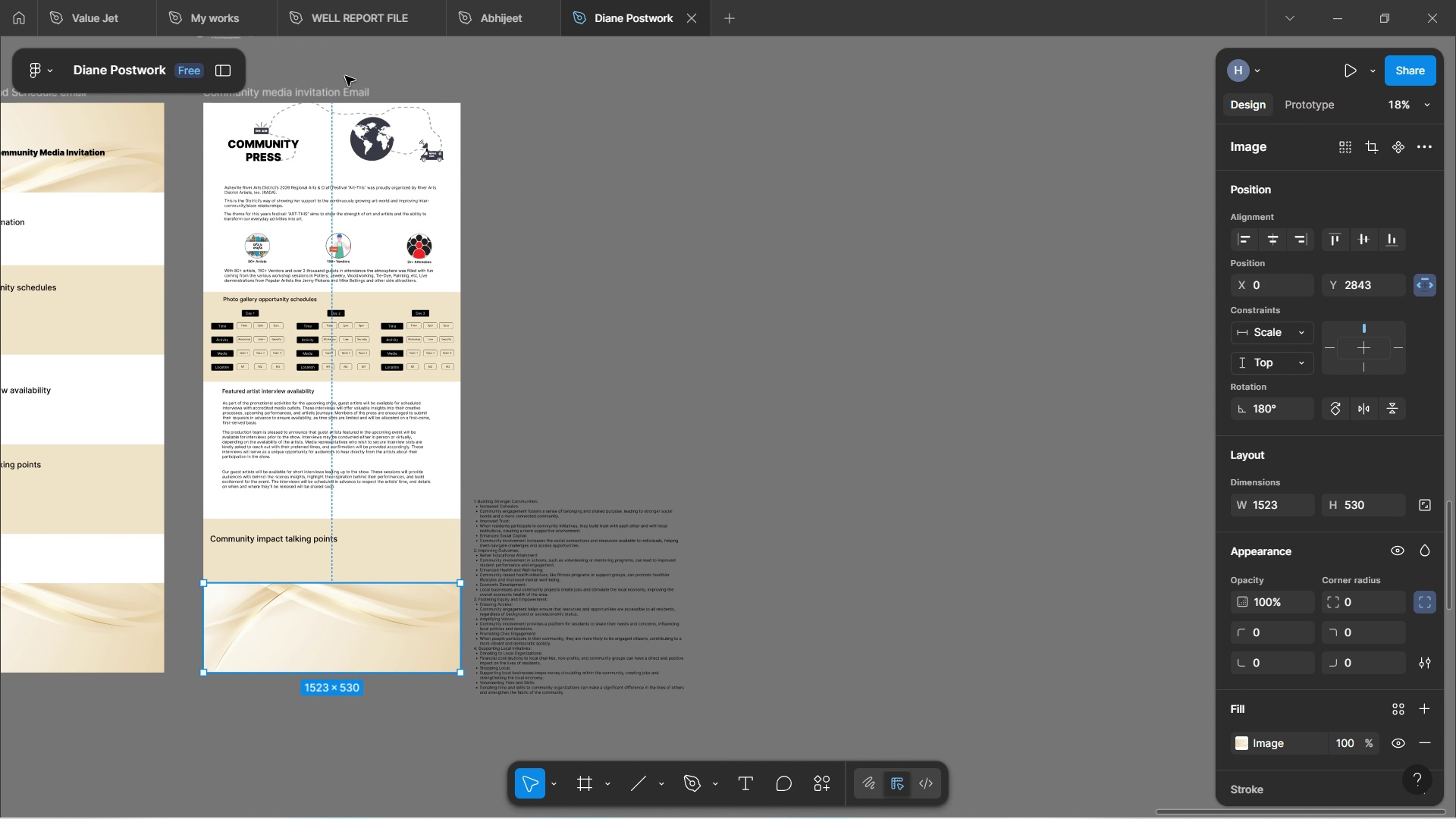 
left_click([333, 96])
 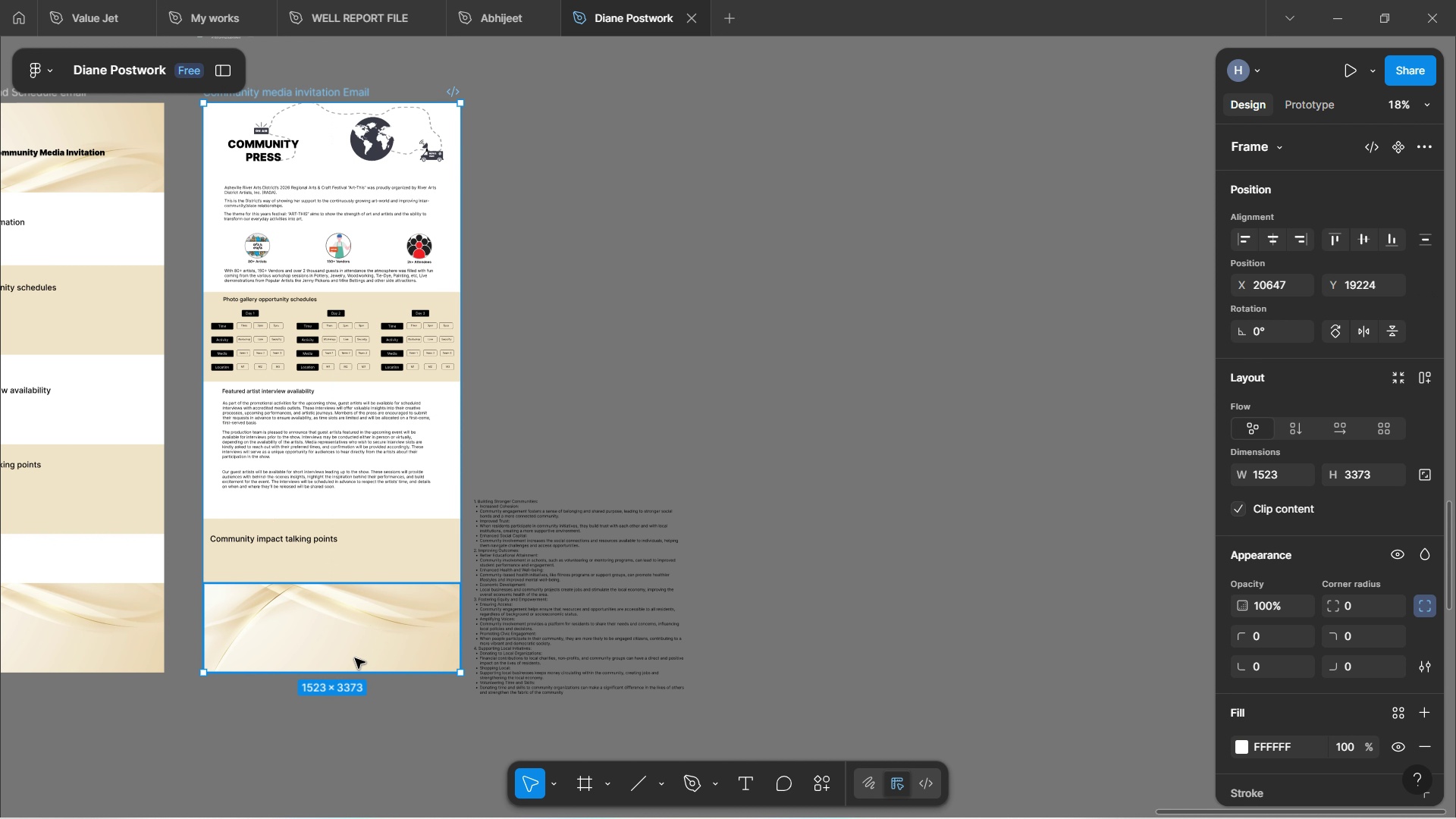 
left_click_drag(start_coordinate=[355, 675], to_coordinate=[358, 717])
 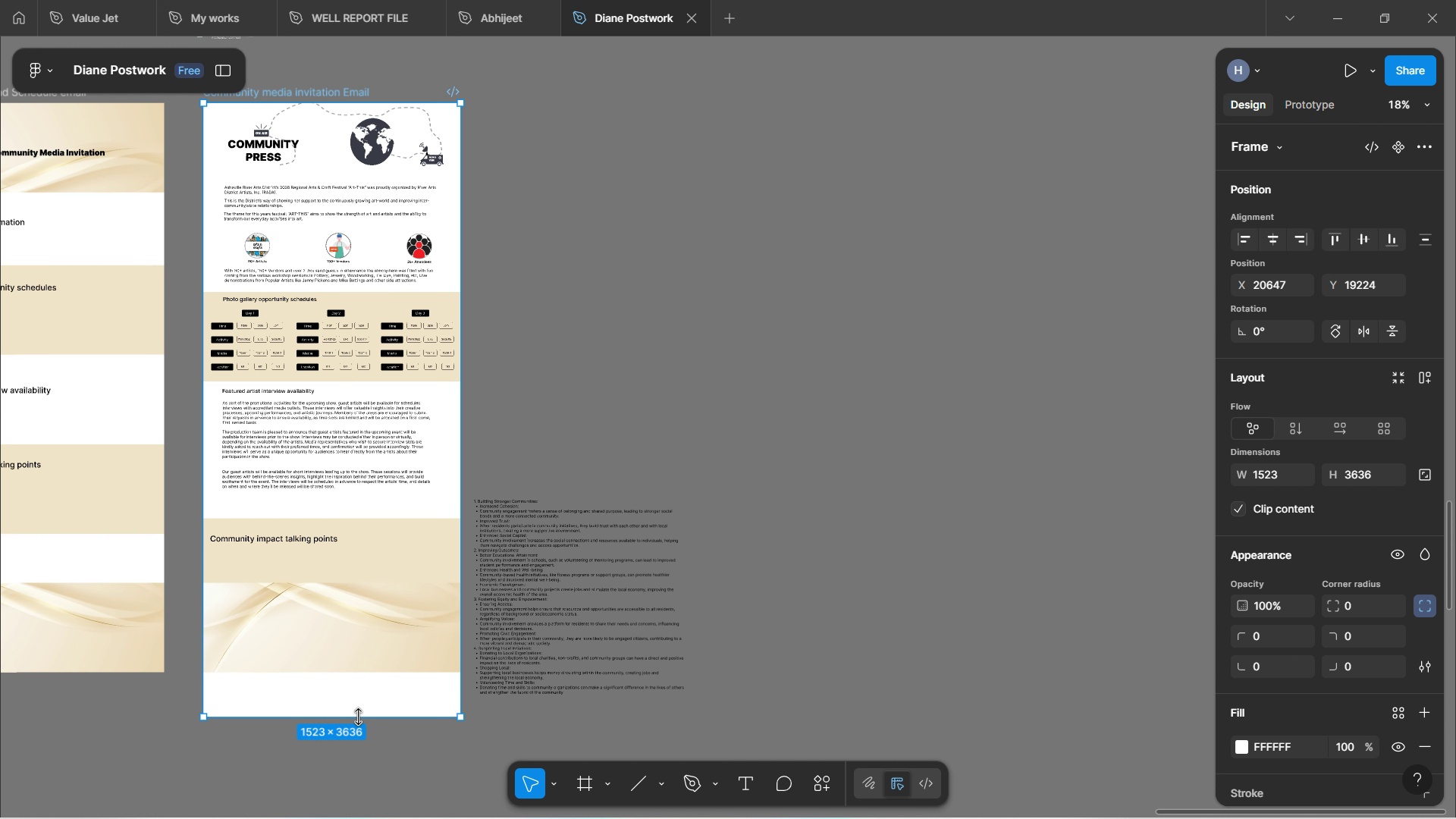 
key(Control+Z)
 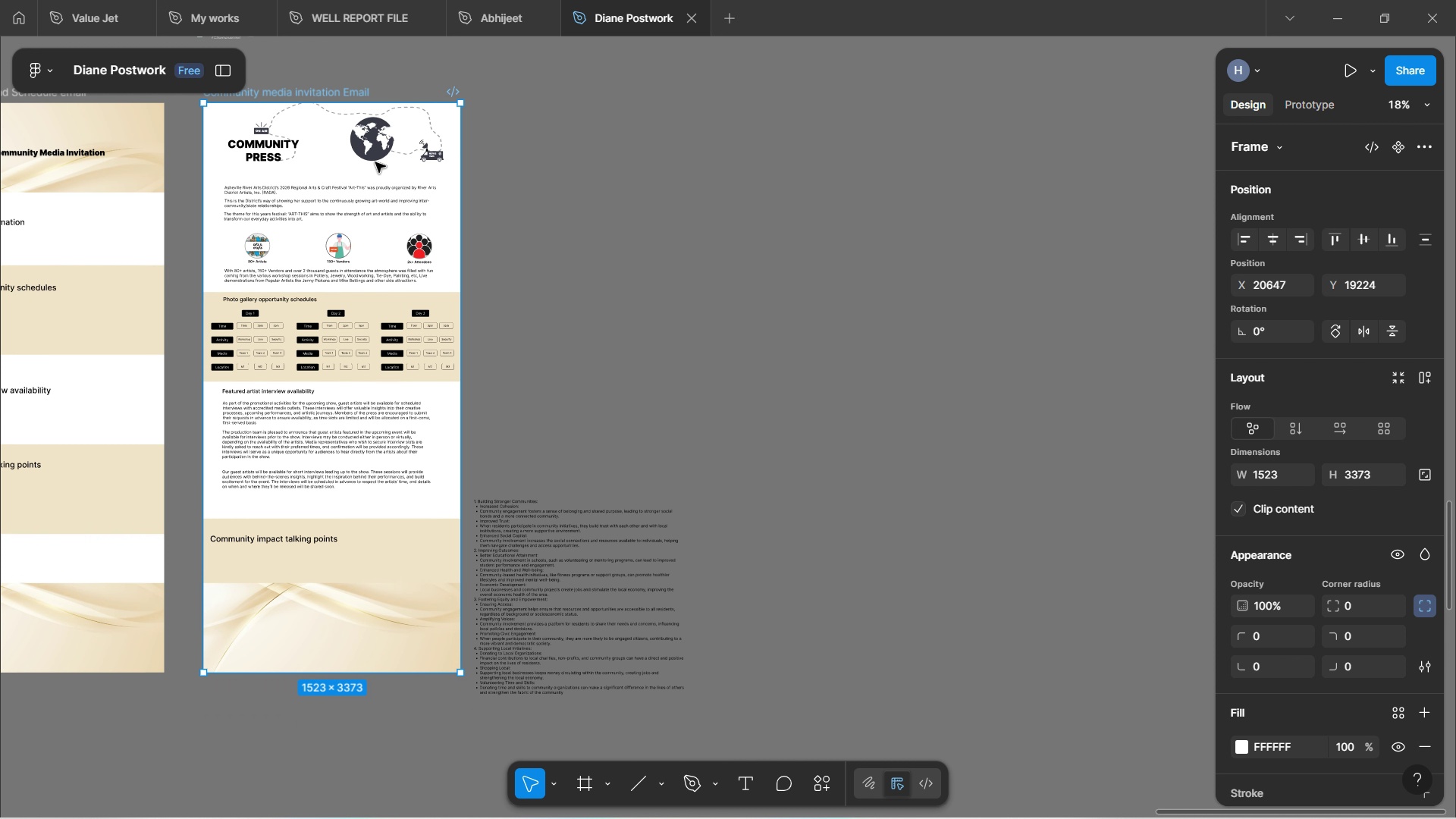 
left_click([378, 145])
 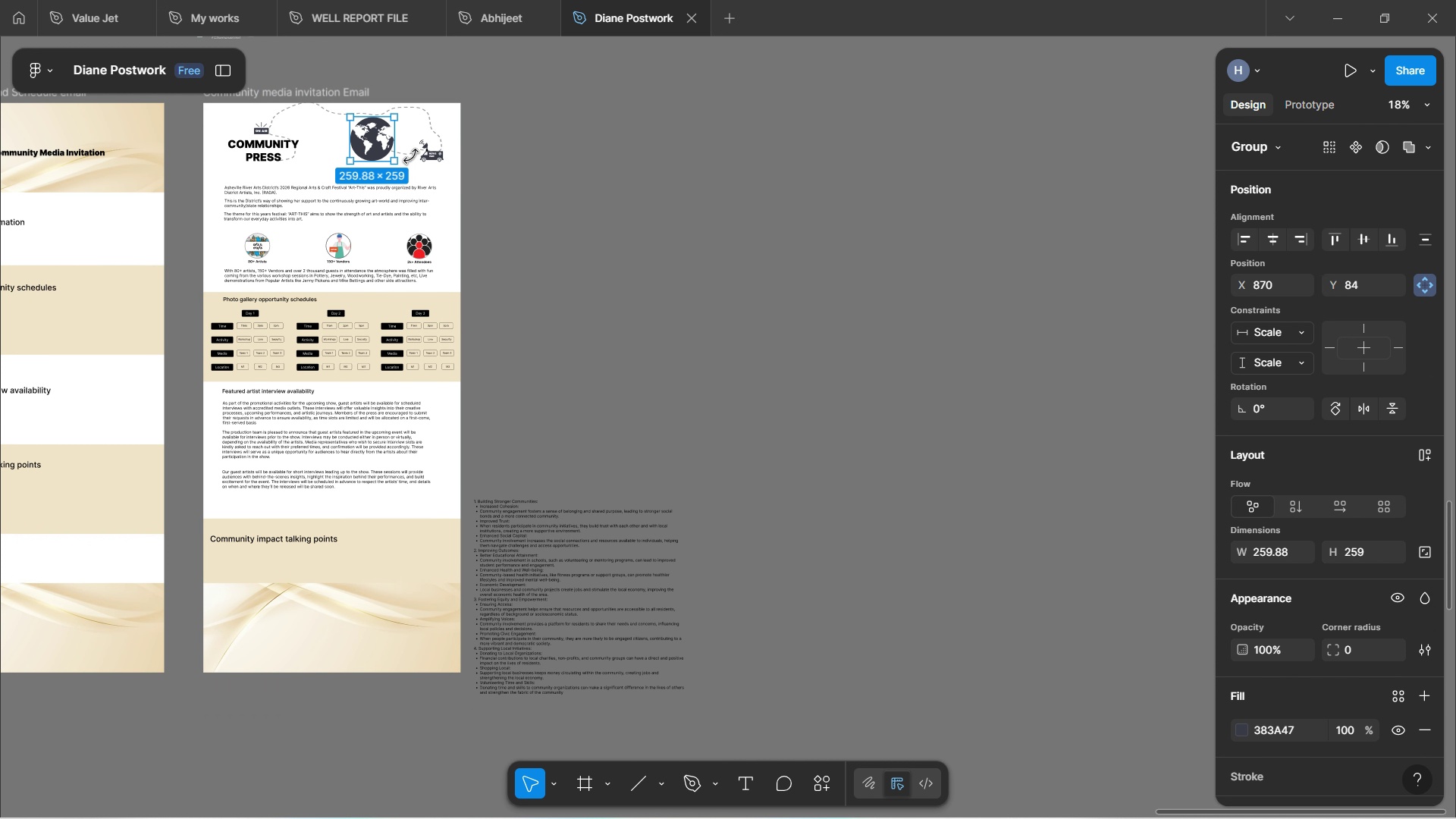 
key(Shift+ShiftLeft)
 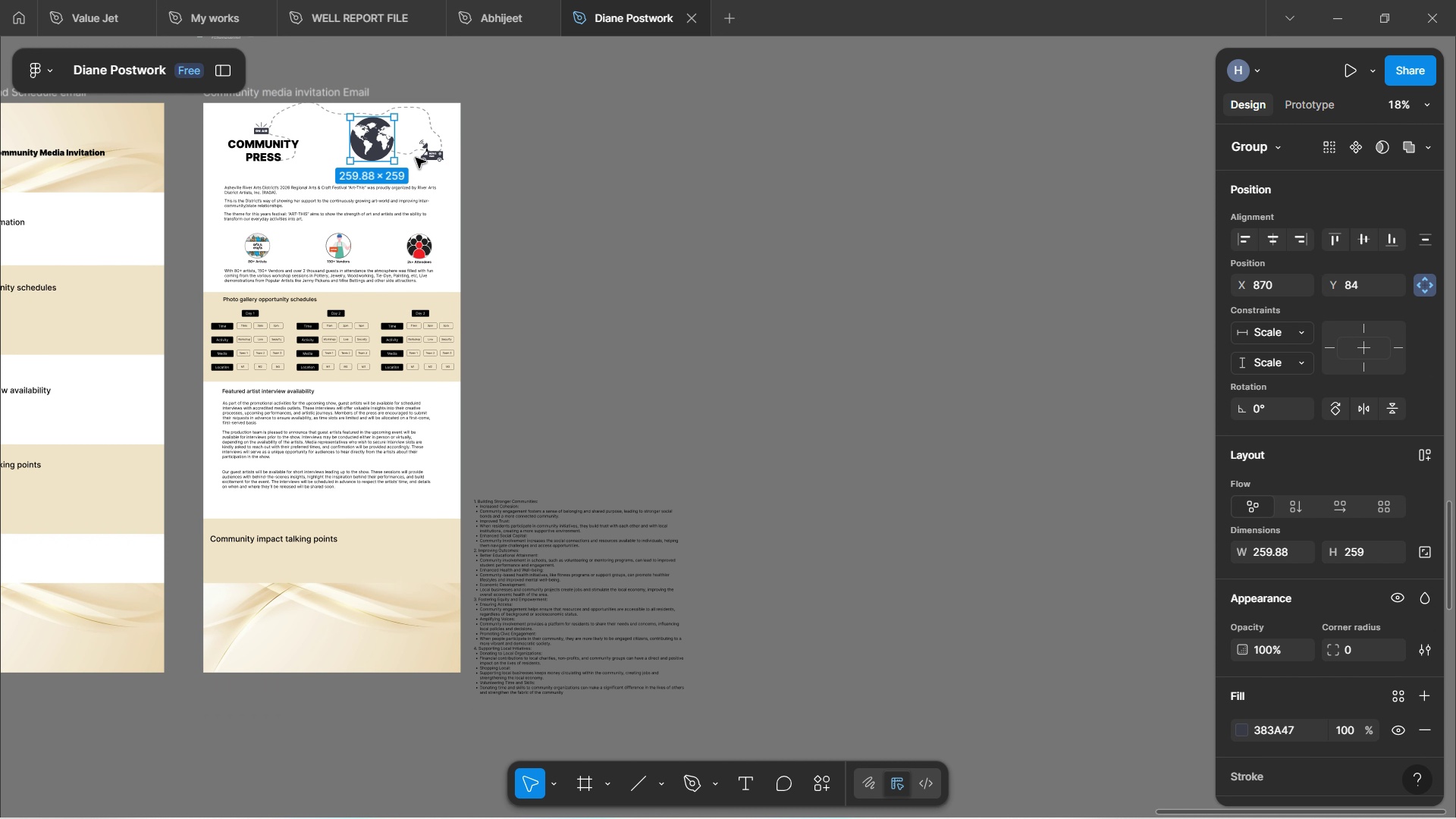 
hold_key(key=ShiftLeft, duration=1.55)
left_click([410, 153])
 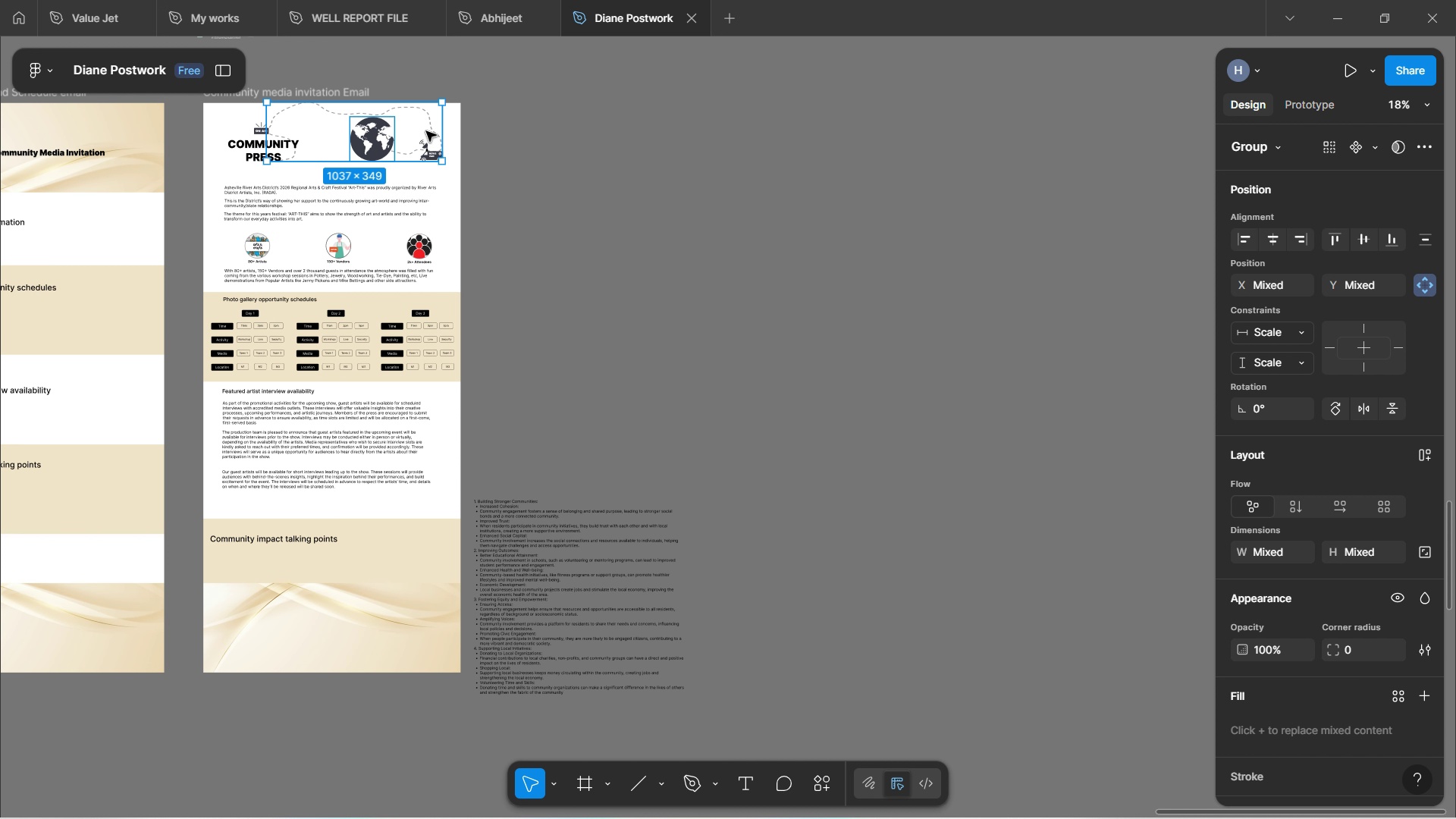 
key(Shift+ShiftLeft)
 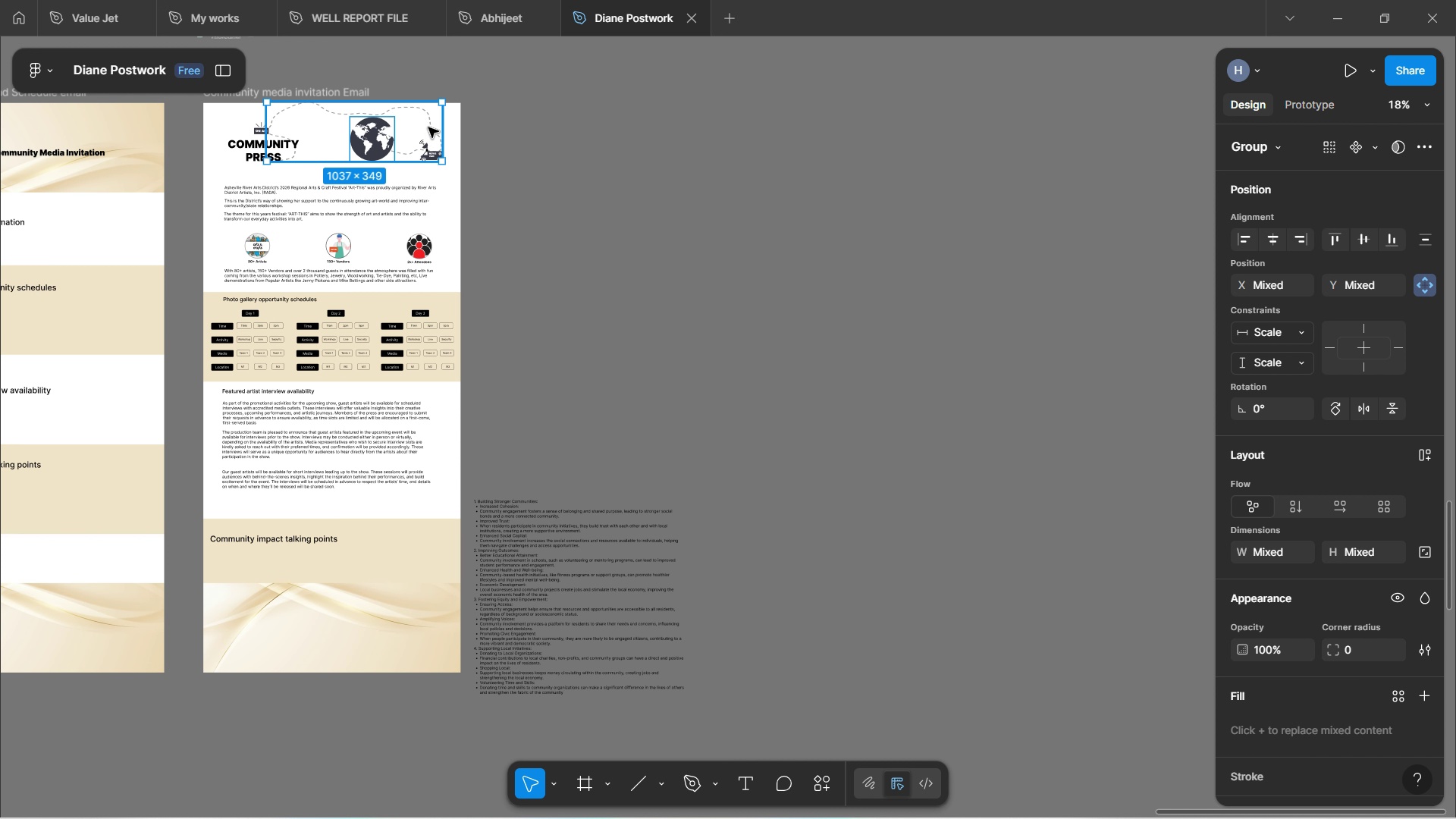 
key(Shift+ShiftLeft)
 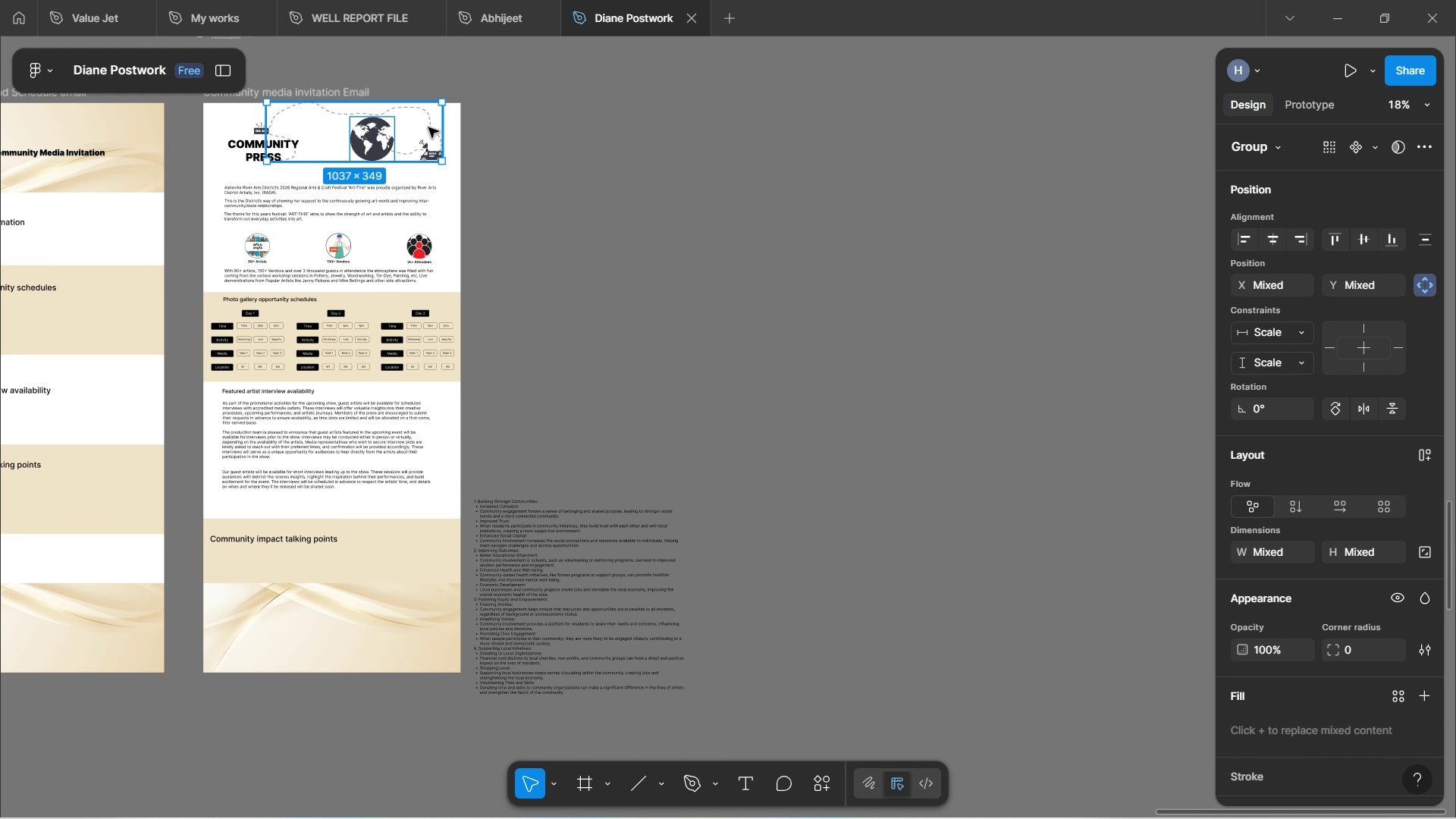 
key(Shift+ShiftLeft)
 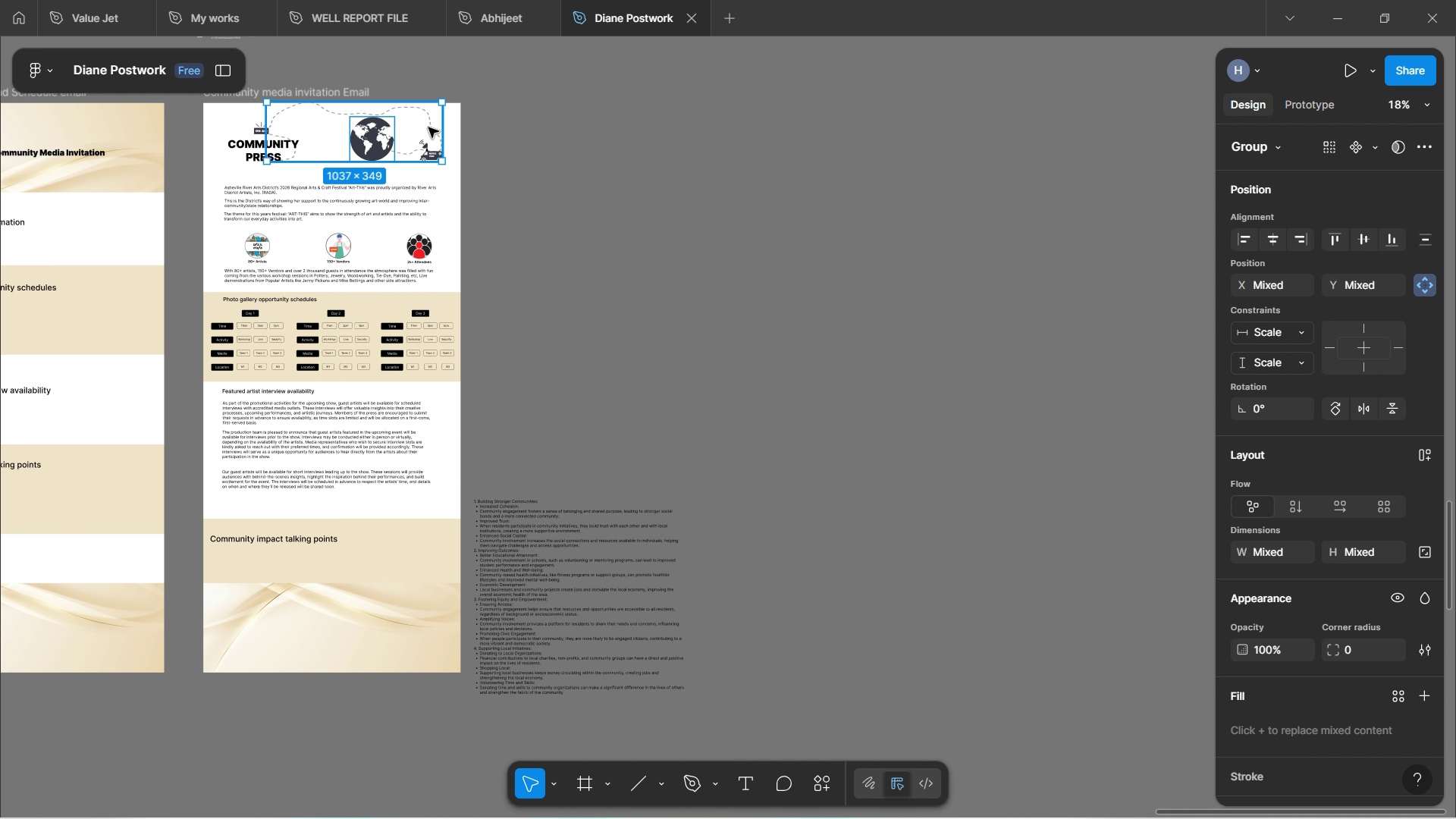 
key(Shift+ShiftLeft)
 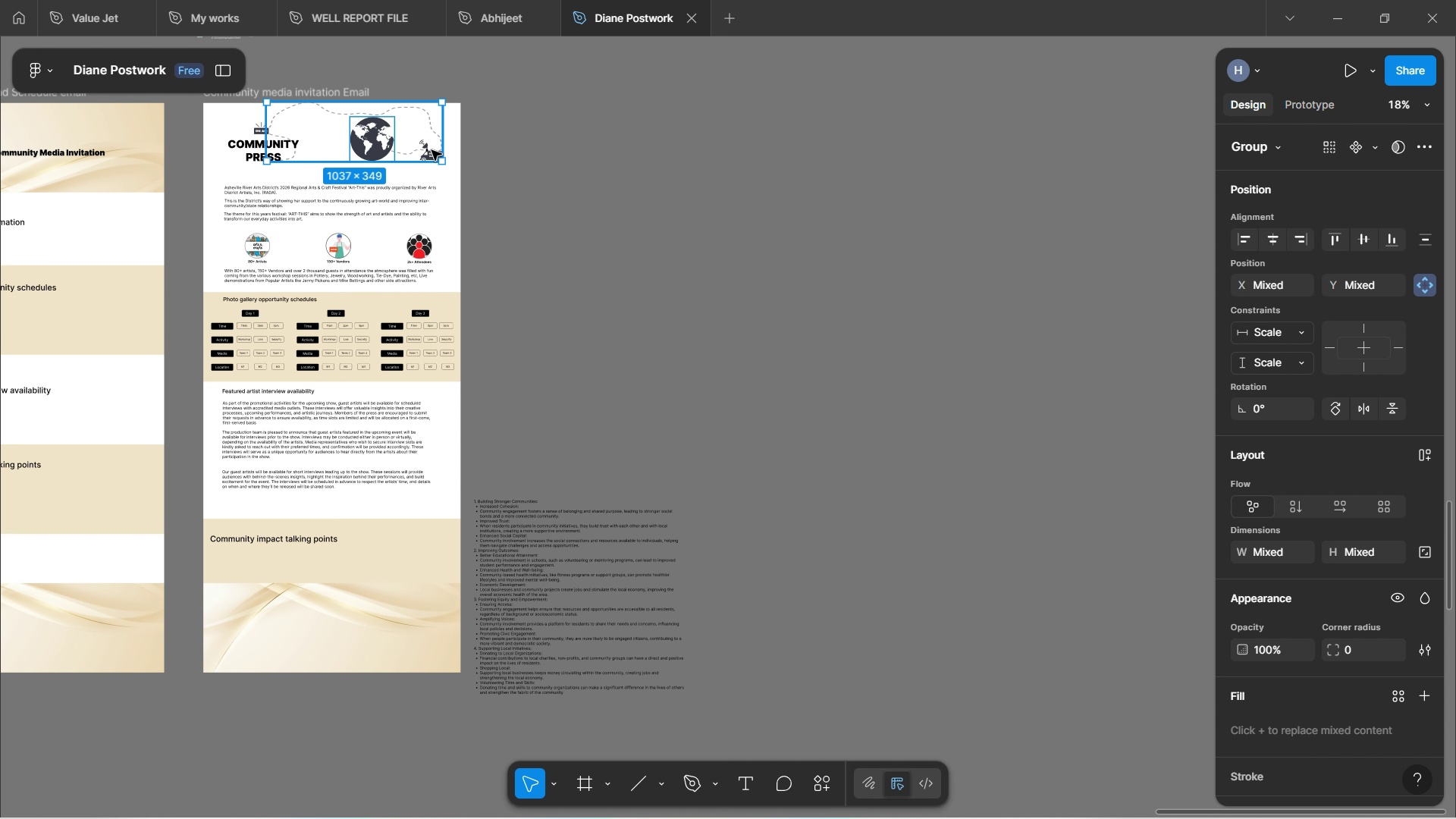 
key(Shift+ShiftLeft)
 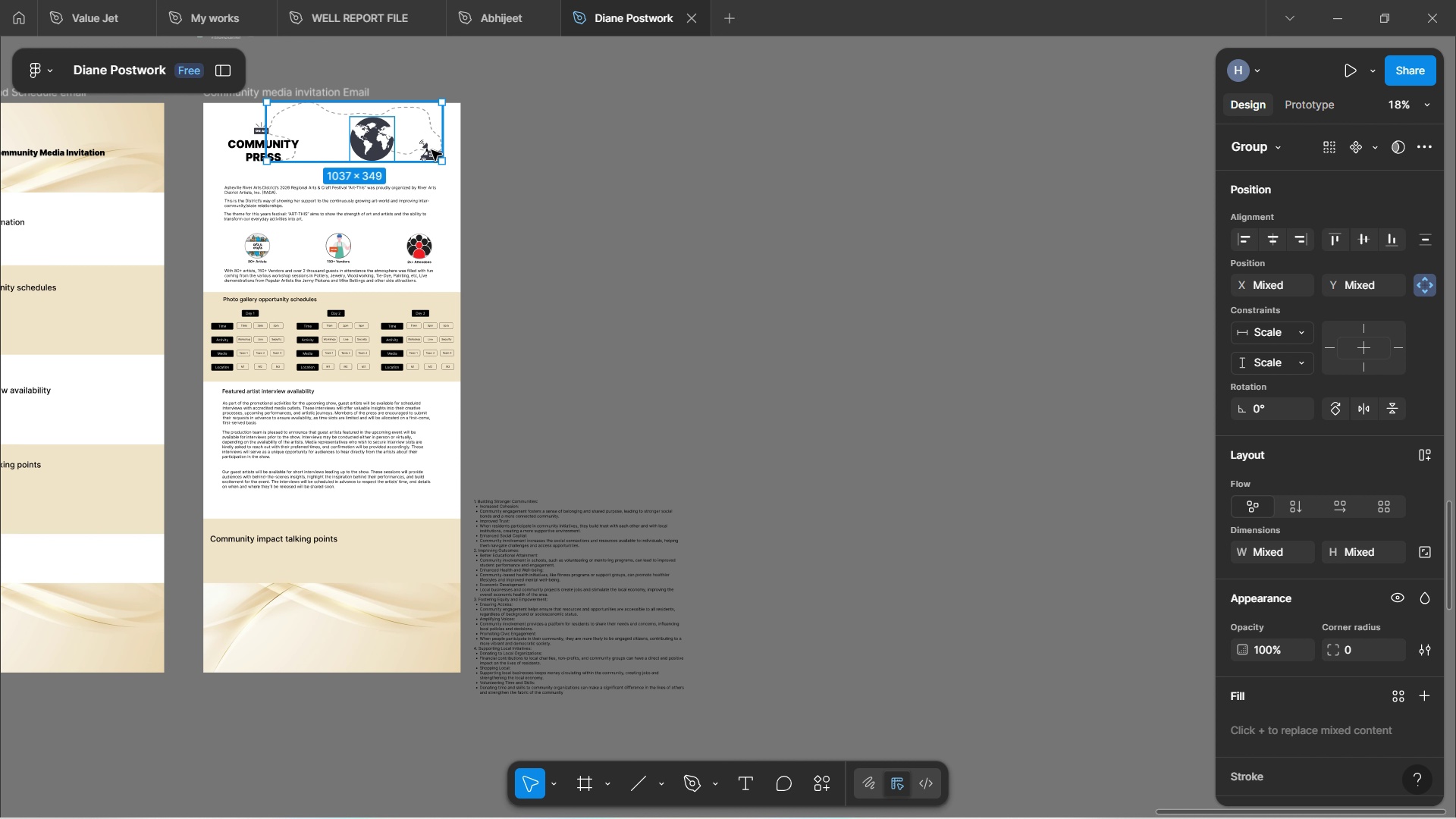 
key(Shift+ShiftLeft)
 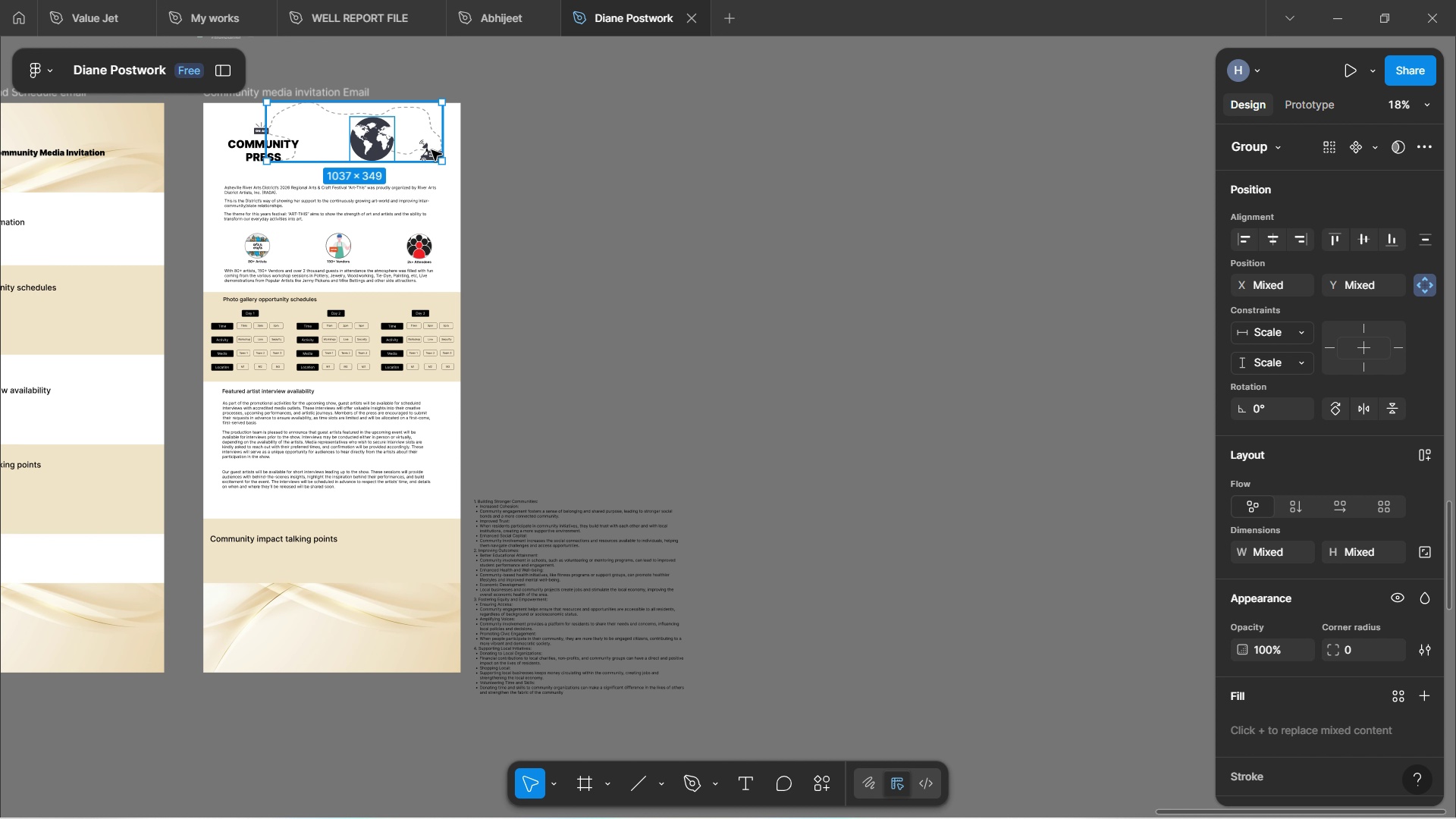 
key(Shift+ShiftLeft)
 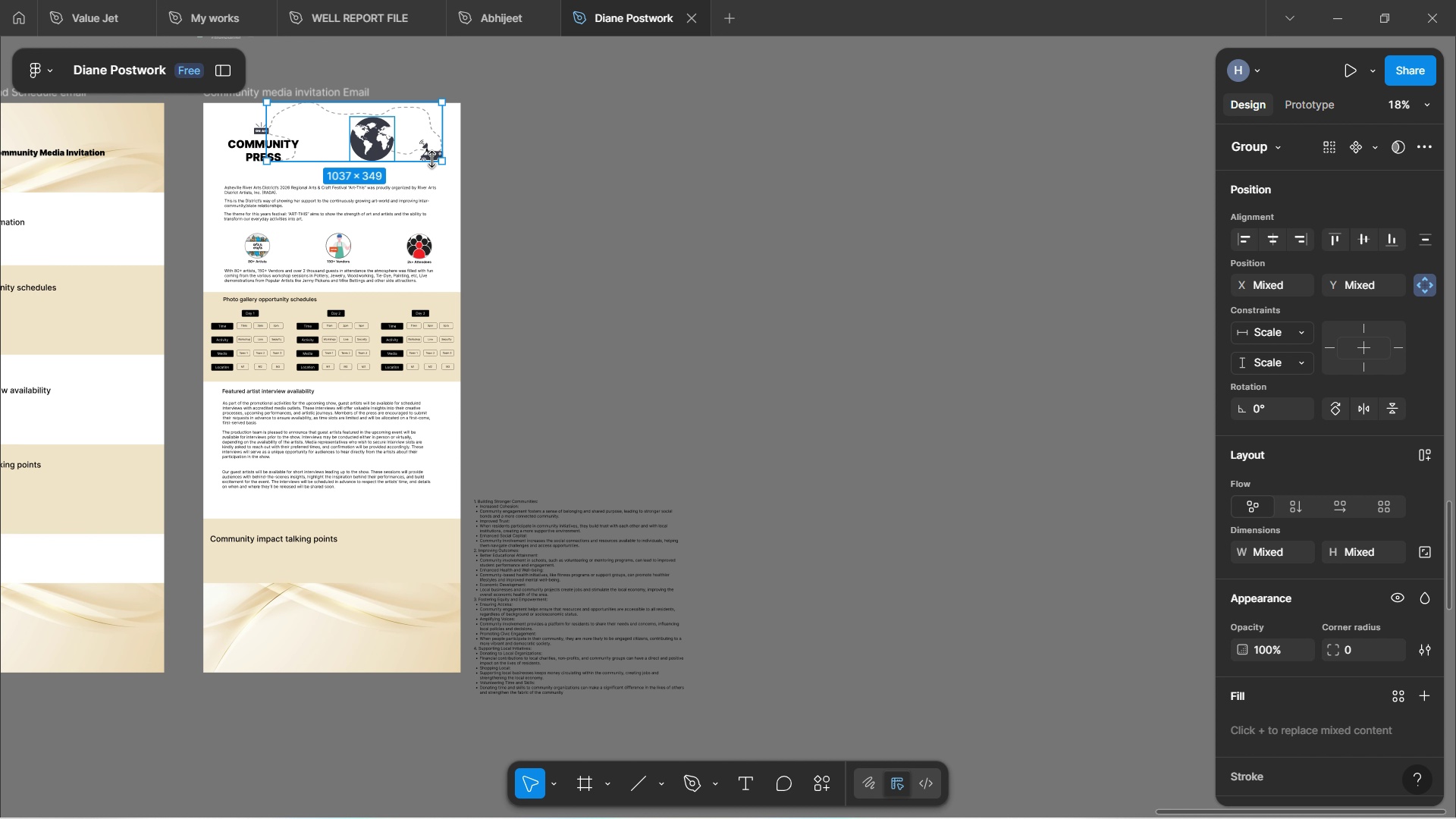 
hold_key(key=ControlLeft, duration=0.62)
scroll: coordinate [431, 159], scroll_direction: up, amount: 4.0
 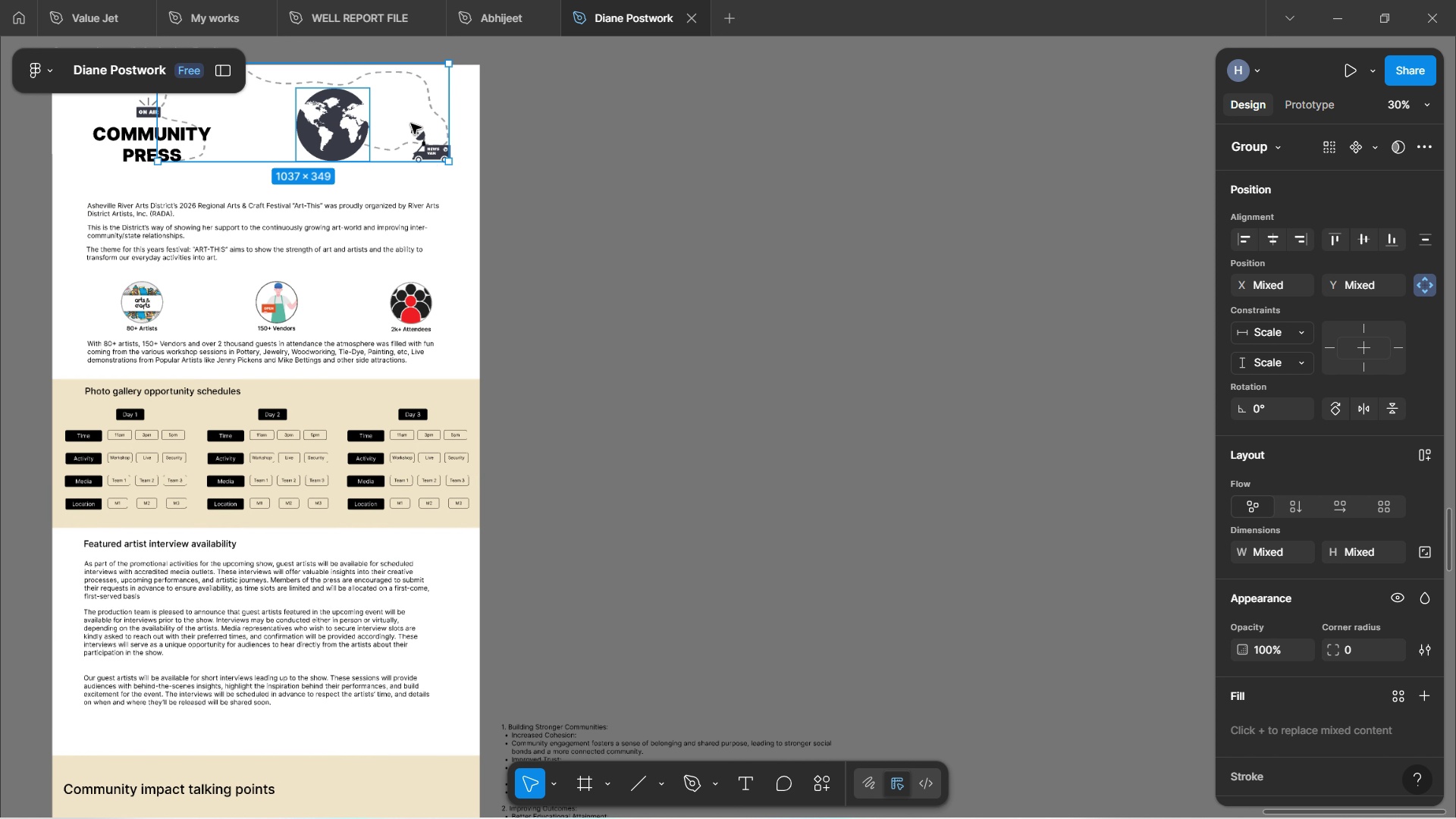 
hold_key(key=ShiftLeft, duration=1.53)
left_click([418, 138])
 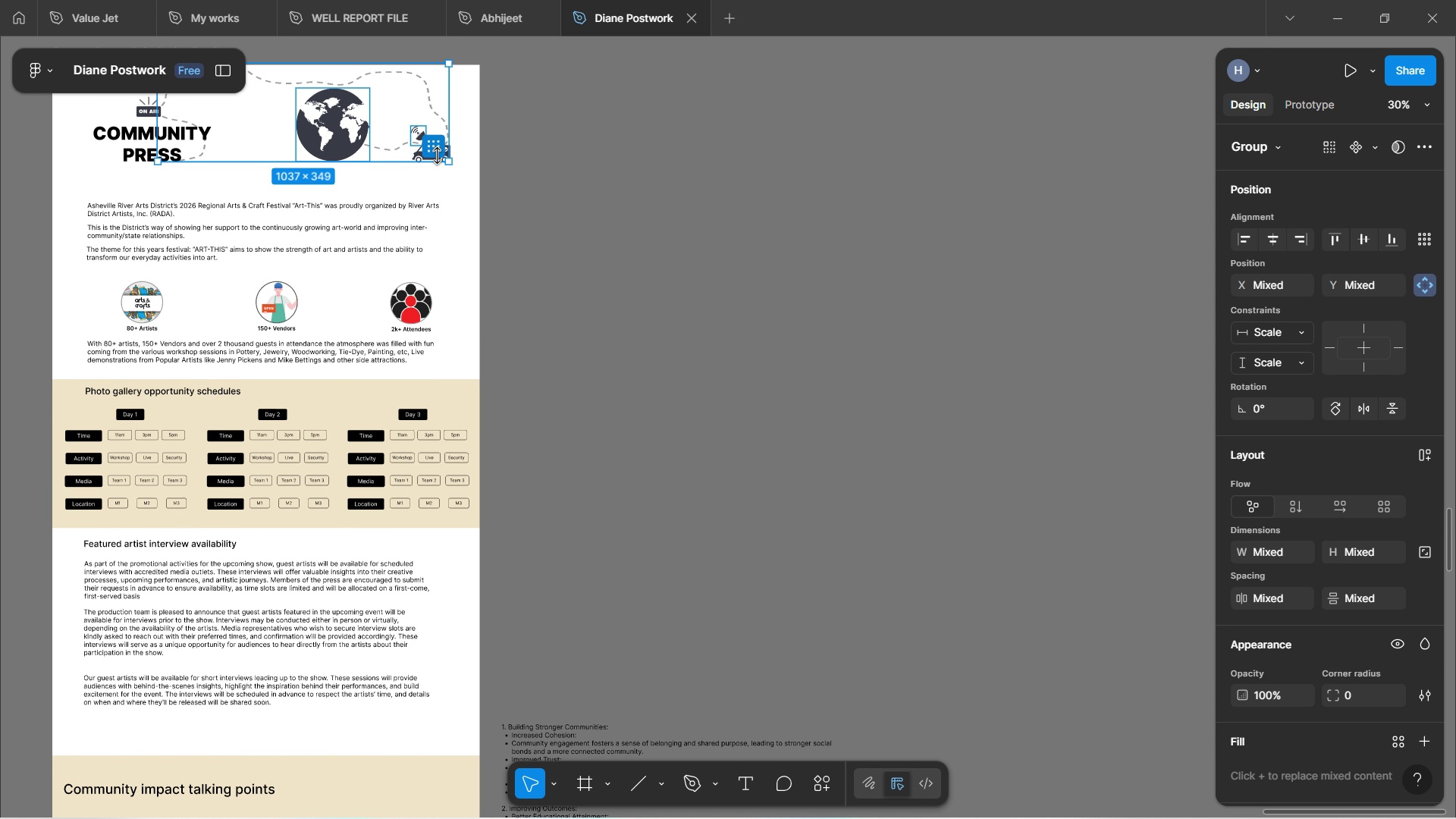 
hold_key(key=ShiftLeft, duration=1.54)
 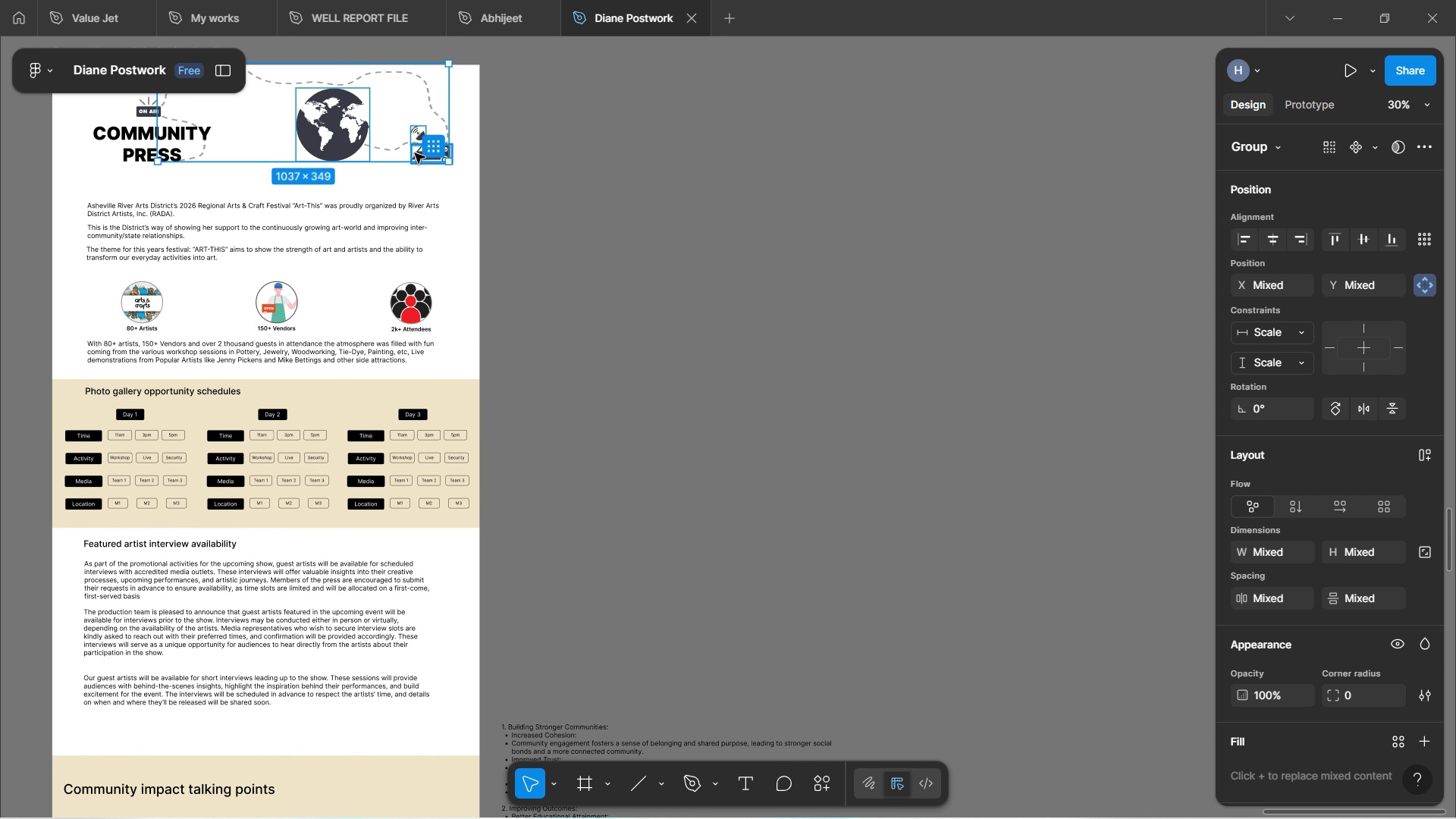 
hold_key(key=ShiftLeft, duration=1.51)
 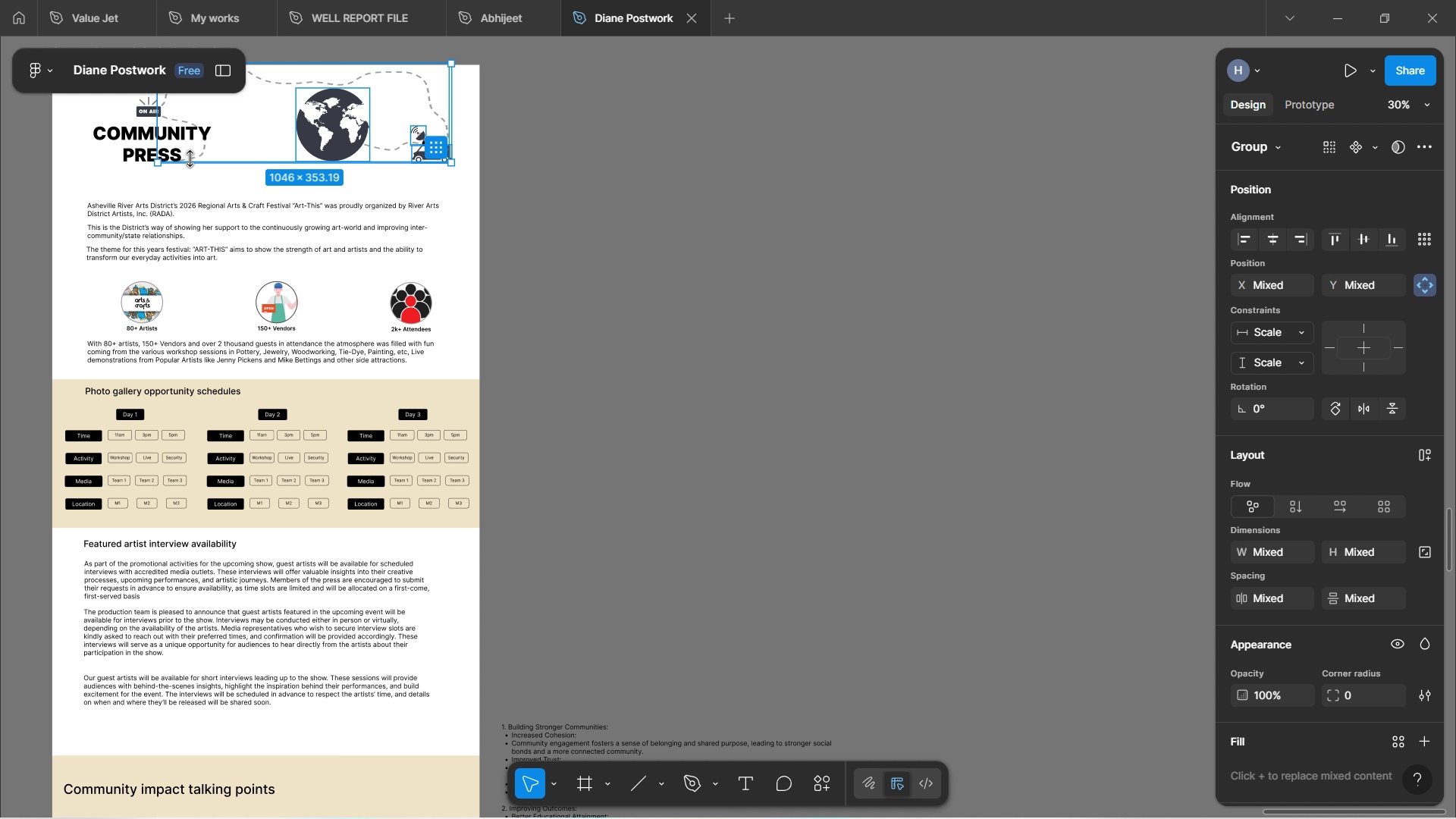 
hold_key(key=ShiftLeft, duration=1.54)
 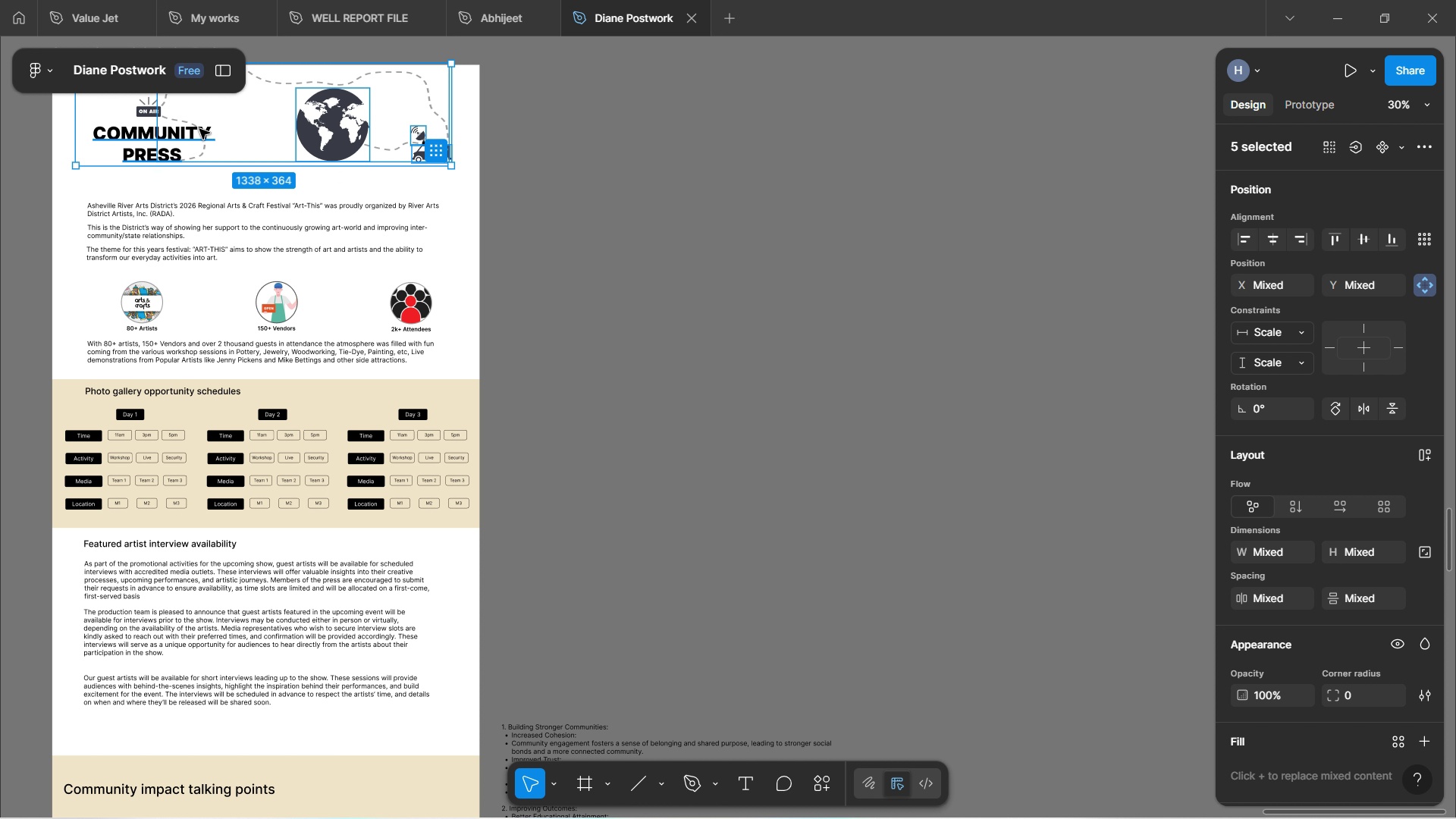 
hold_key(key=ShiftLeft, duration=1.08)
left_click([199, 129])
 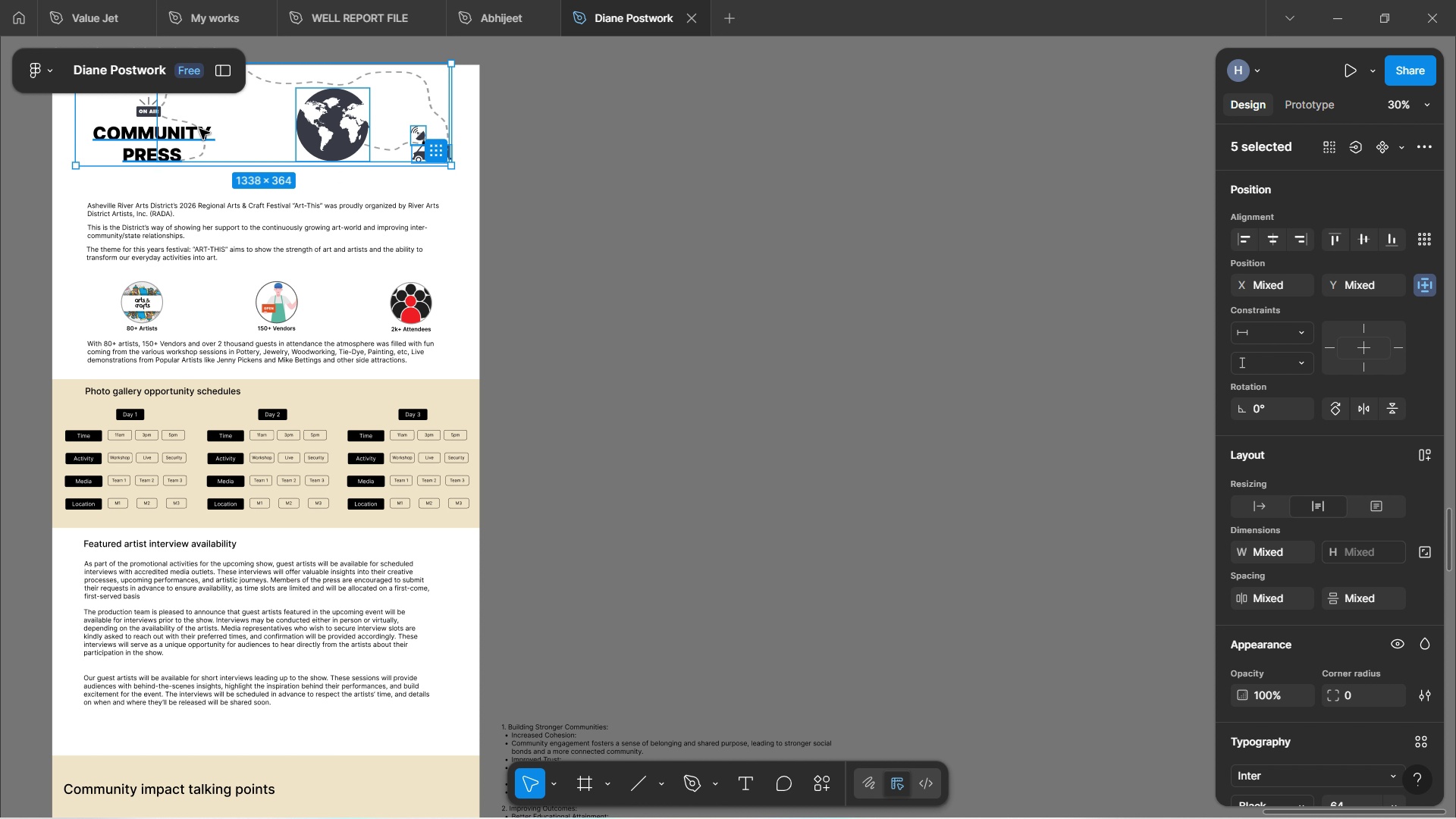 
scroll: coordinate [208, 166], scroll_direction: up, amount: 2.0
 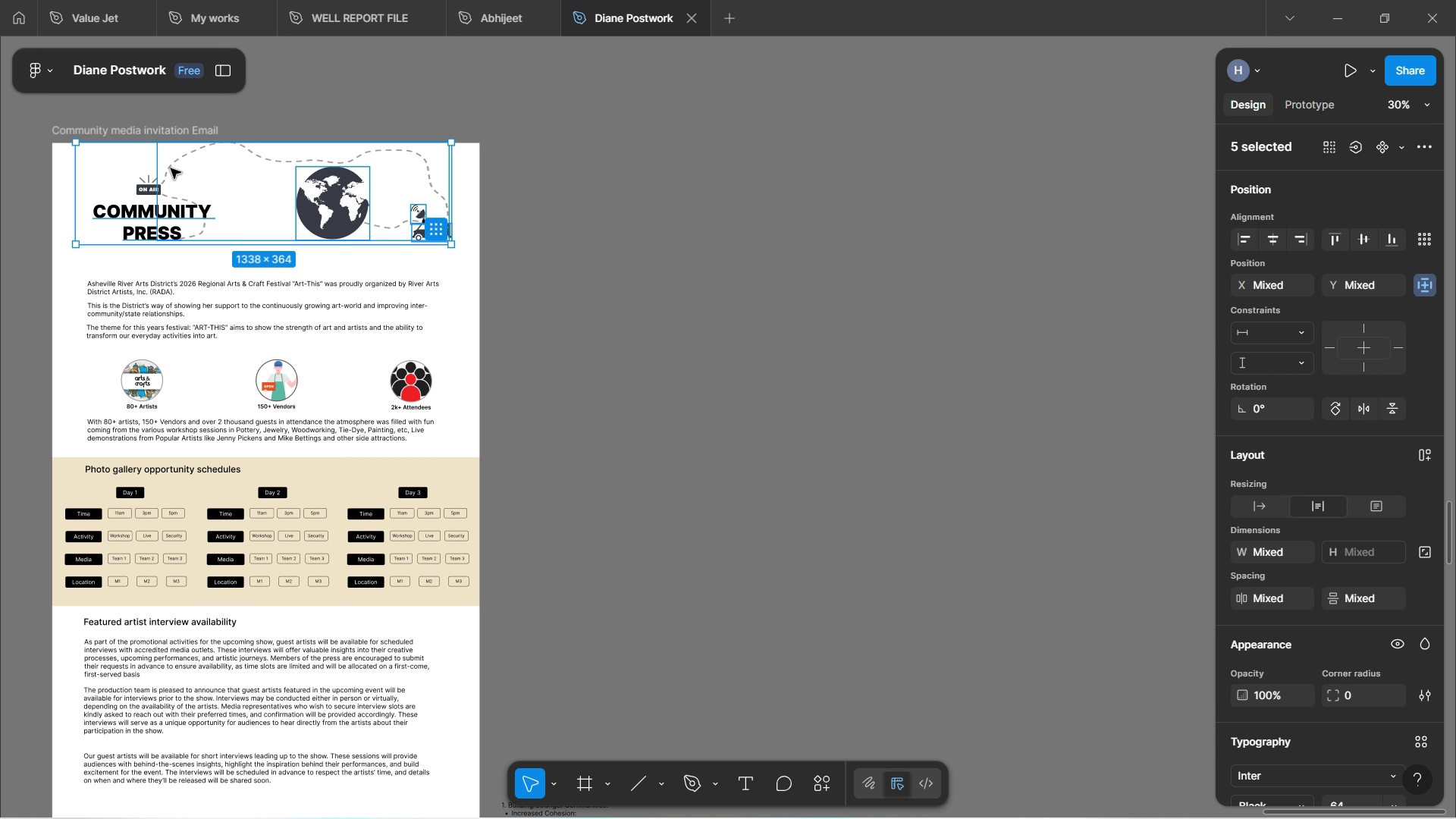 
hold_key(key=ShiftLeft, duration=1.55)
left_click([147, 184])
 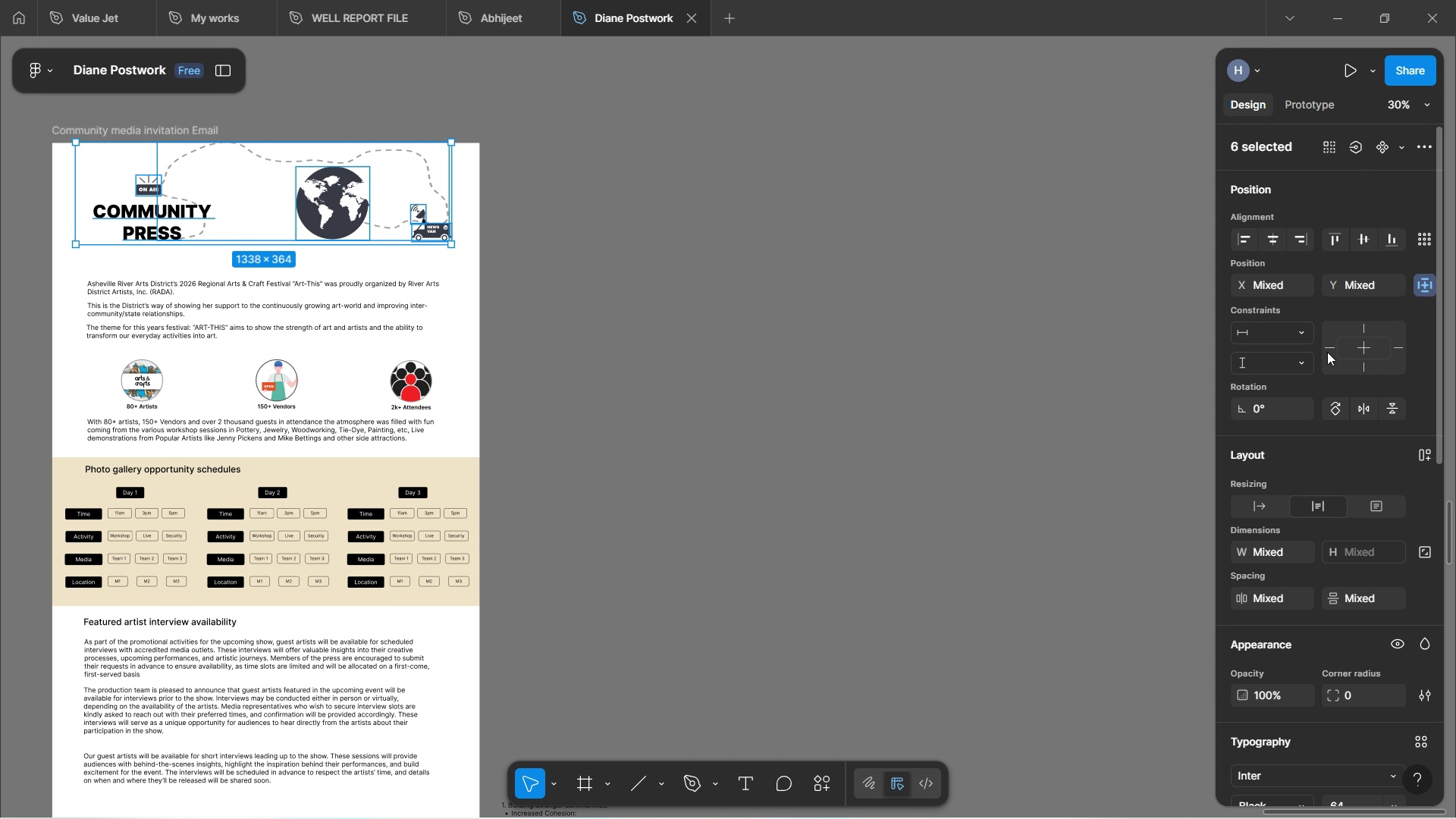 
left_click([1328, 350])
 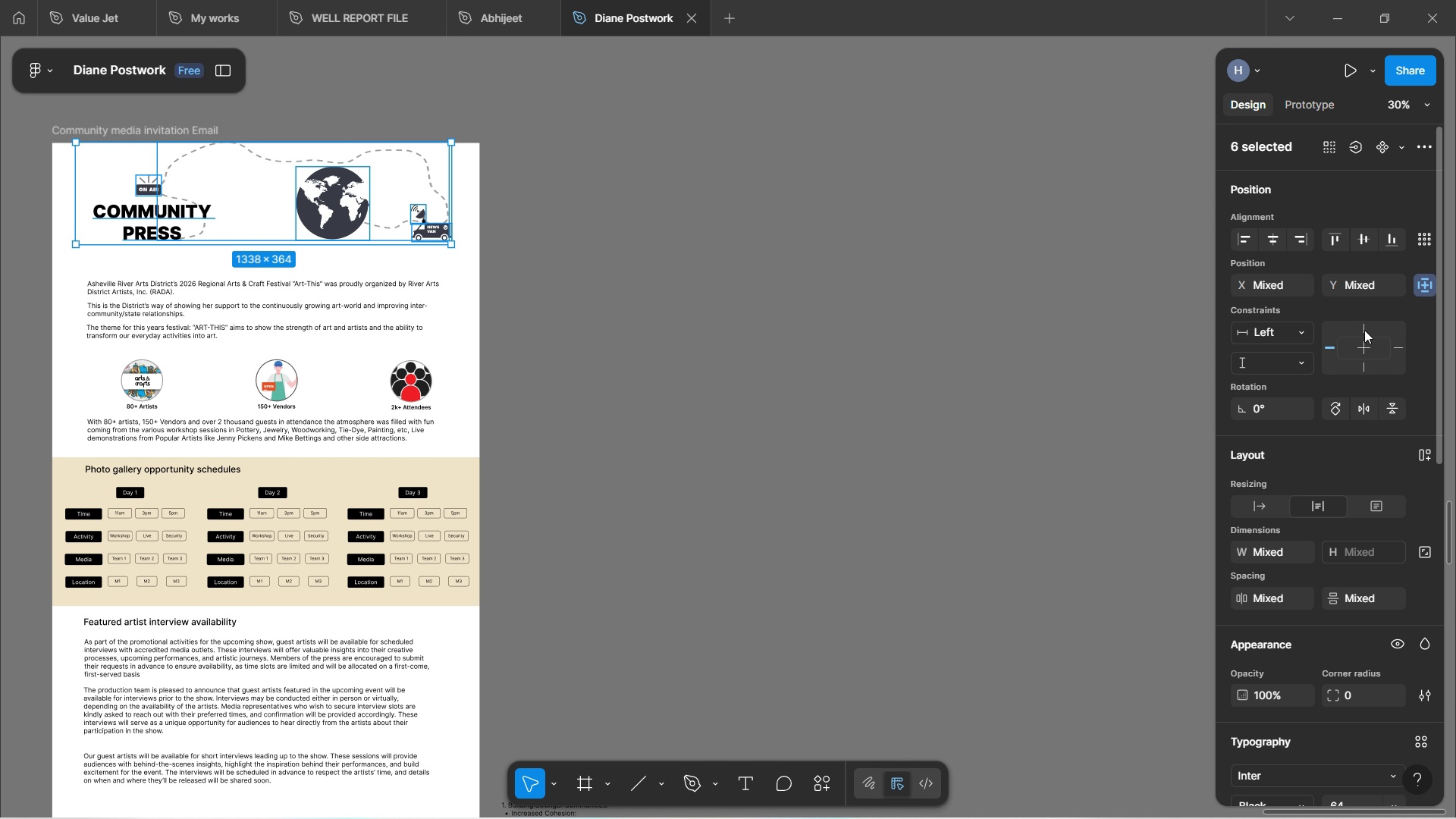 
left_click([1364, 330])
 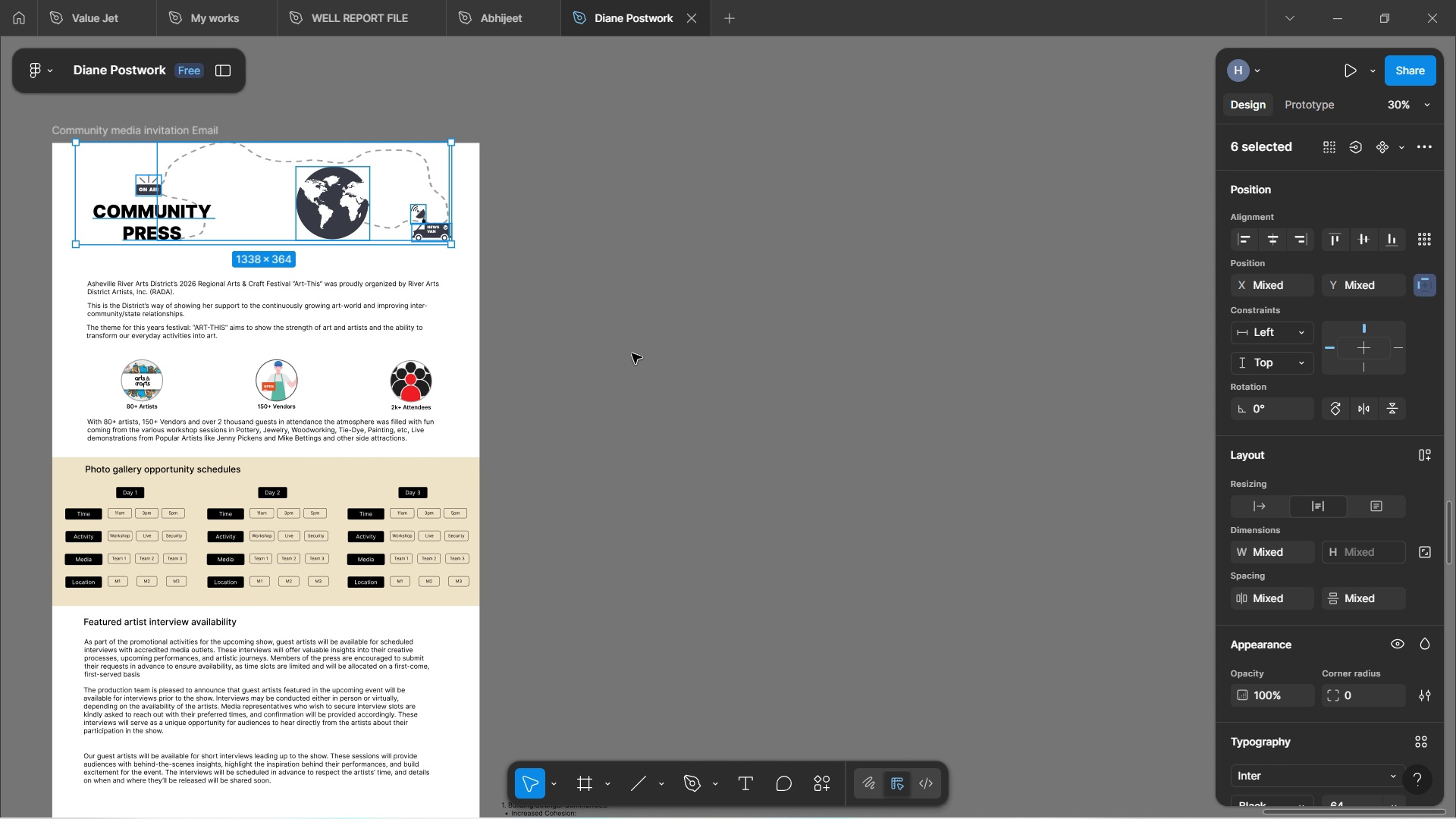 
hold_key(key=ControlLeft, duration=0.93)
scroll: coordinate [624, 354], scroll_direction: down, amount: 3.0
 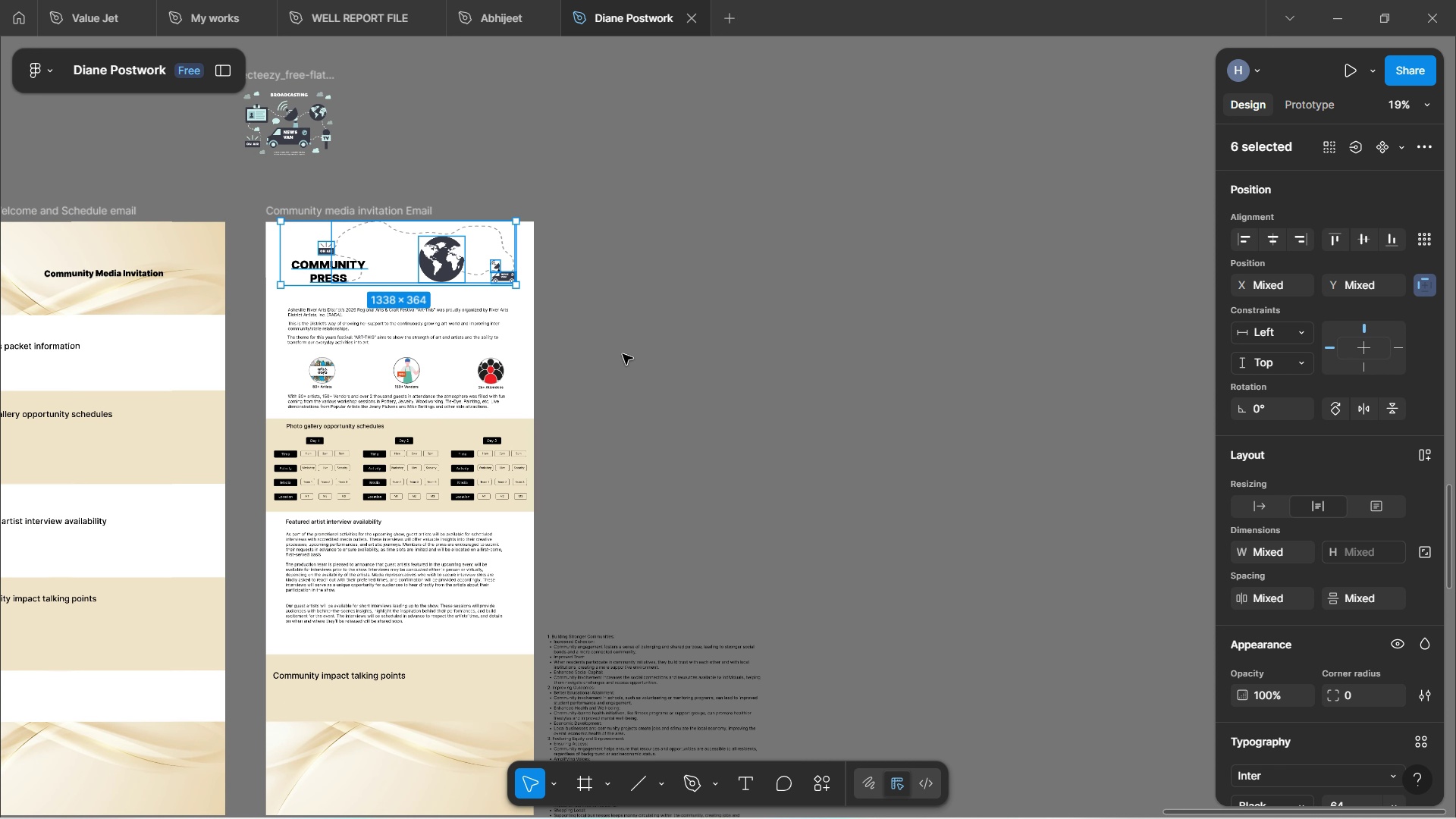 
left_click([623, 354])
 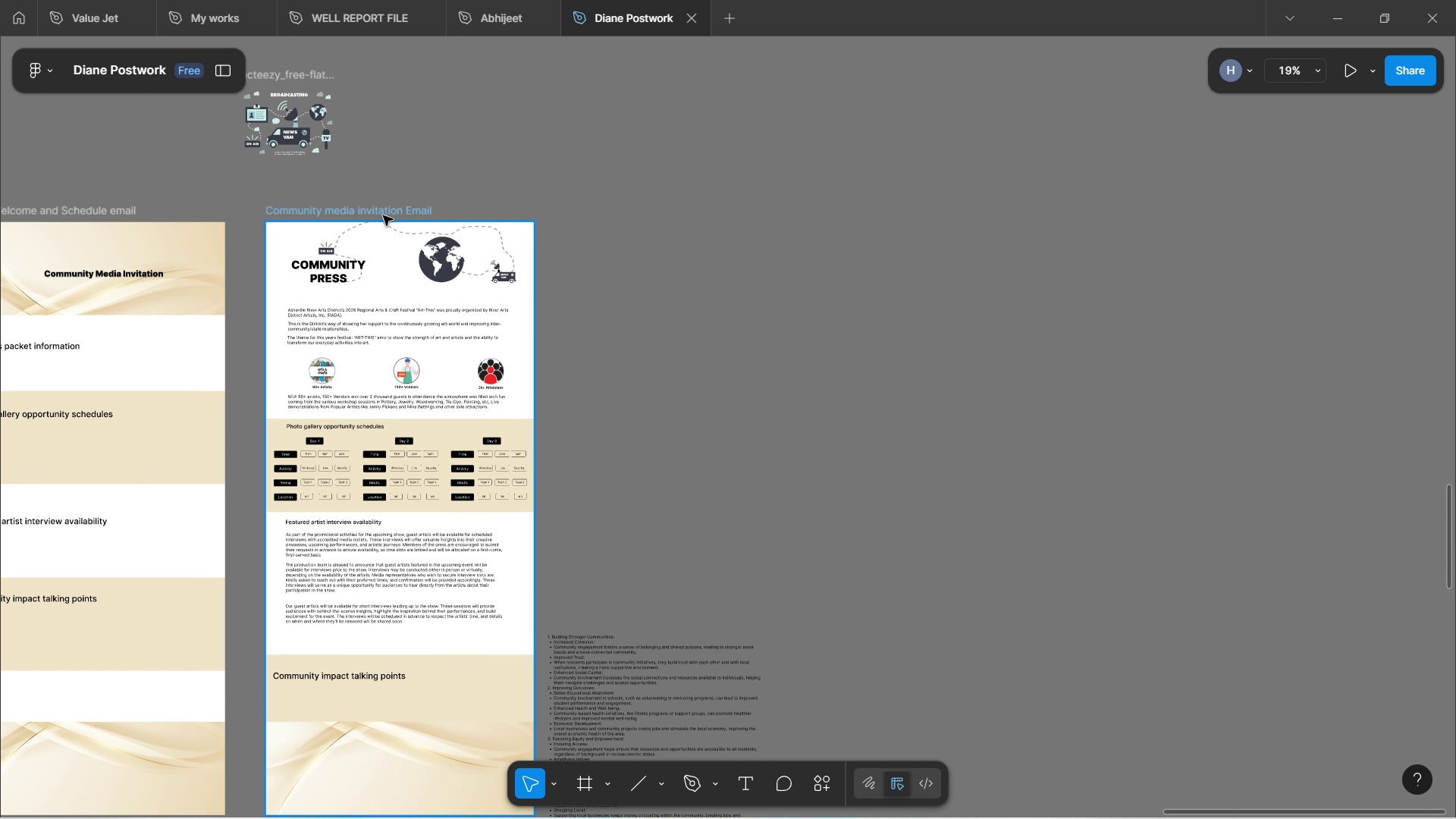 
left_click([383, 215])
 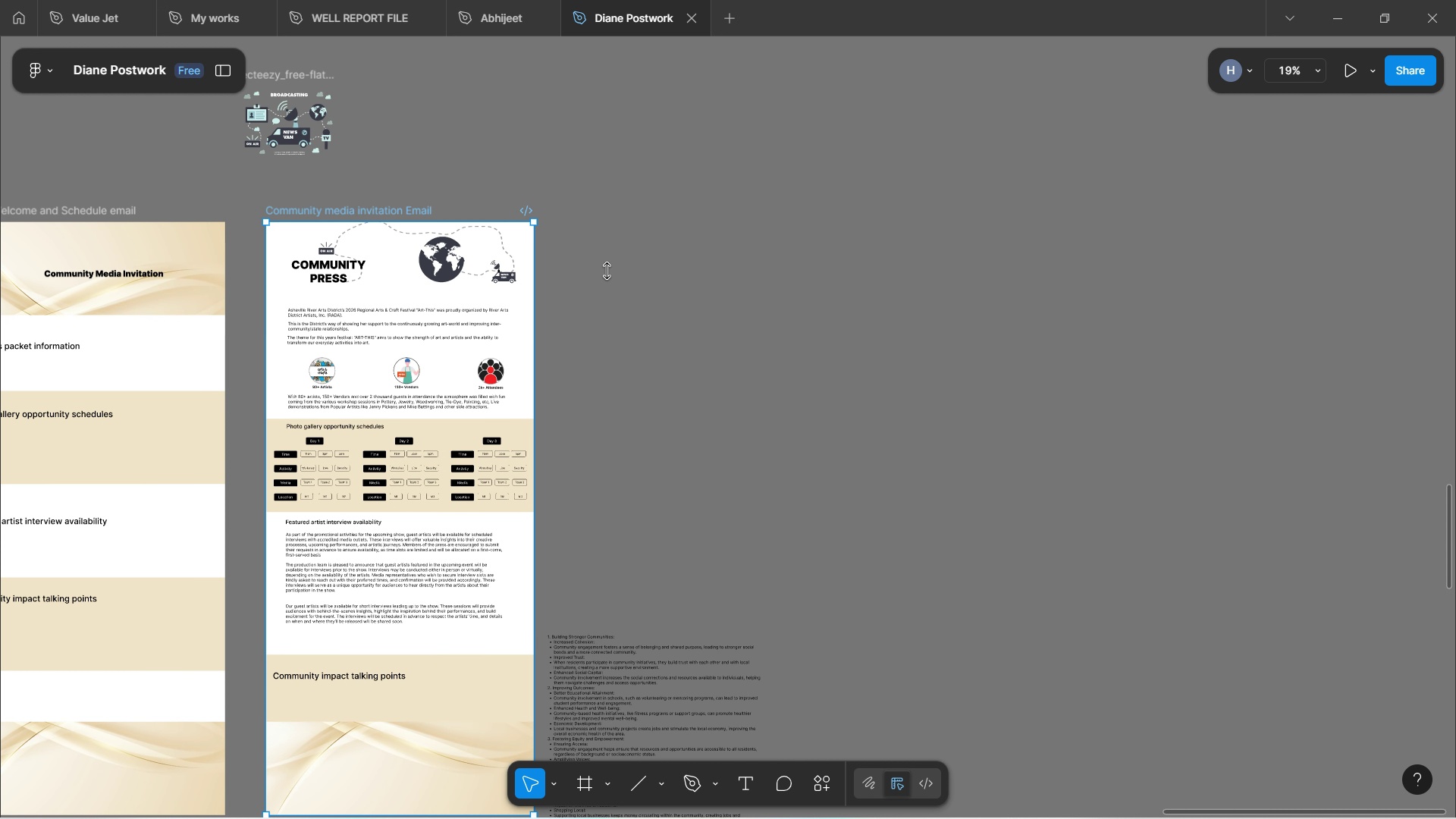 
scroll: coordinate [604, 273], scroll_direction: down, amount: 4.0
 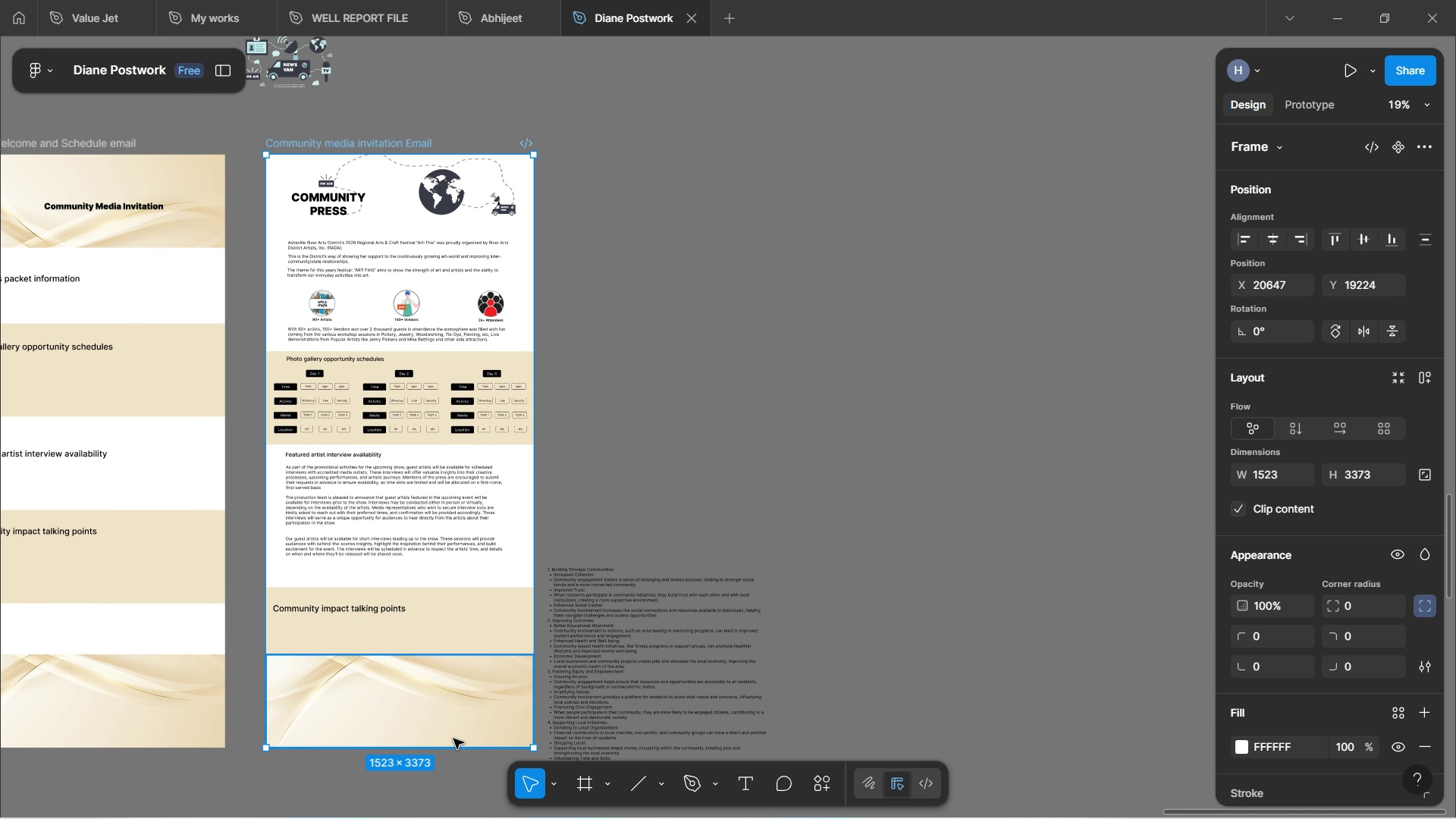 
left_click_drag(start_coordinate=[459, 750], to_coordinate=[451, 818])
 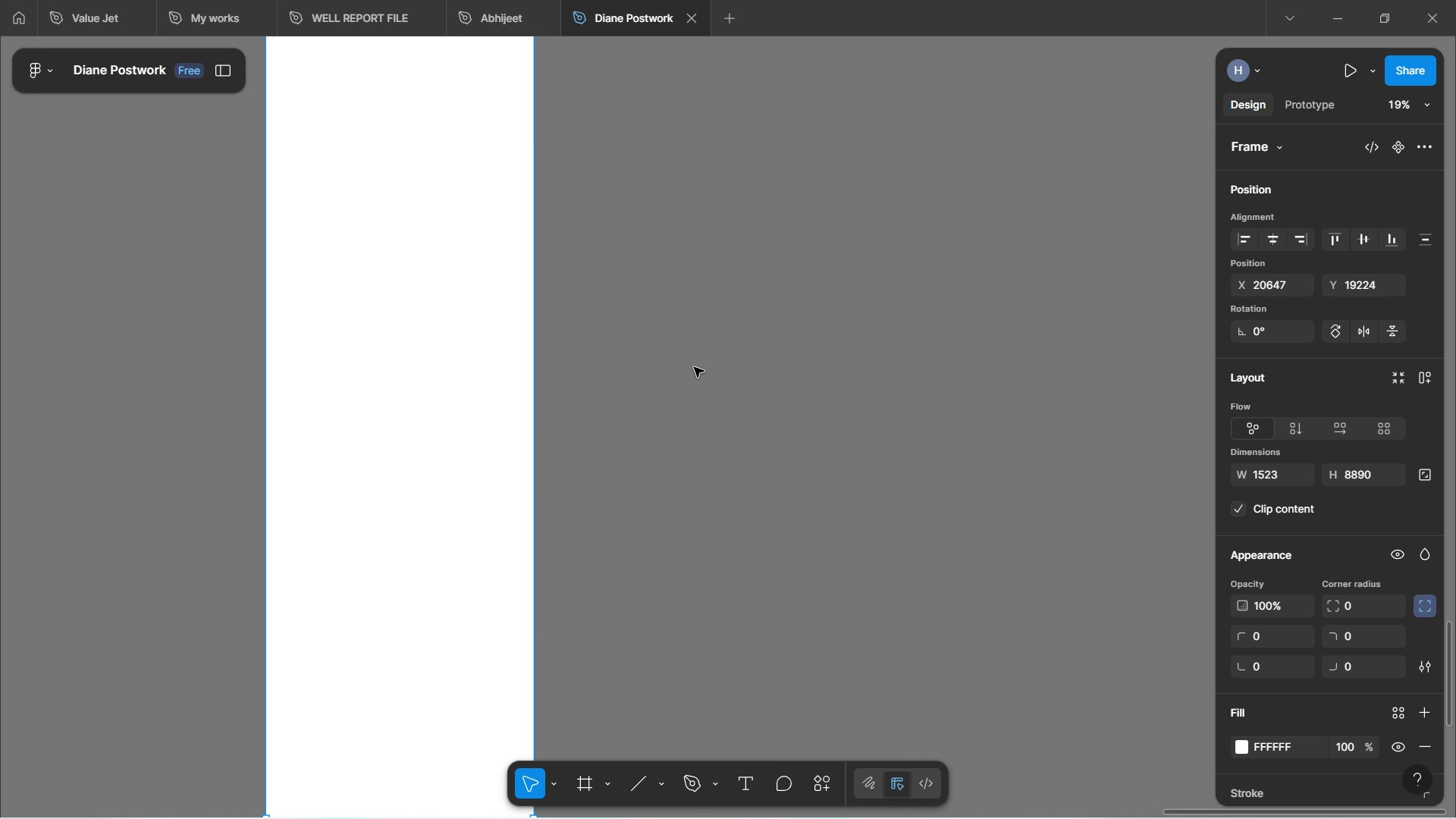 
hold_key(key=ControlLeft, duration=1.3)
scroll: coordinate [701, 367], scroll_direction: down, amount: 8.0
 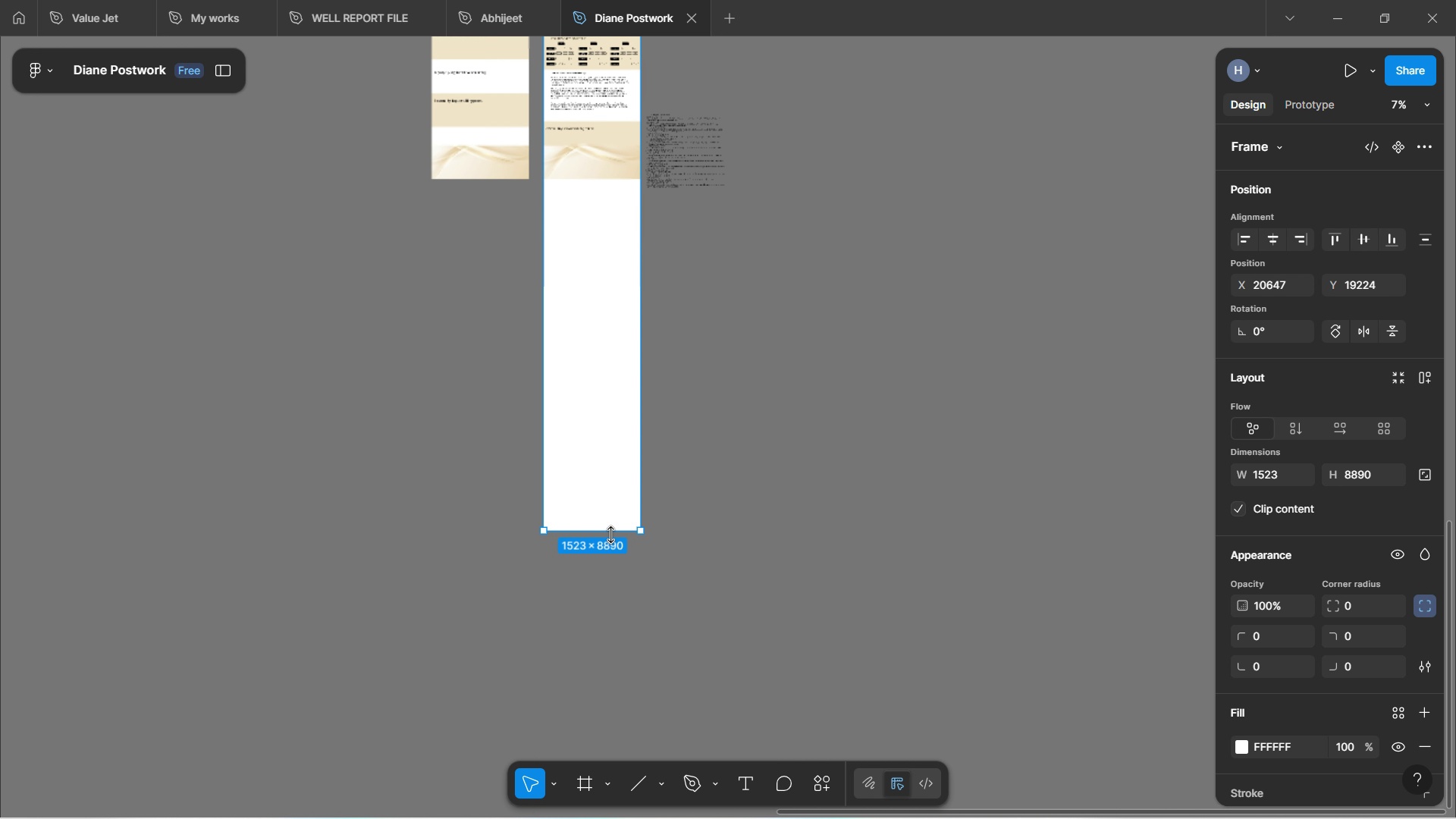 
left_click_drag(start_coordinate=[611, 533], to_coordinate=[617, 322])
 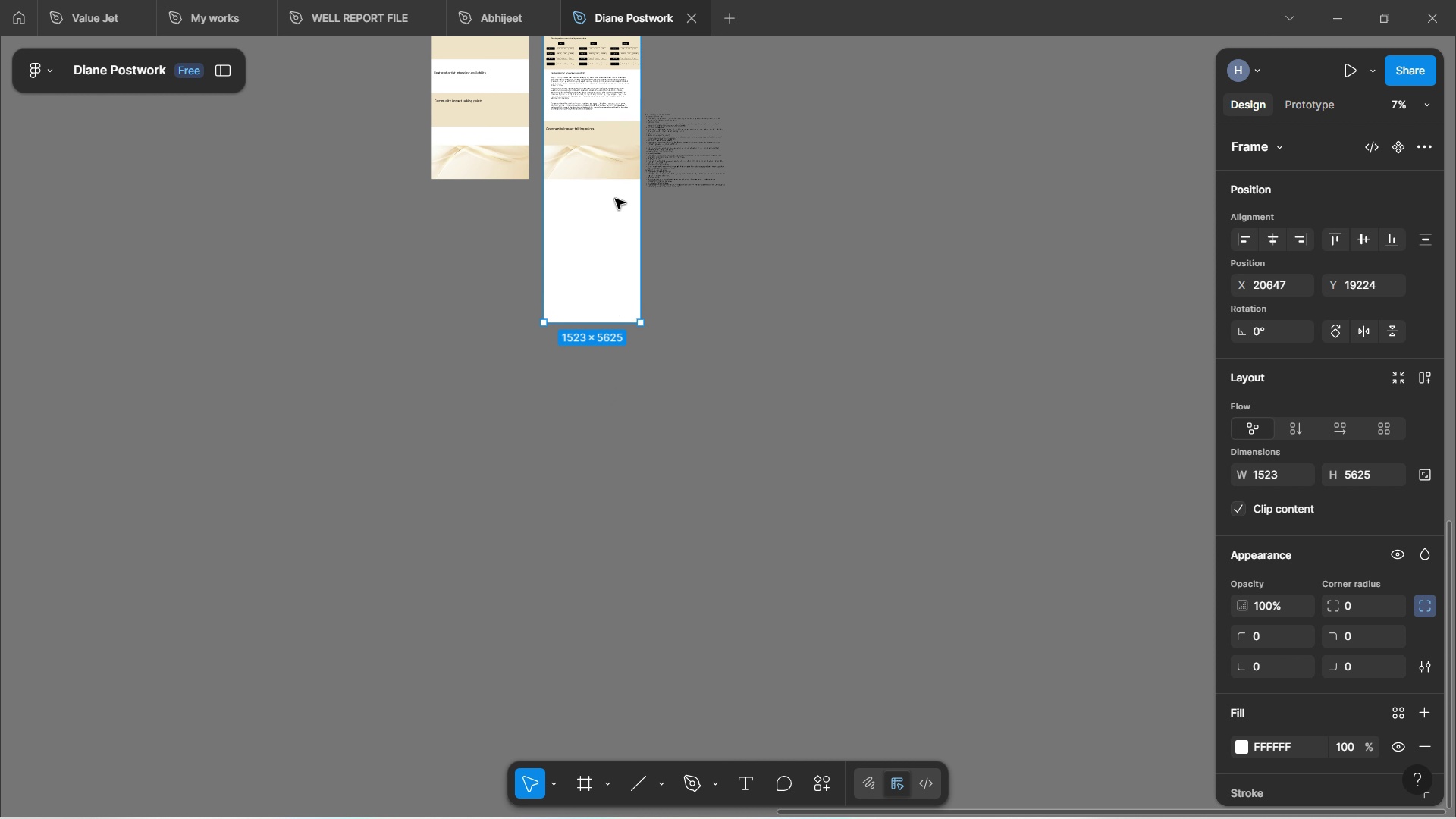 
left_click([618, 175])
 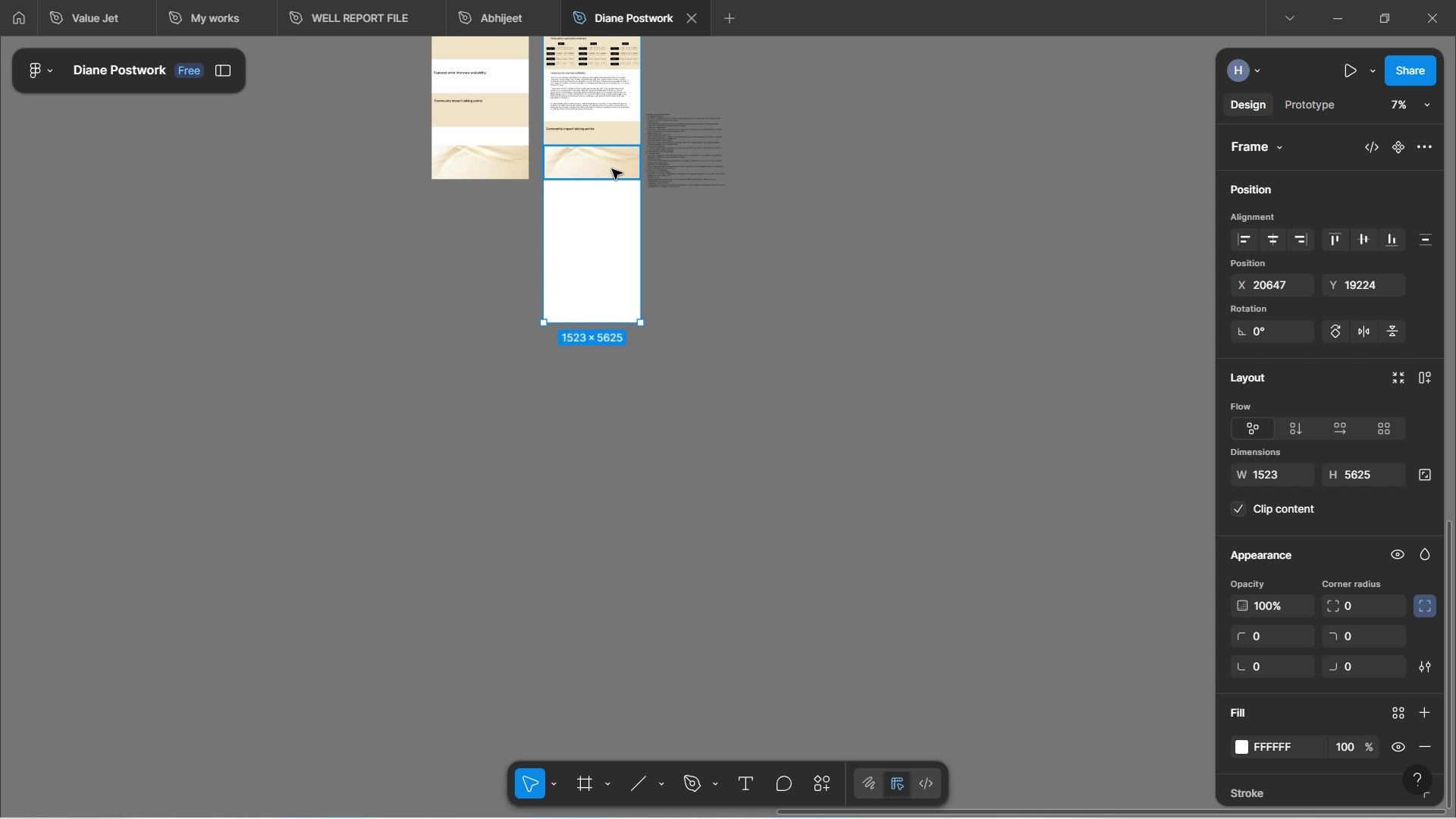 
left_click_drag(start_coordinate=[610, 169], to_coordinate=[610, 311])
 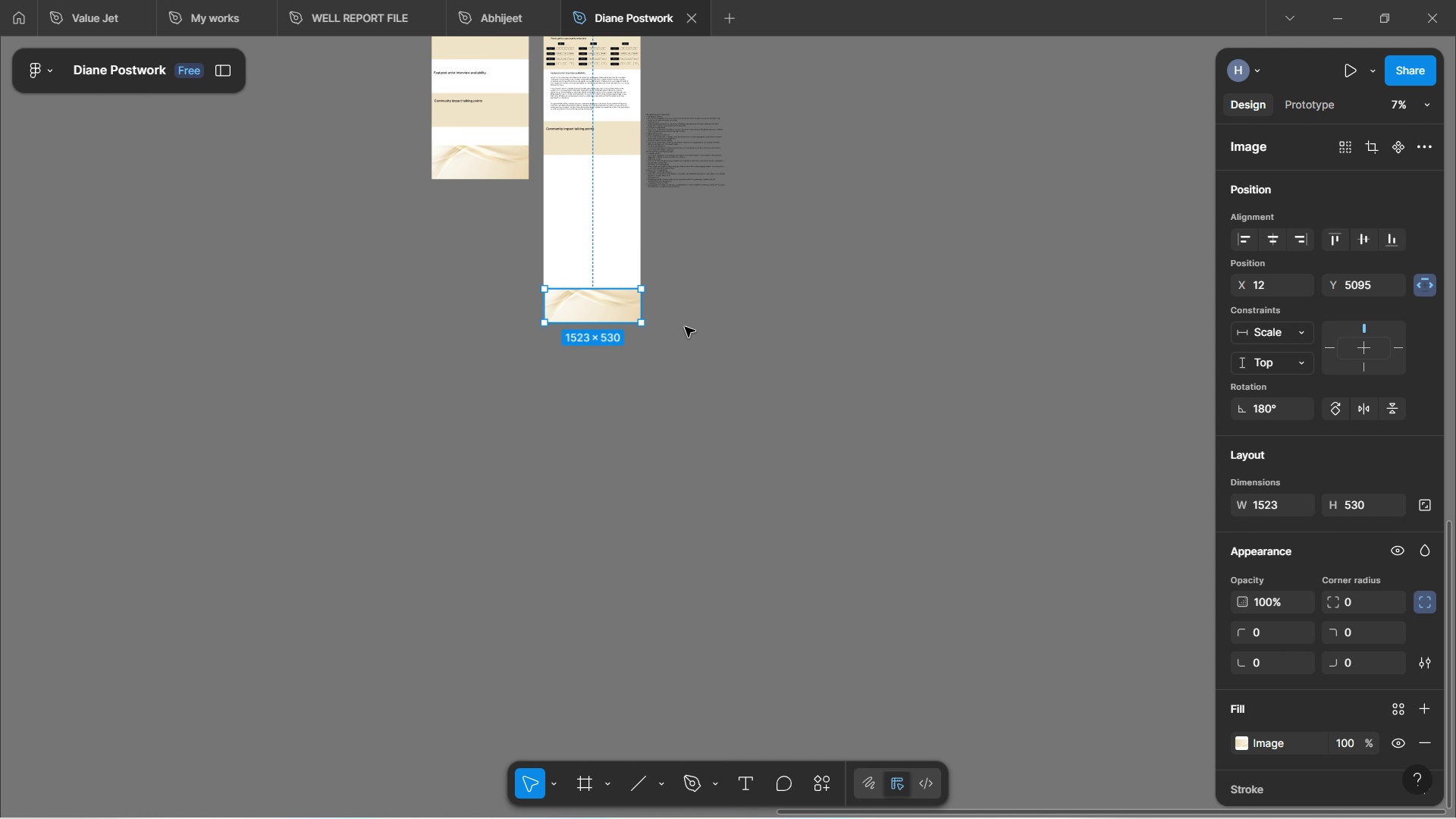 
left_click([695, 331])
 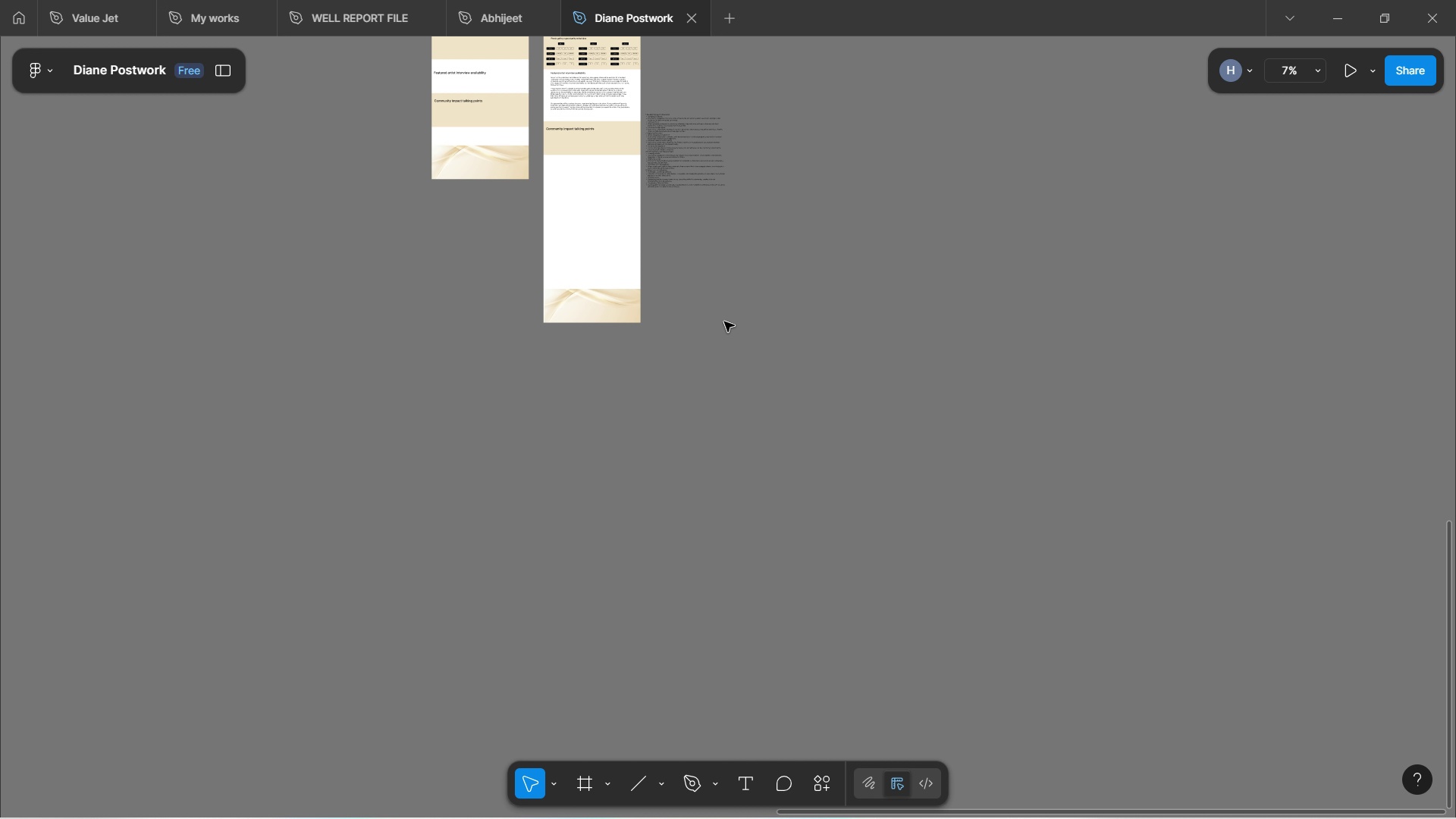 
scroll: coordinate [661, 264], scroll_direction: up, amount: 5.0
 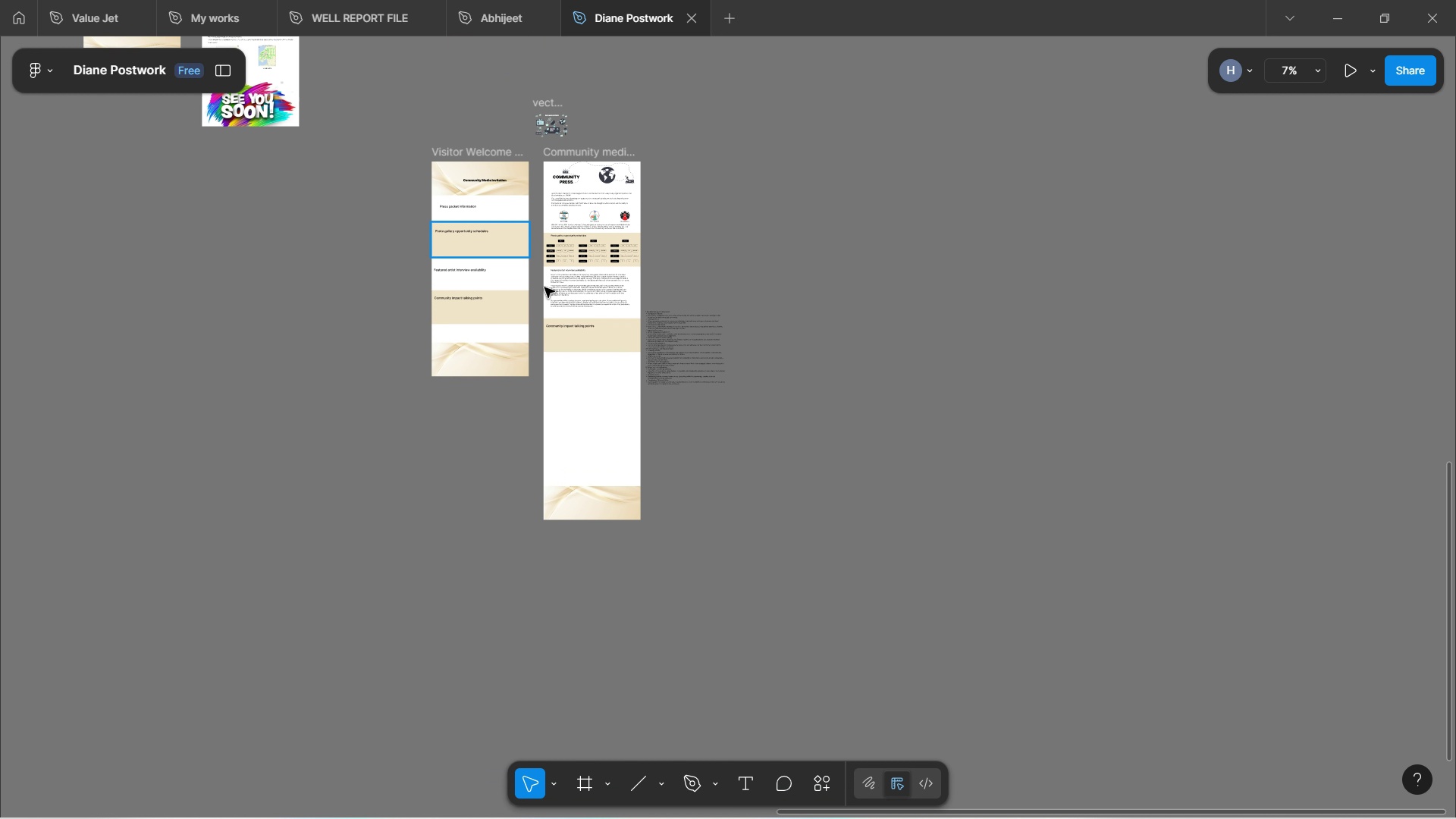 
hold_key(key=ControlLeft, duration=0.82)
scroll: coordinate [586, 309], scroll_direction: up, amount: 4.0
 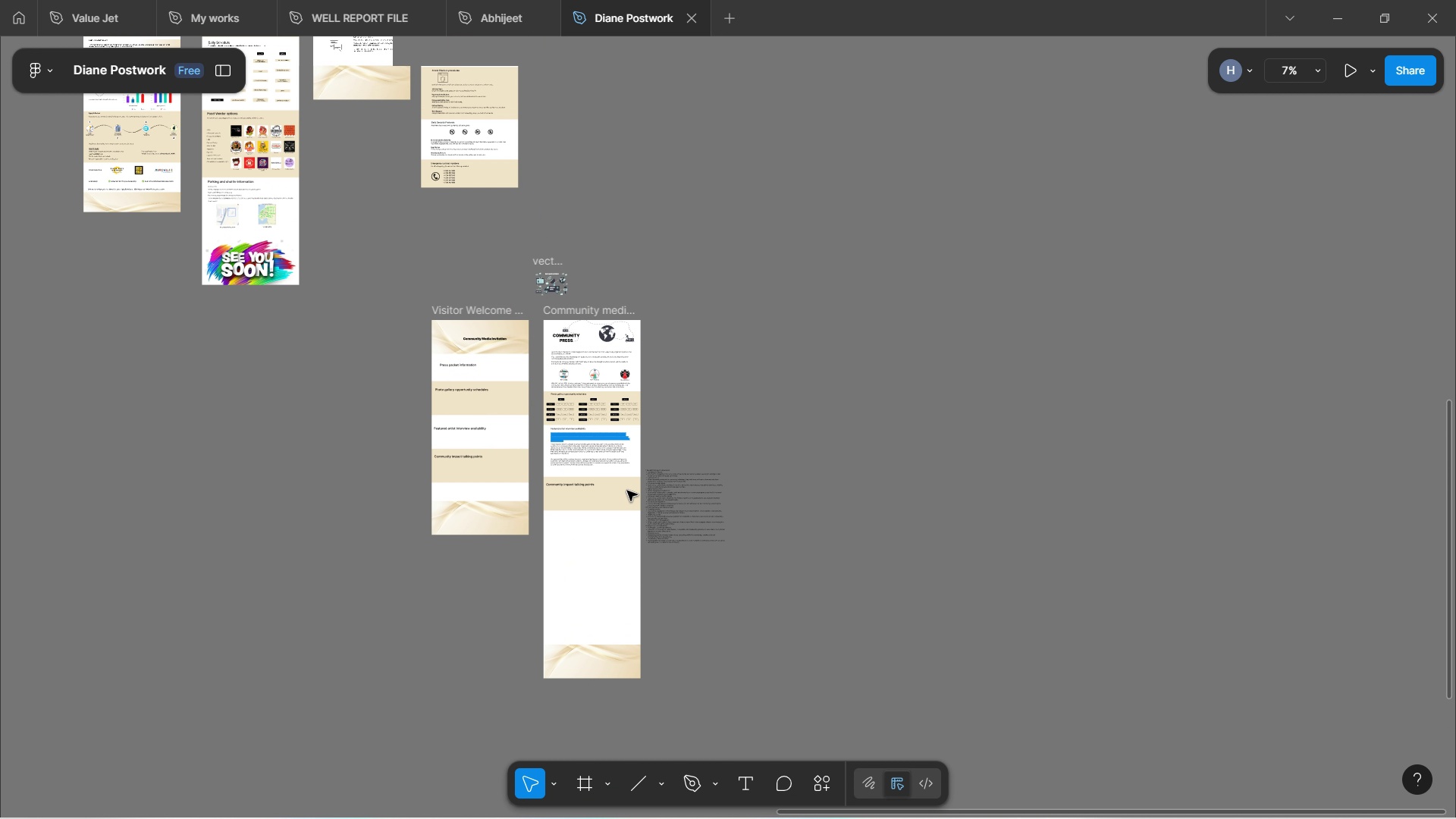 
scroll: coordinate [682, 447], scroll_direction: down, amount: 3.0
 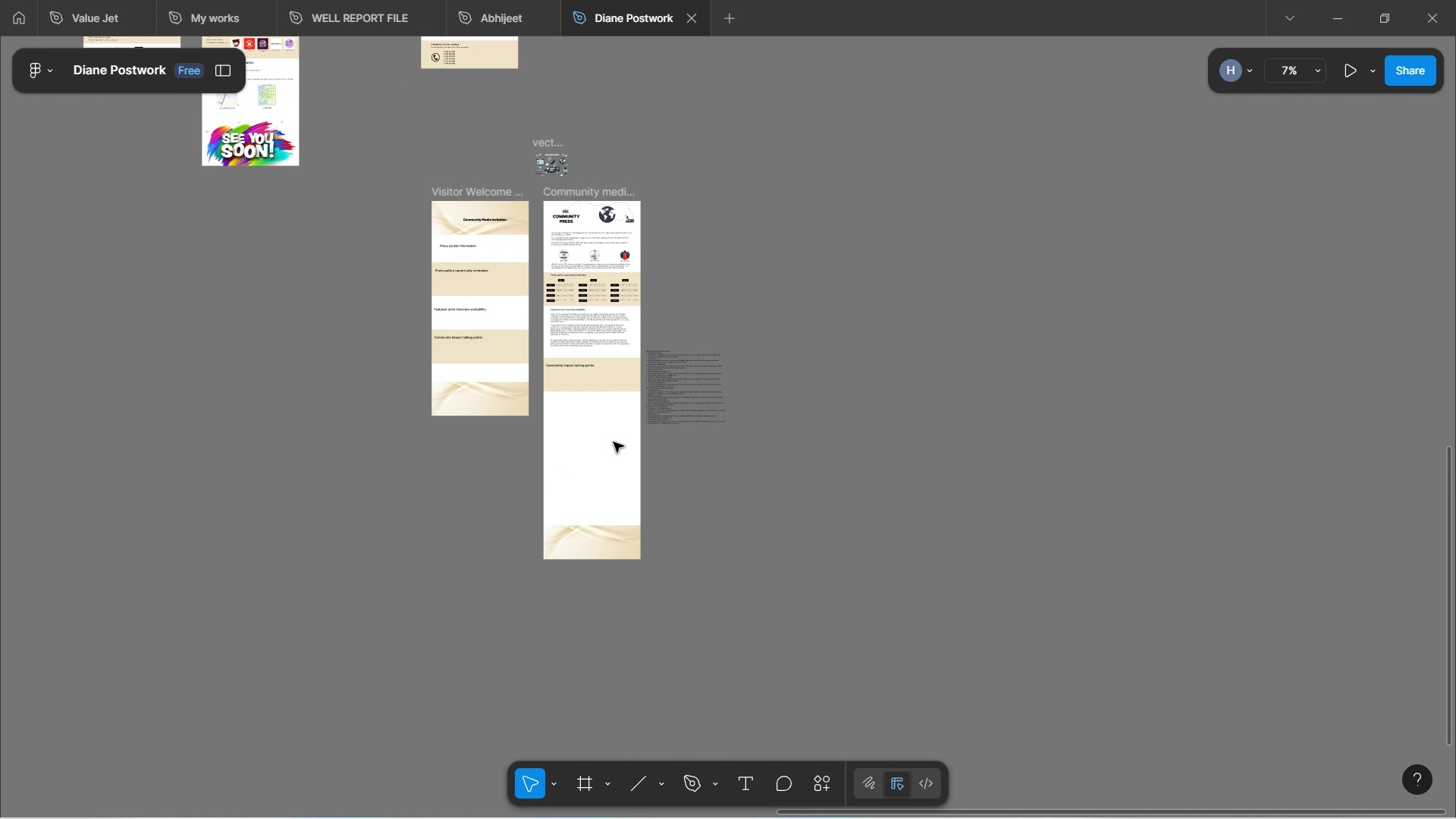 
hold_key(key=ControlLeft, duration=0.88)
scroll: coordinate [585, 419], scroll_direction: up, amount: 6.0
 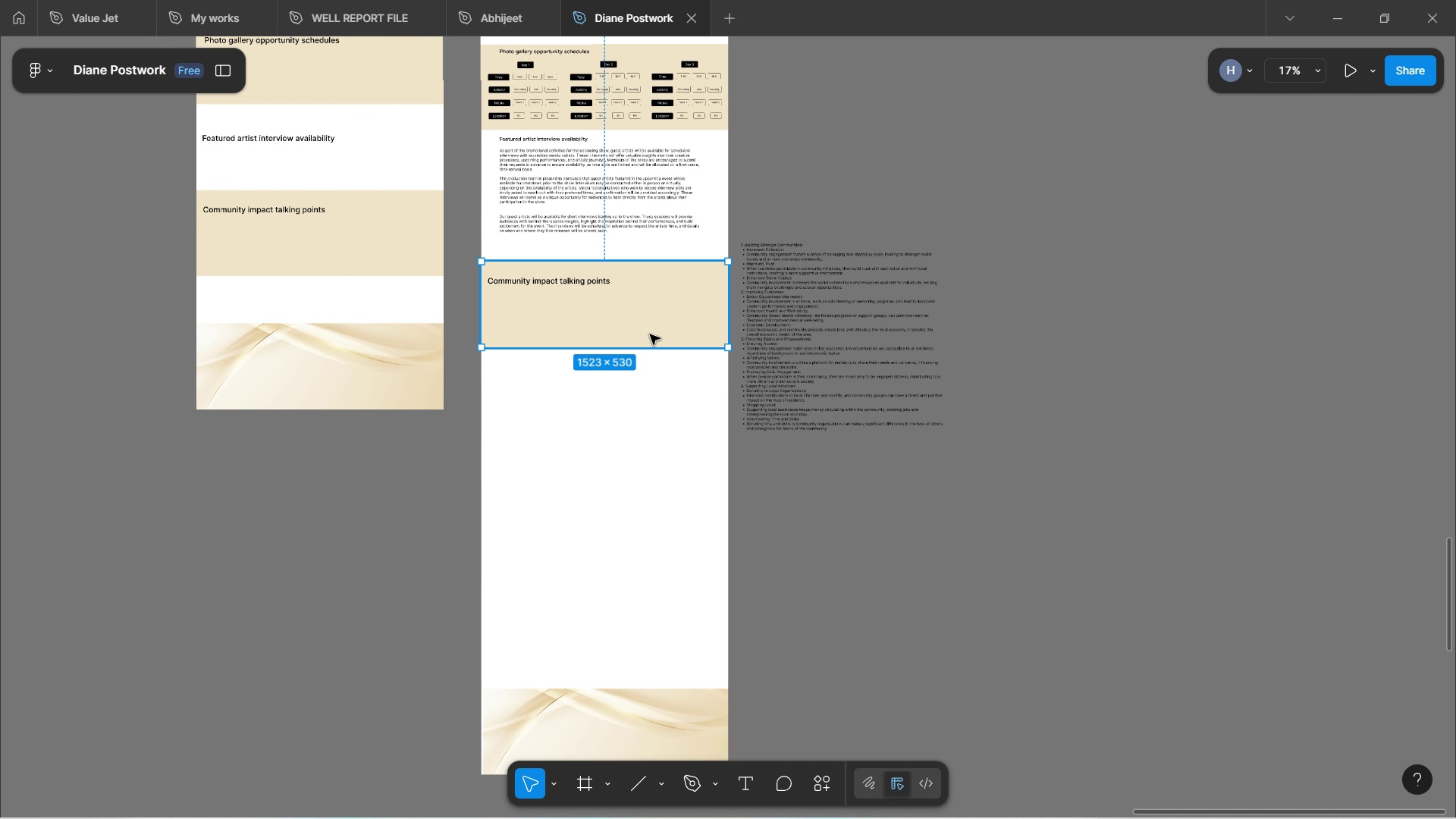 
left_click_drag(start_coordinate=[645, 321], to_coordinate=[640, 564])
 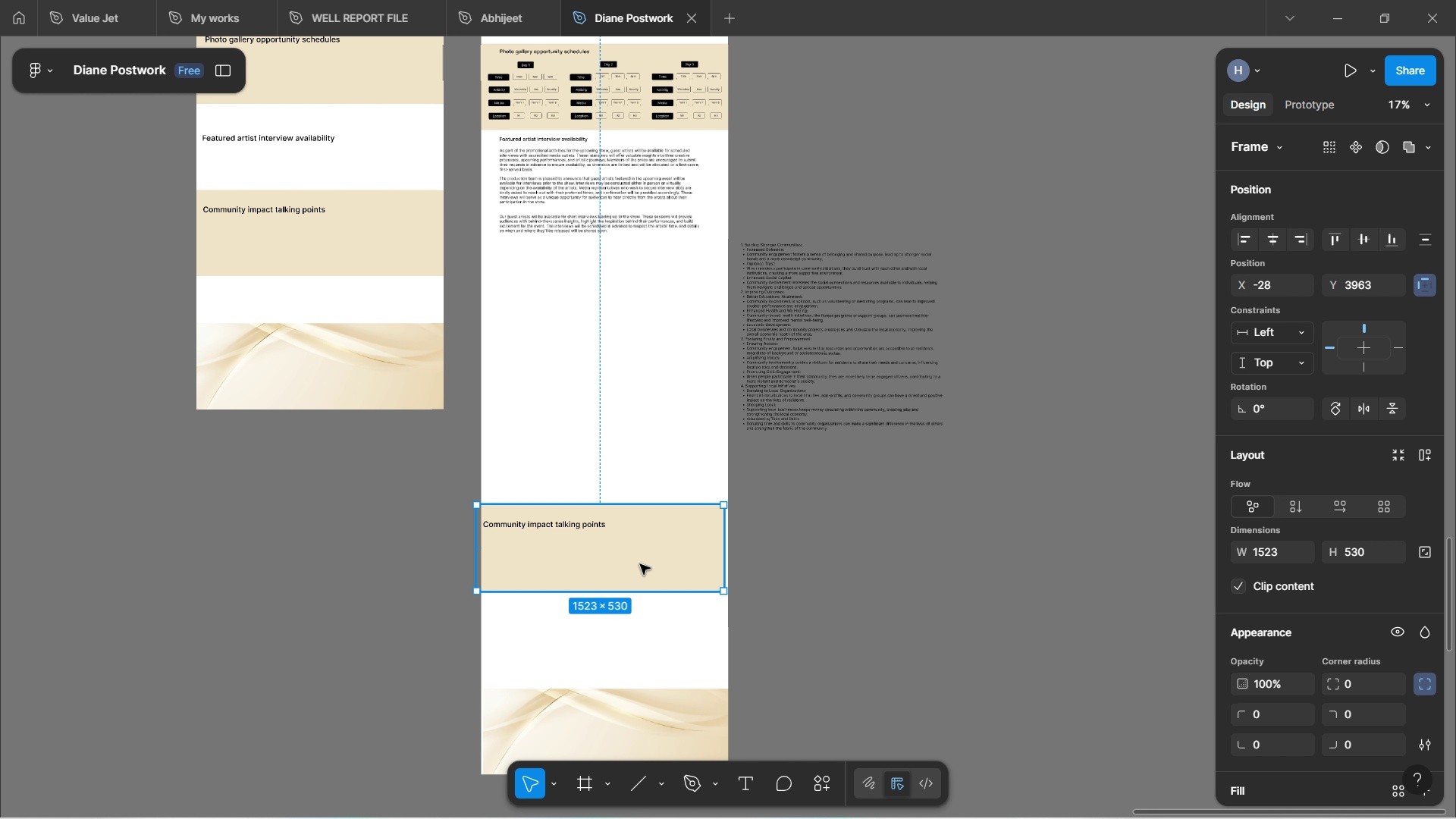 
key(Control+Z)
 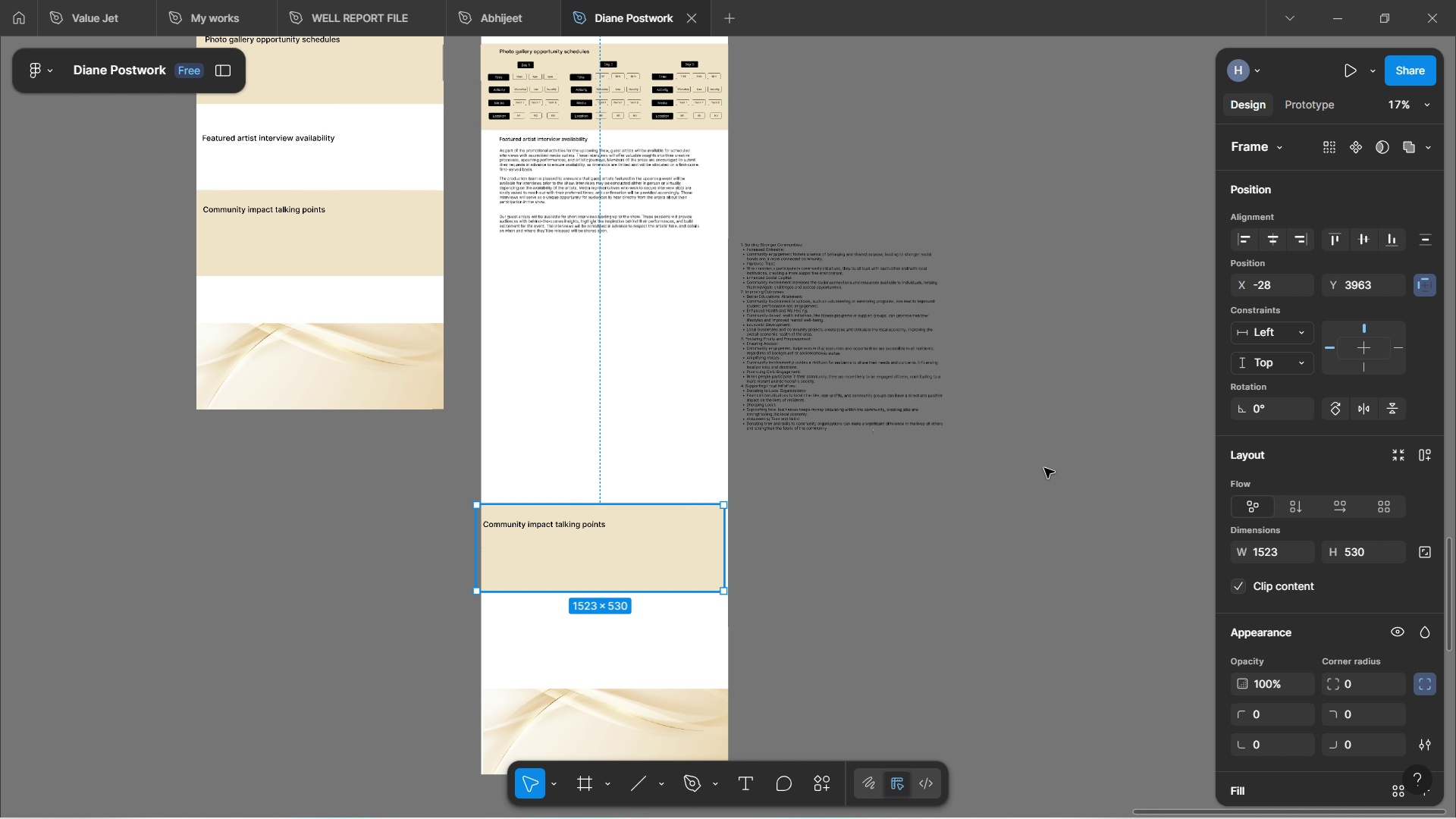 
wait(6.71)
 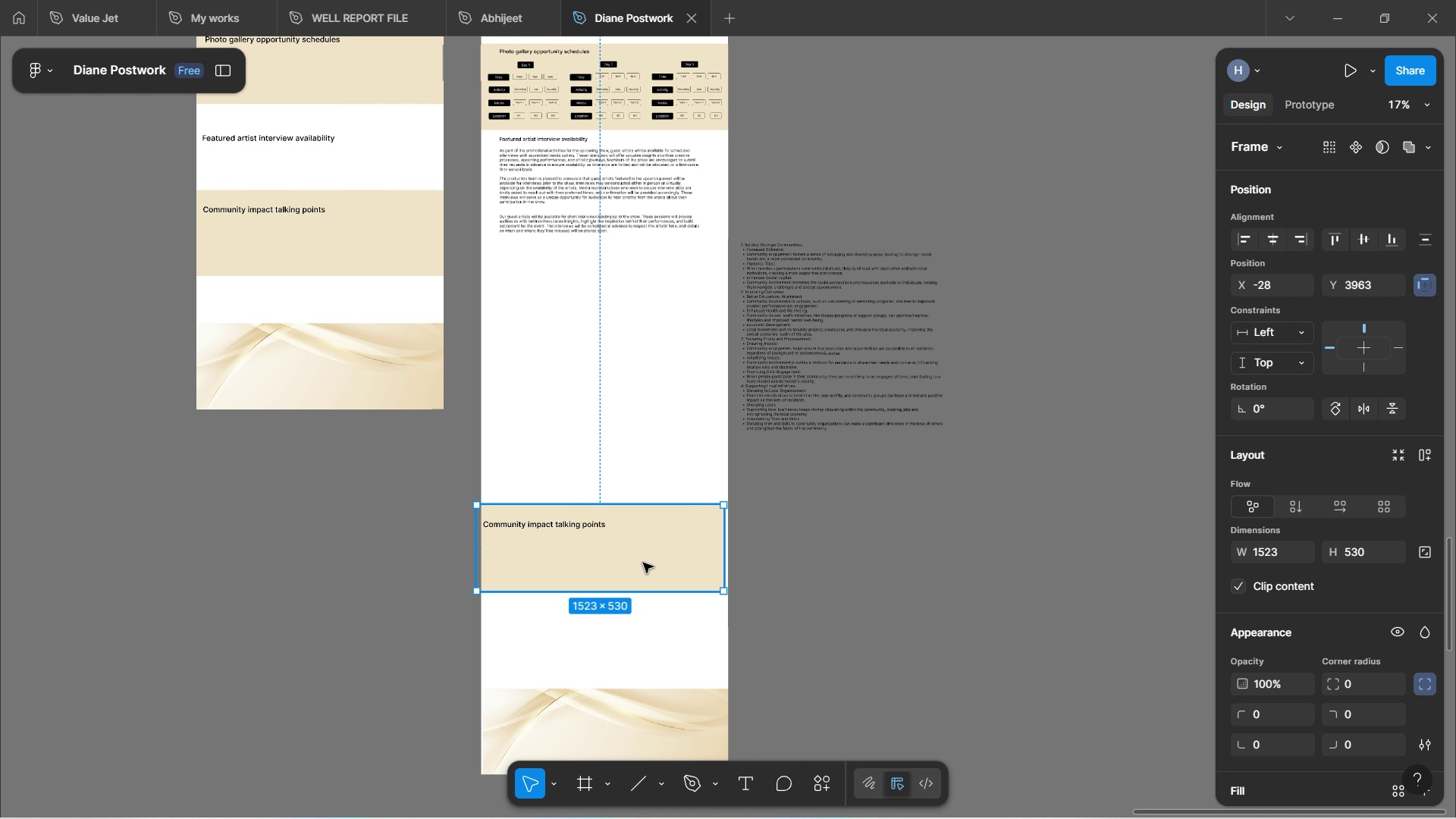 
left_click([1009, 468])
 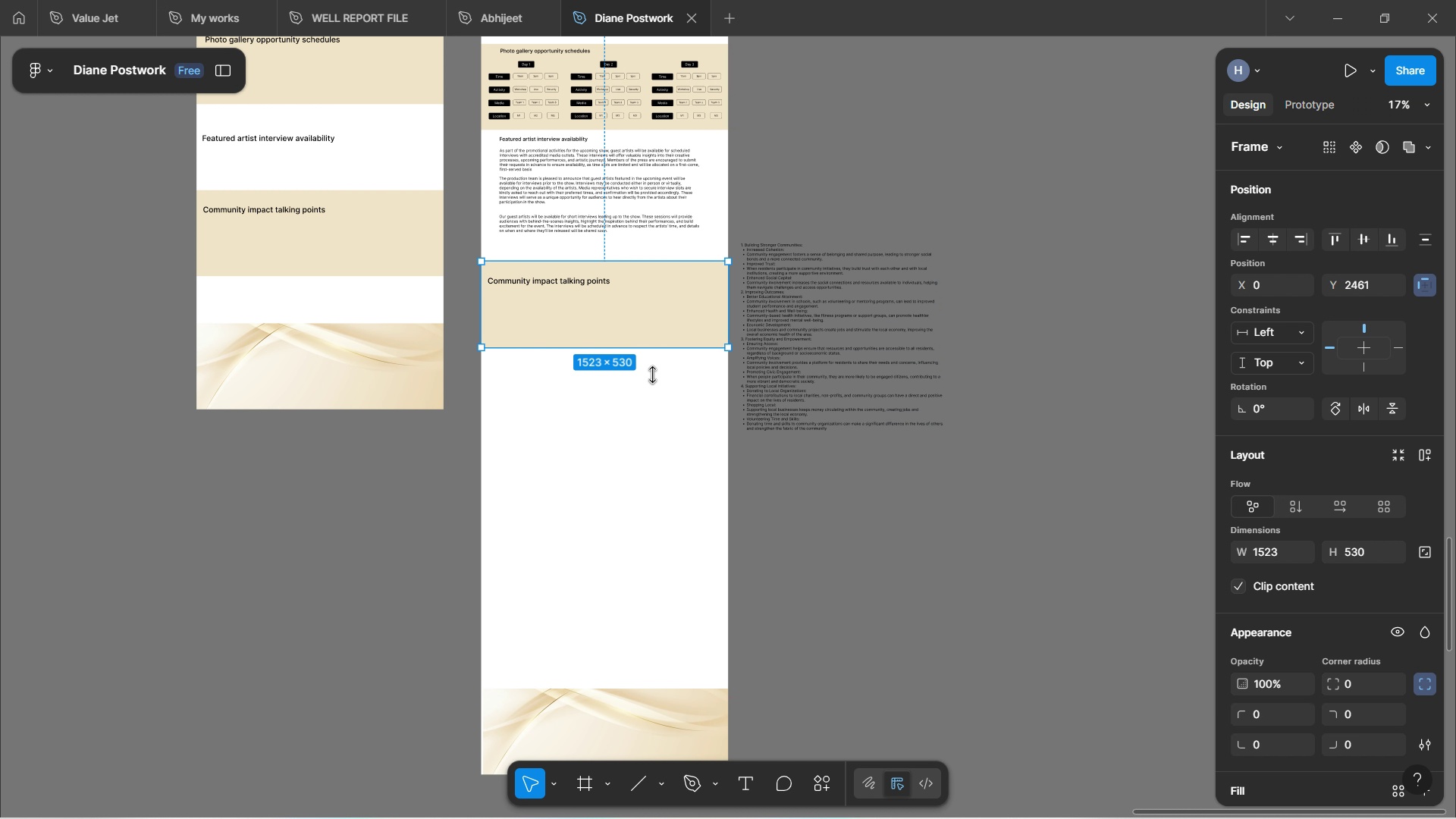 
wait(119.07)
 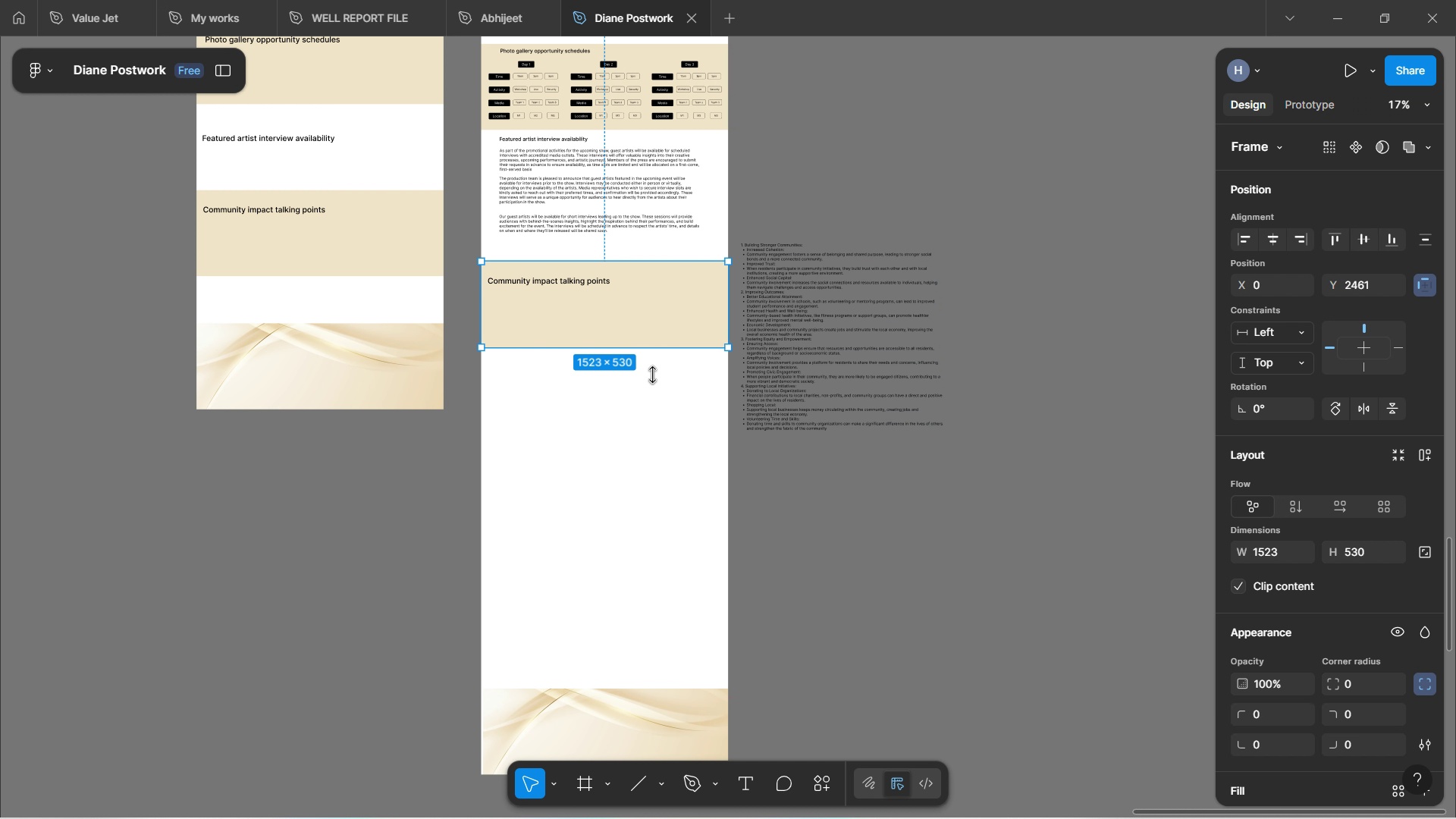 
left_click([588, 310])
 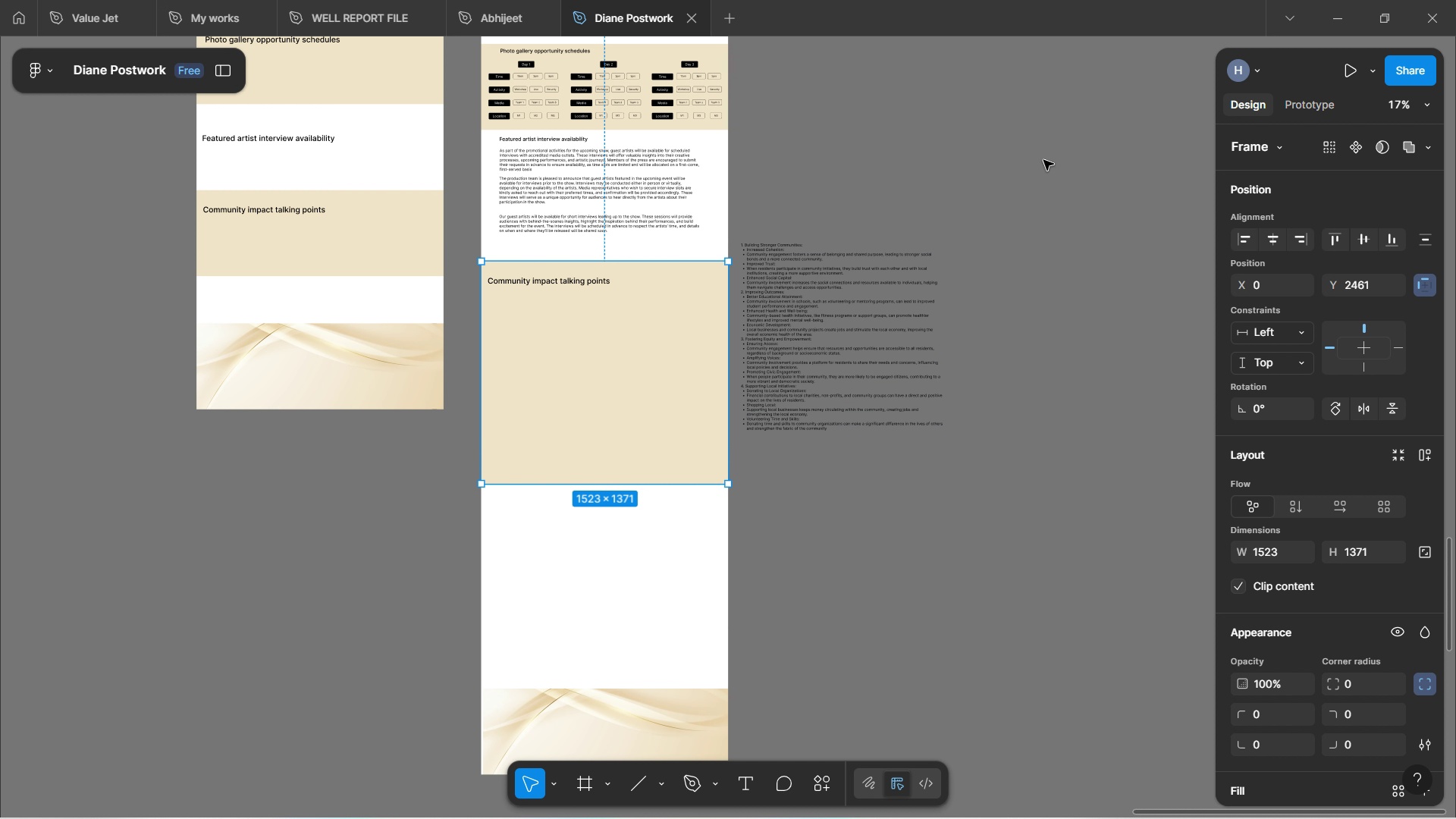 
wait(5.52)
 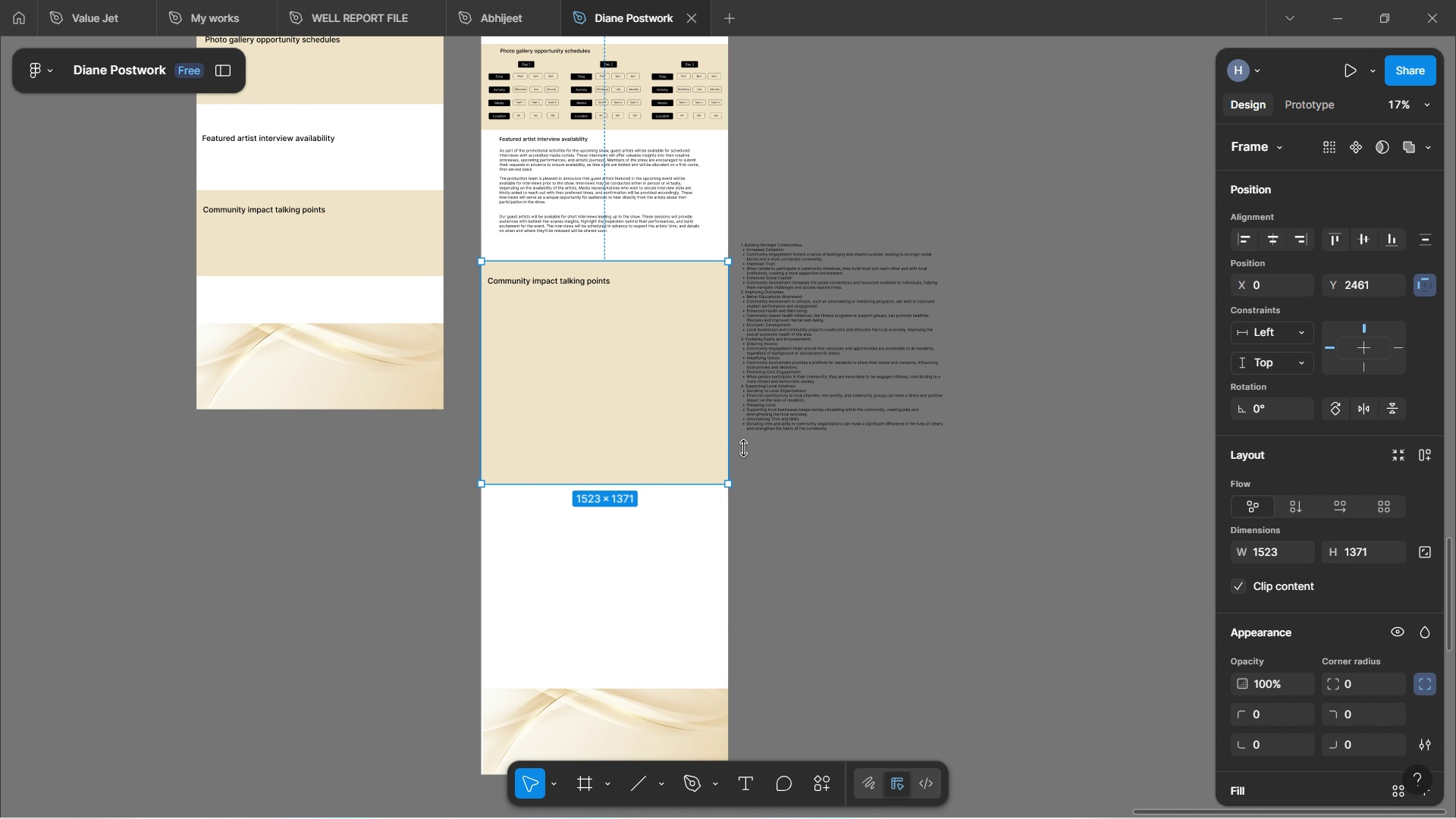 
left_click_drag(start_coordinate=[652, 352], to_coordinate=[646, 484])
 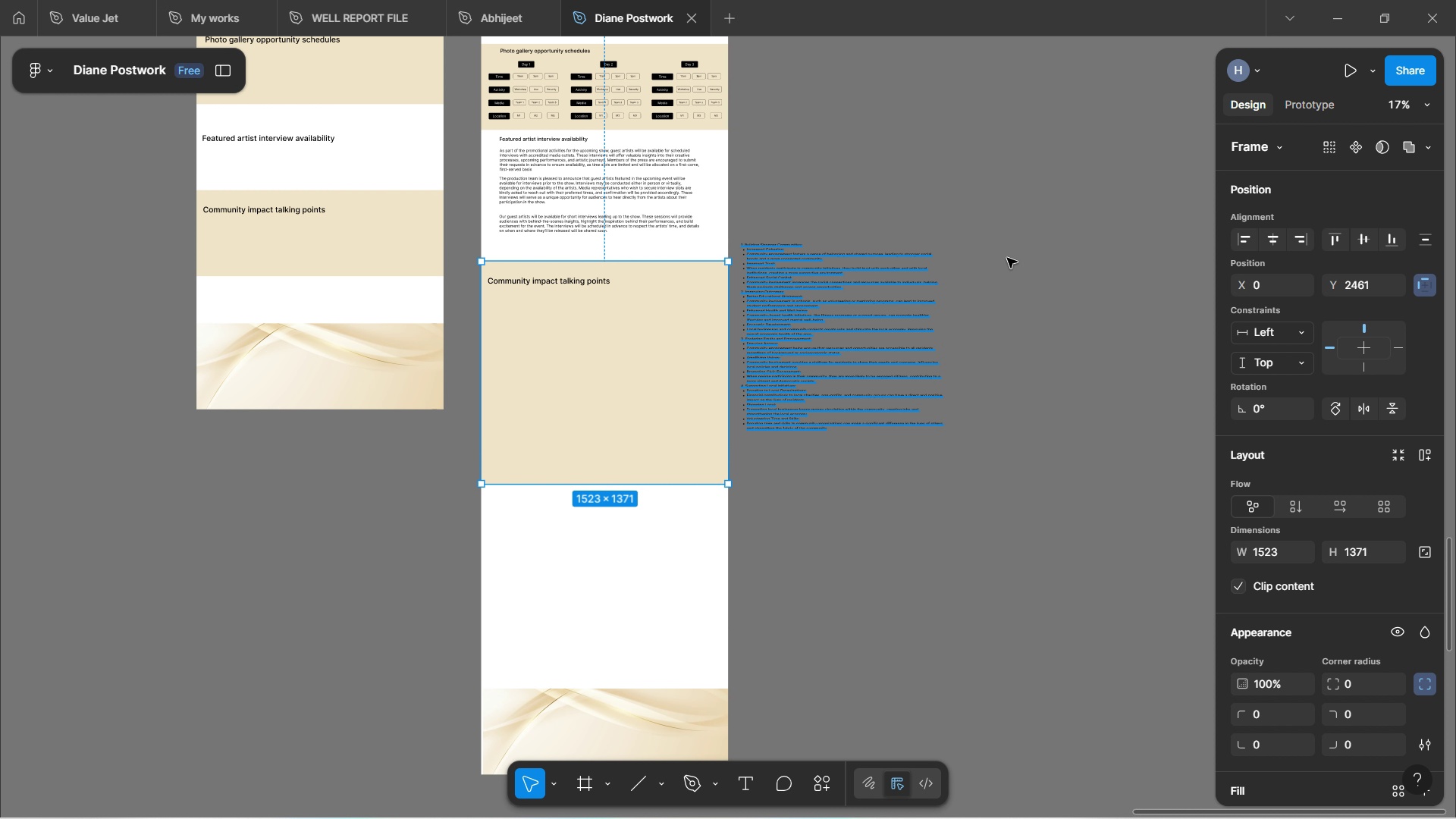 
left_click([1043, 158])
 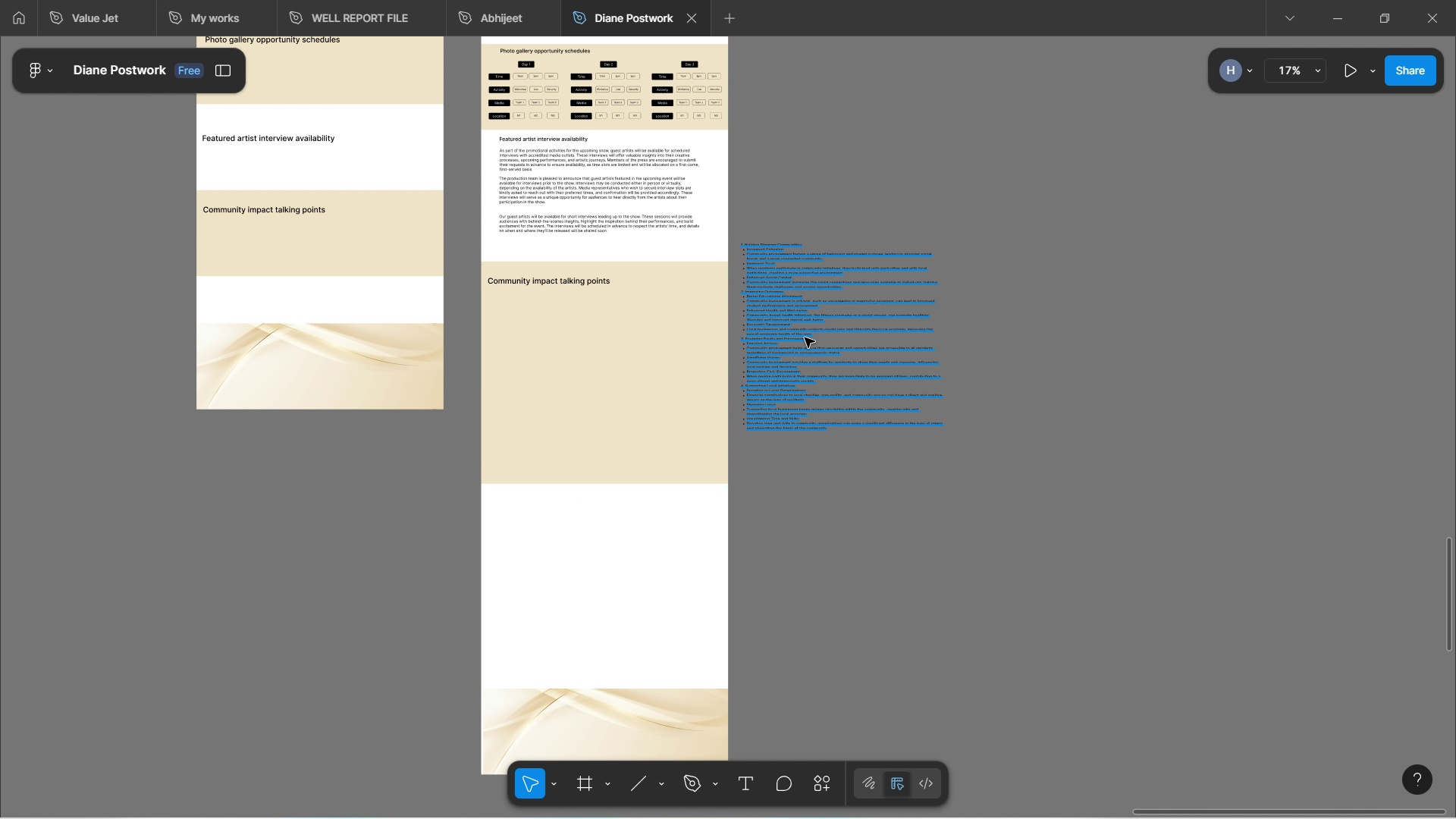 
wait(14.35)
 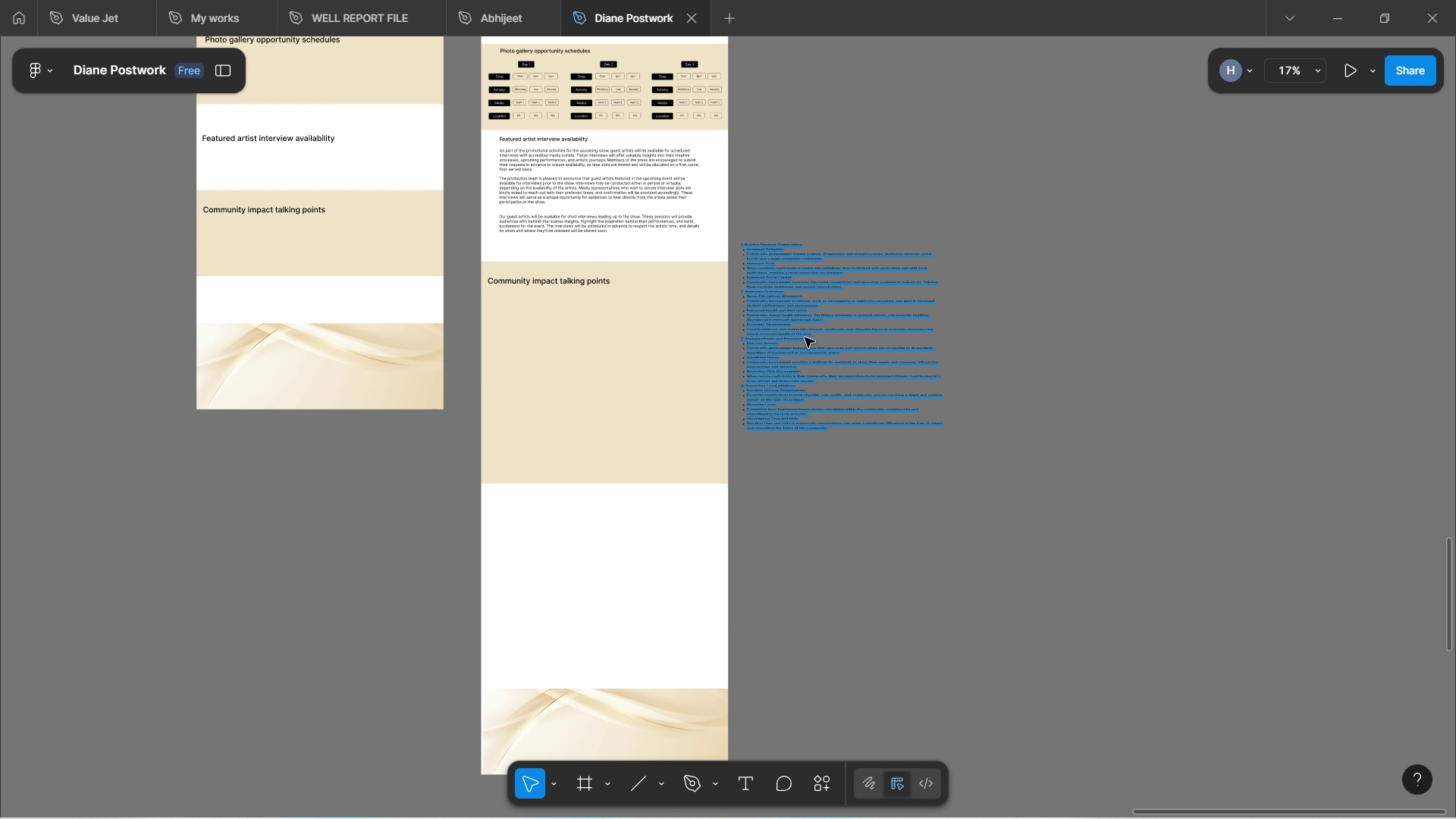 
hold_key(key=ControlLeft, duration=1.61)
scroll: coordinate [855, 353], scroll_direction: up, amount: 6.0
 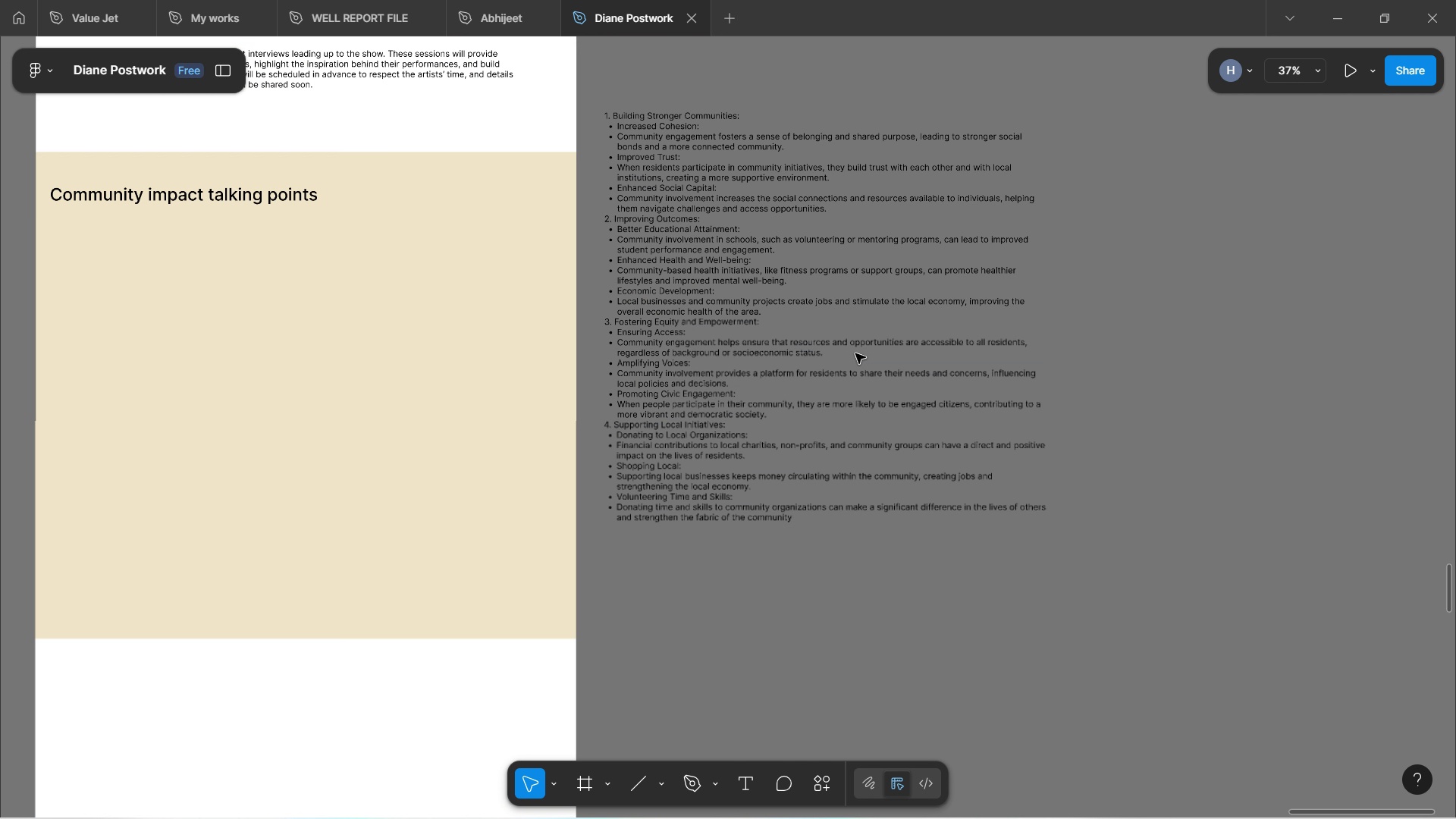 
hold_key(key=ControlLeft, duration=1.67)
 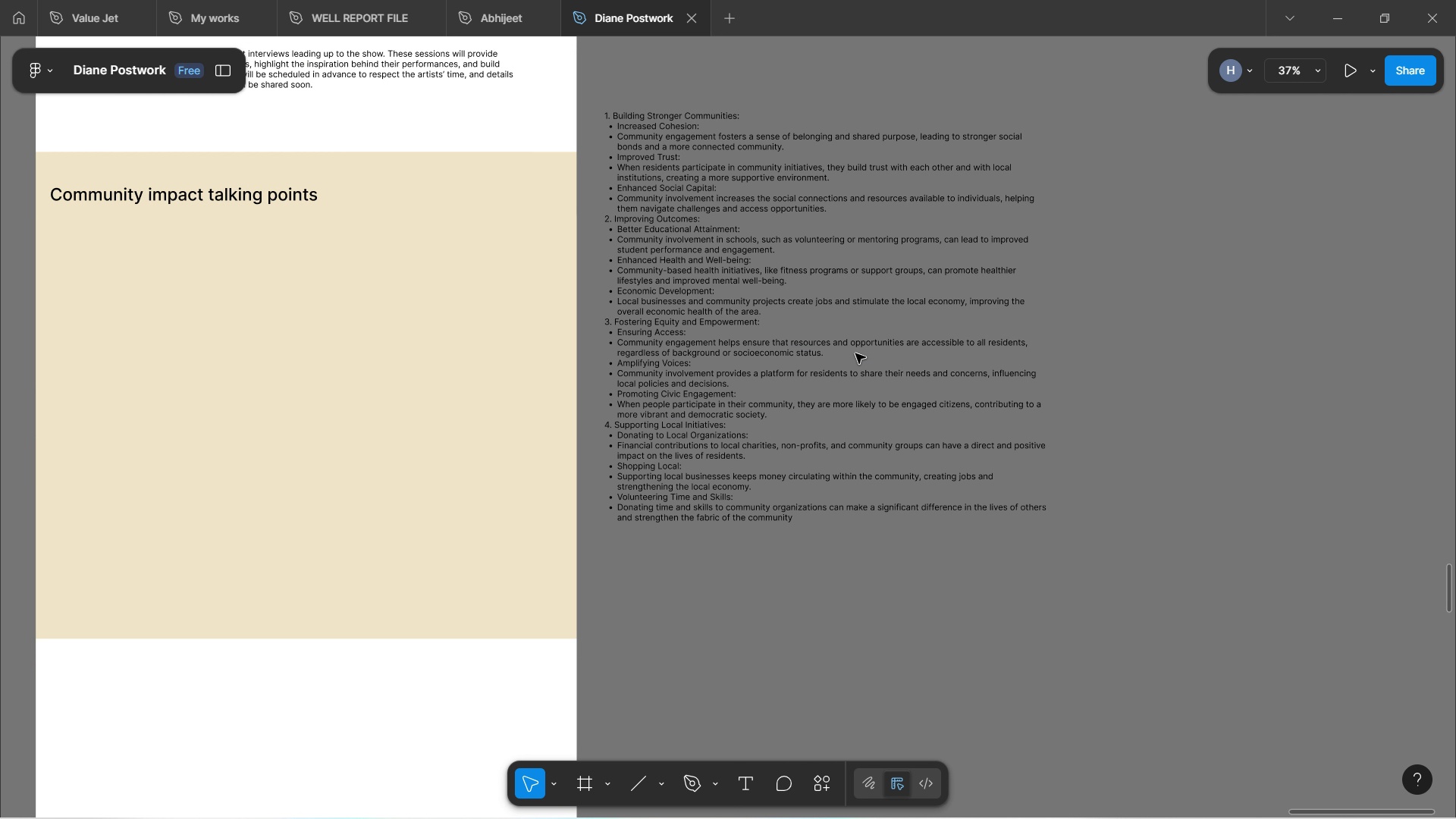 
hold_key(key=ControlLeft, duration=1.07)
 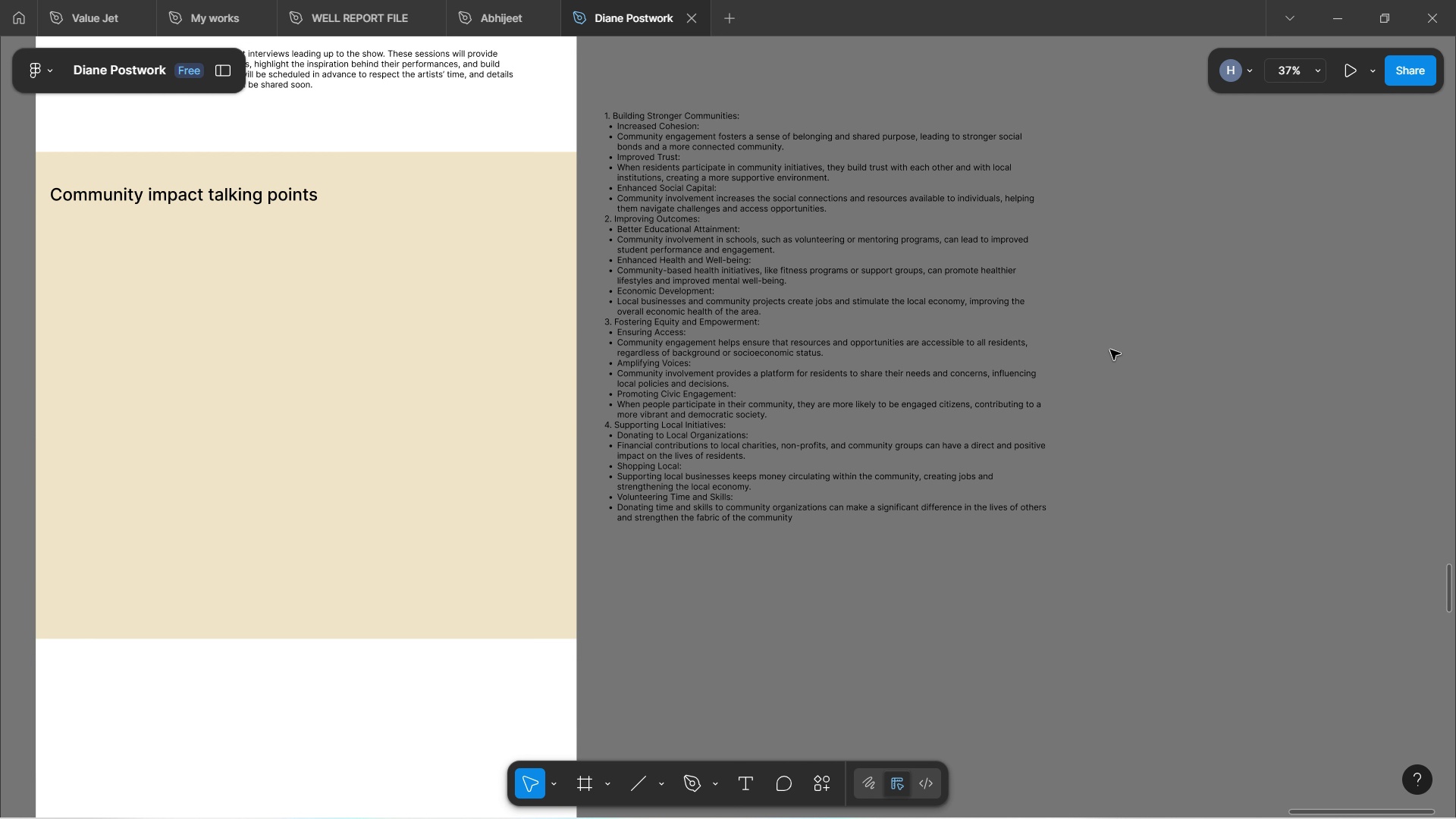 
scroll: coordinate [1144, 322], scroll_direction: up, amount: 3.0
 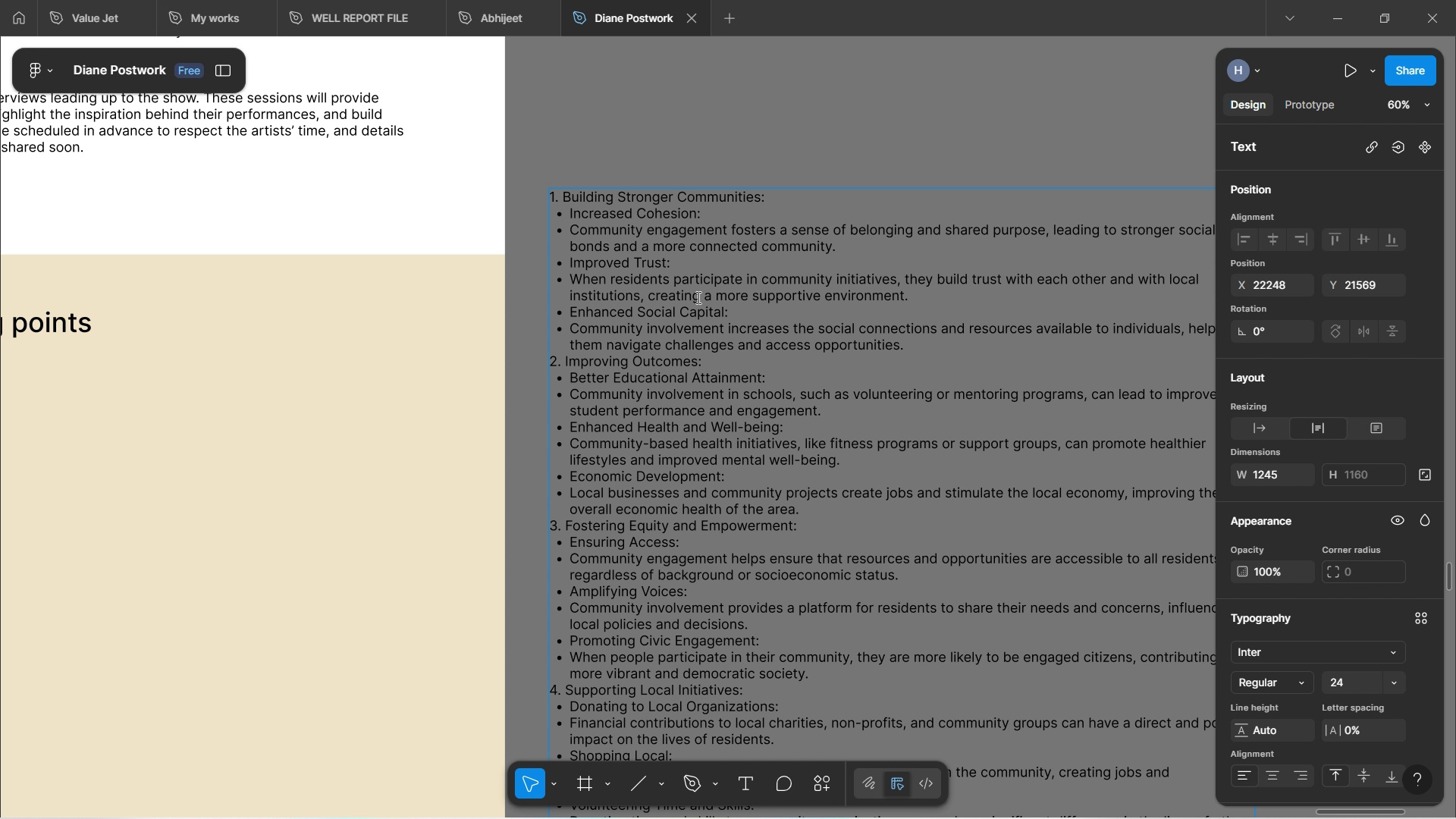 
wait(26.91)
 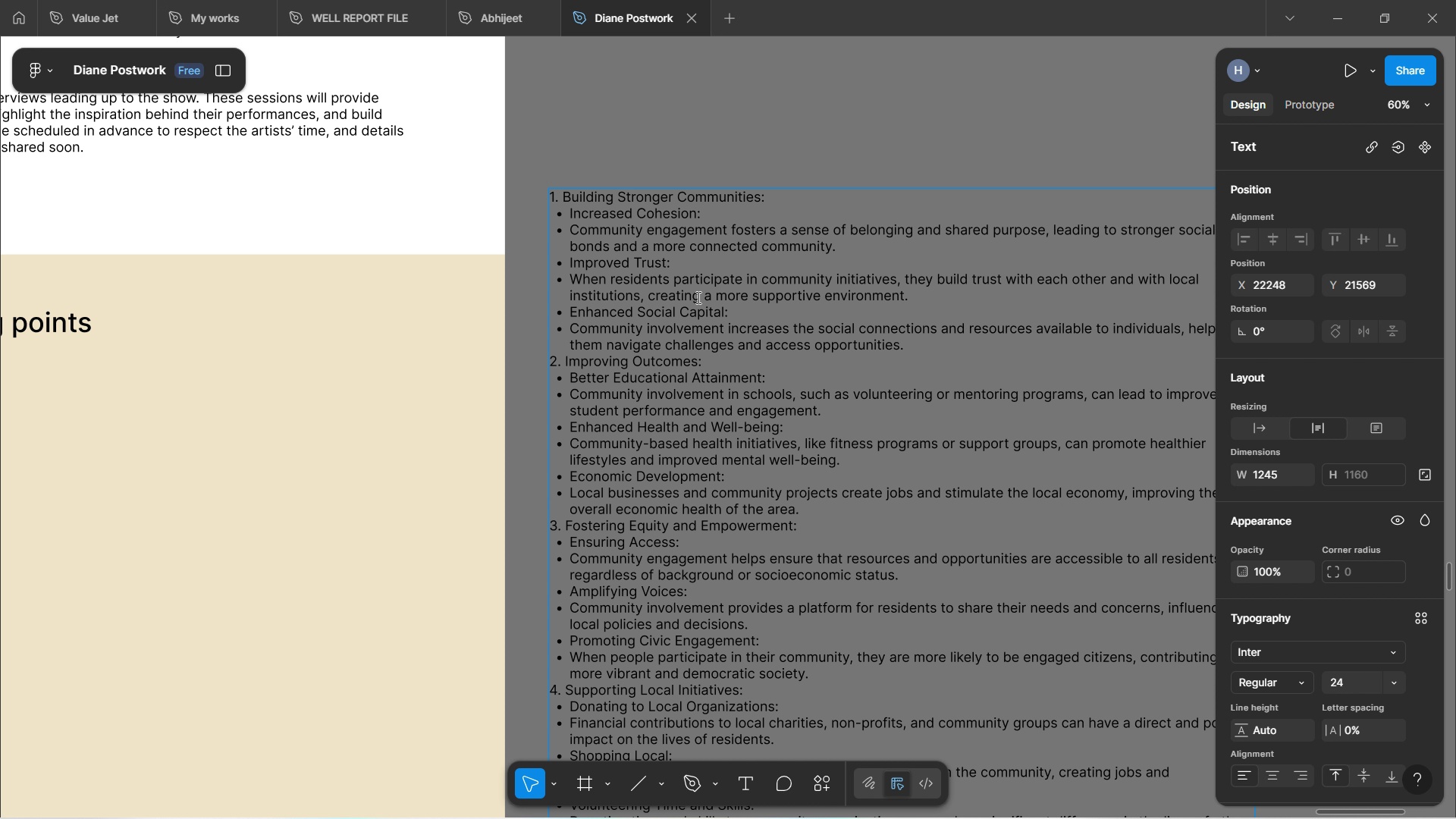 
double_click([740, 386])
 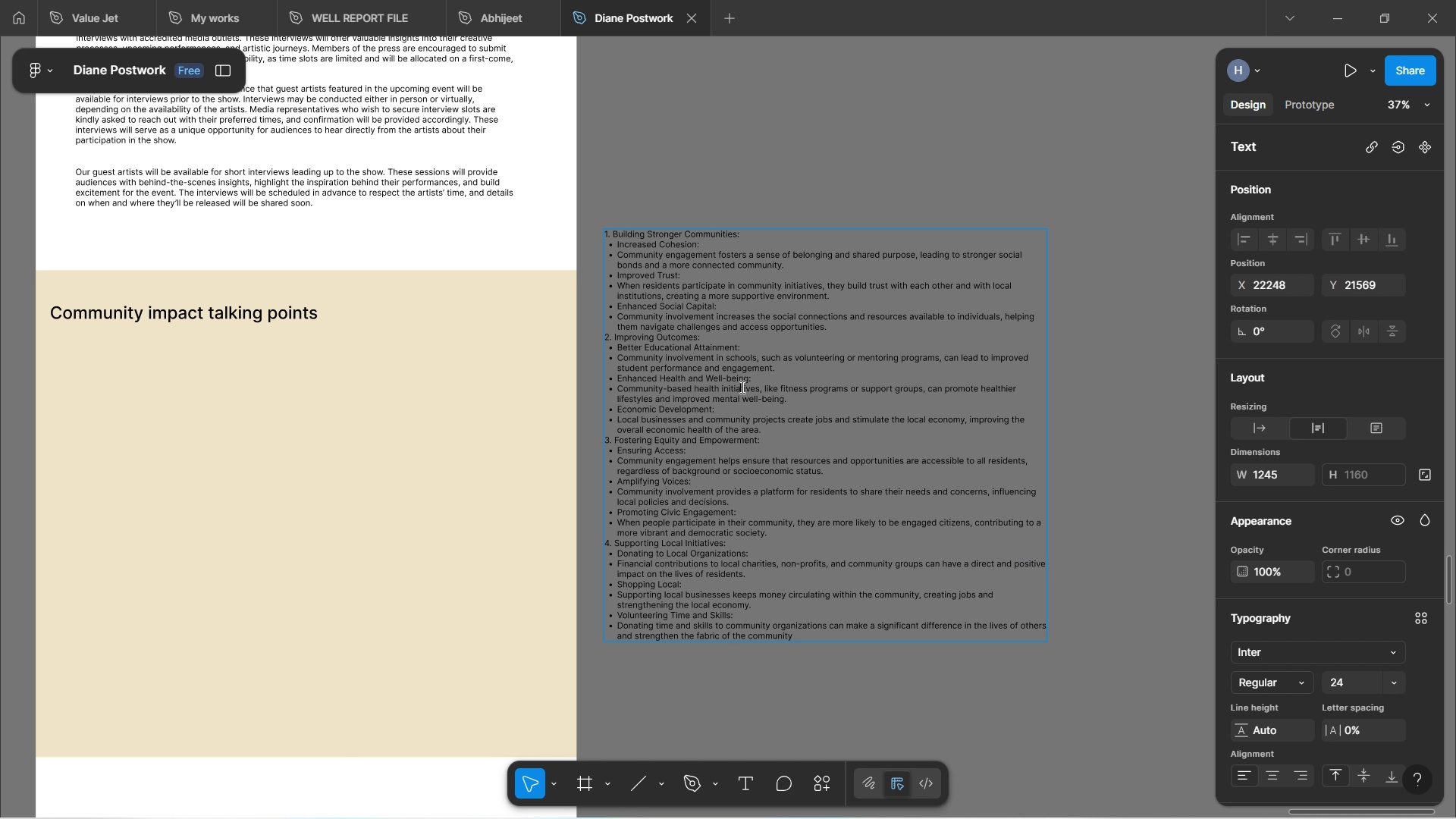 
left_click([740, 386])
 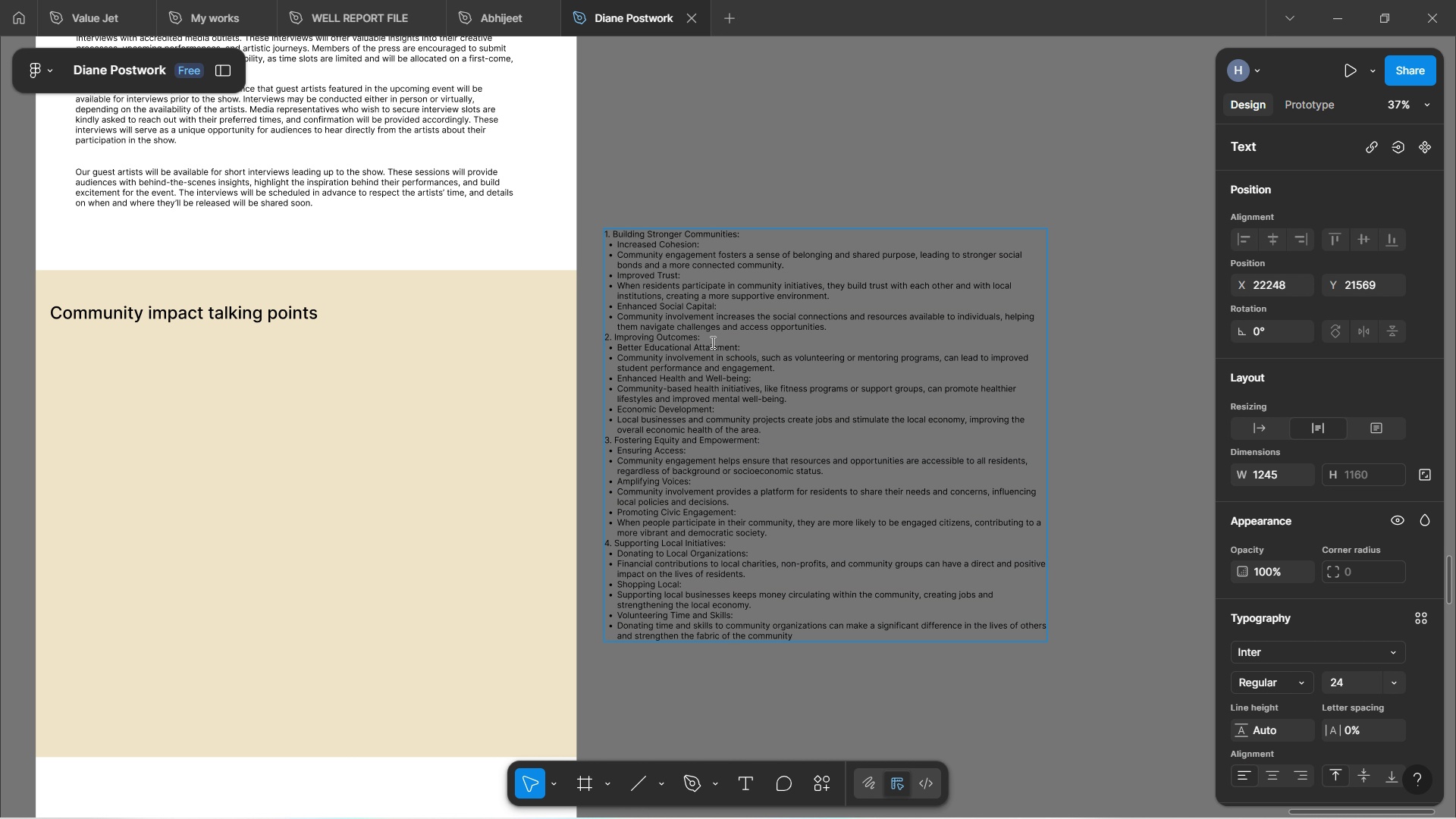 
hold_key(key=ControlLeft, duration=1.5)
scroll: coordinate [697, 297], scroll_direction: up, amount: 2.0
 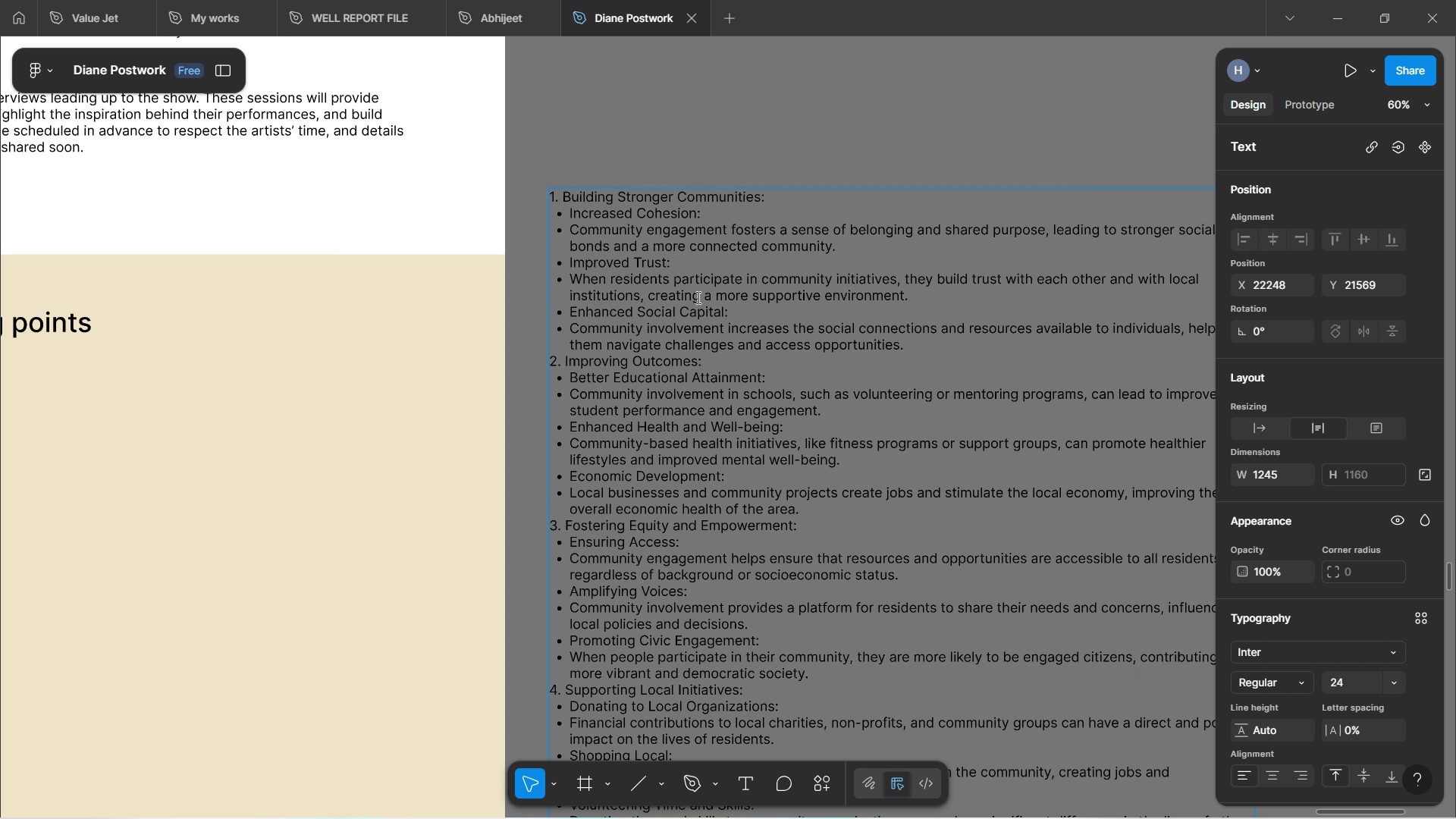 
hold_key(key=ControlLeft, duration=1.43)
 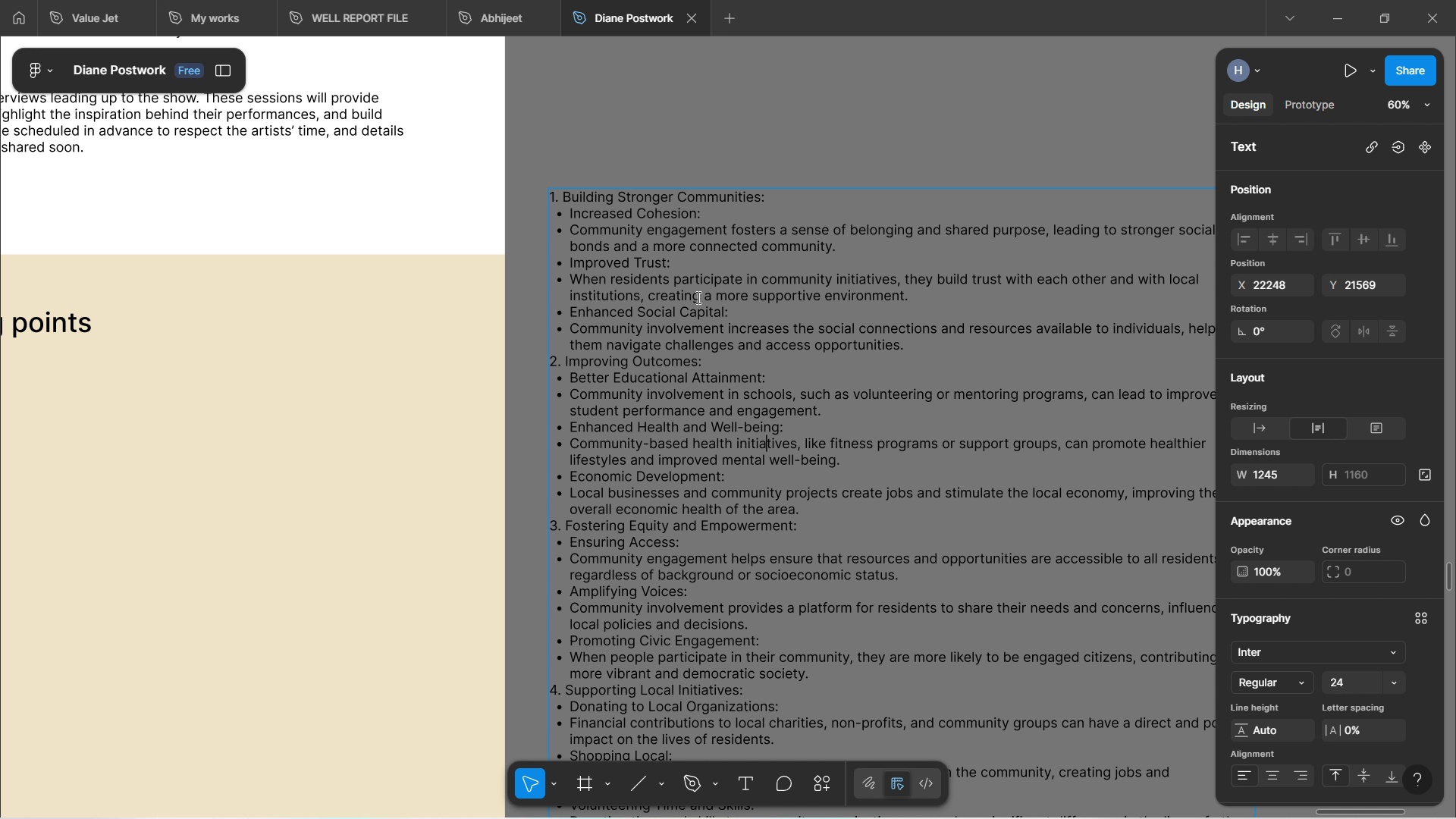 
wait(15.18)
 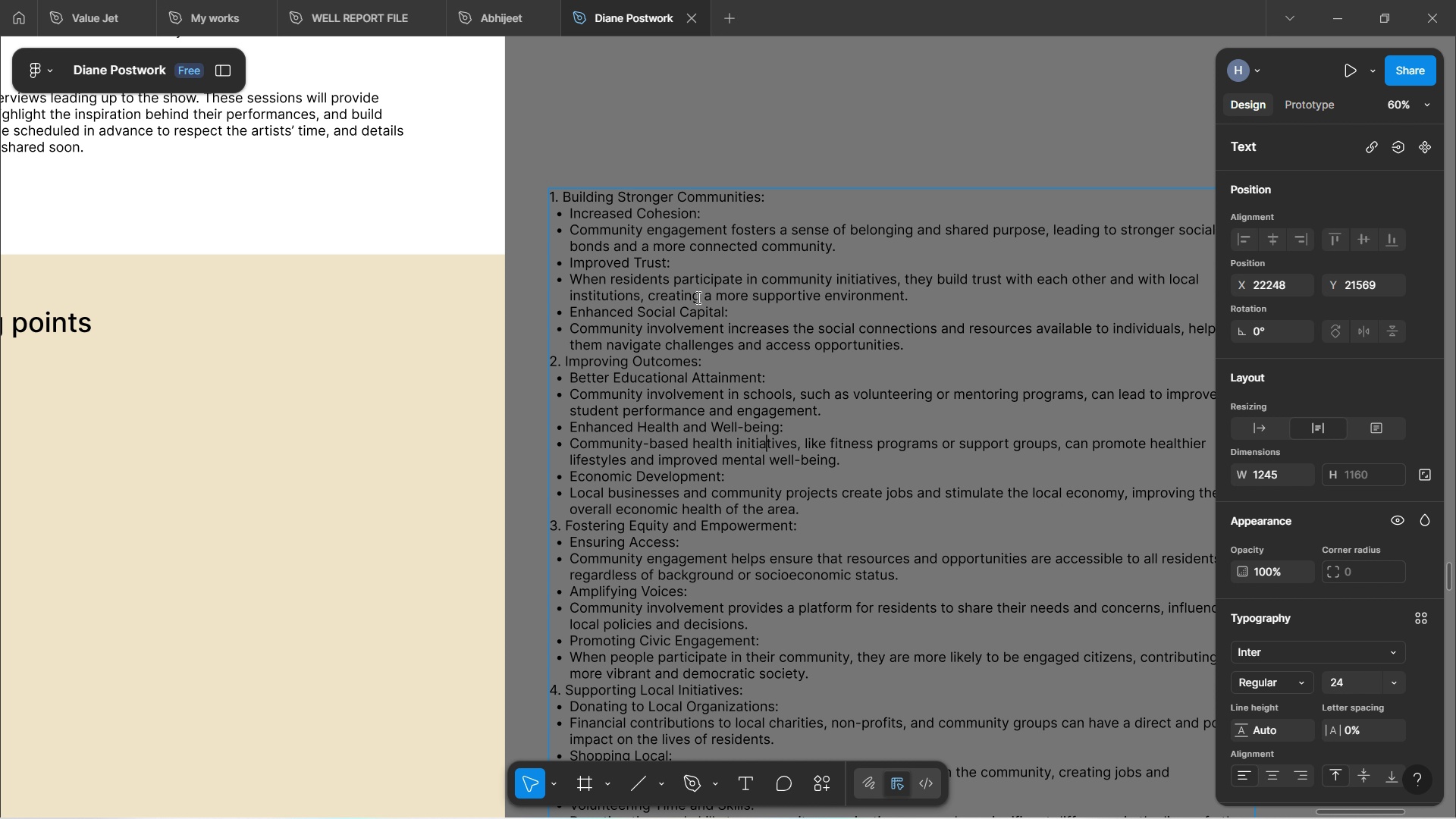 
left_click([744, 217])
 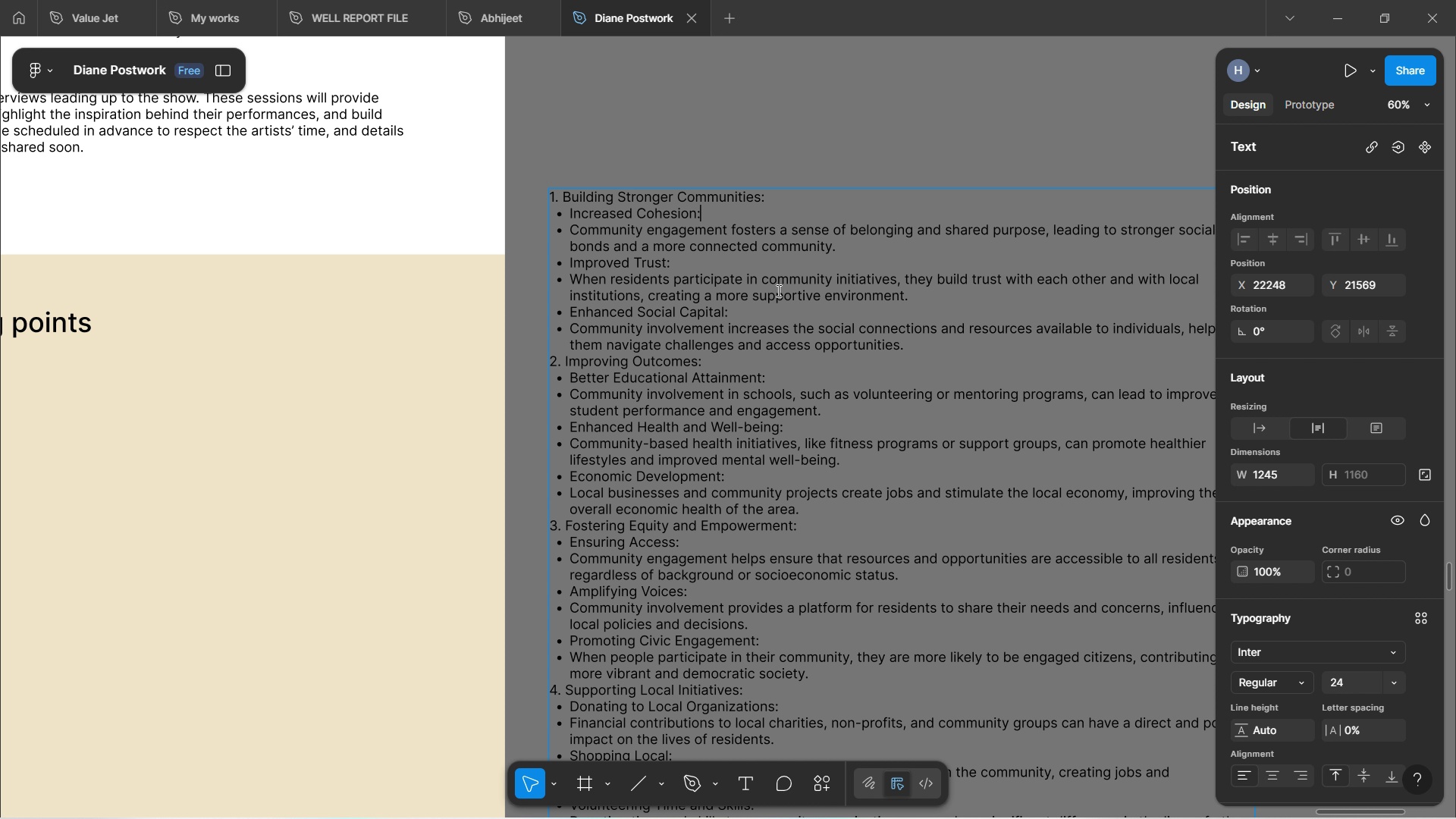 
wait(67.98)
 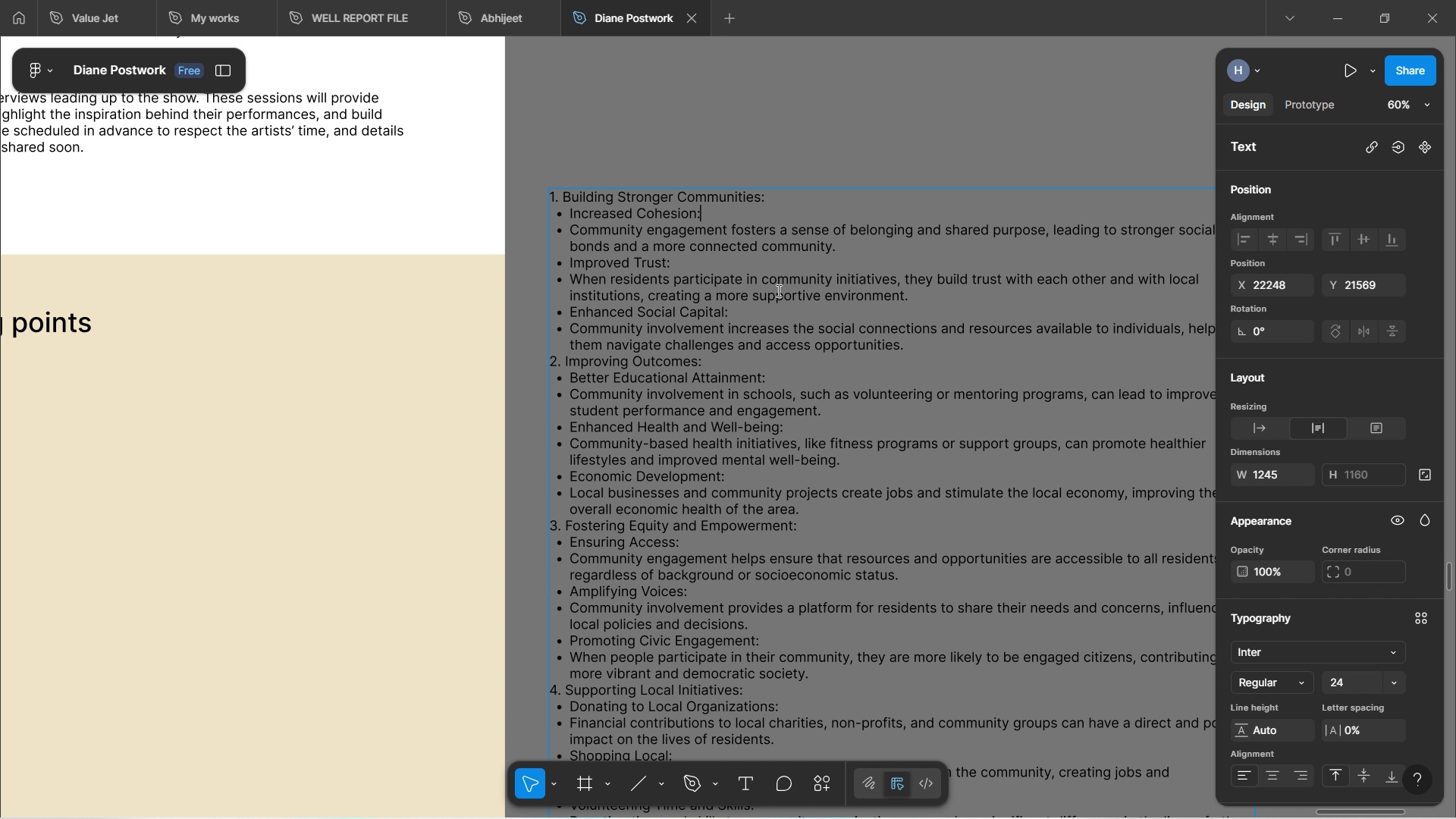 
left_click([778, 196])
 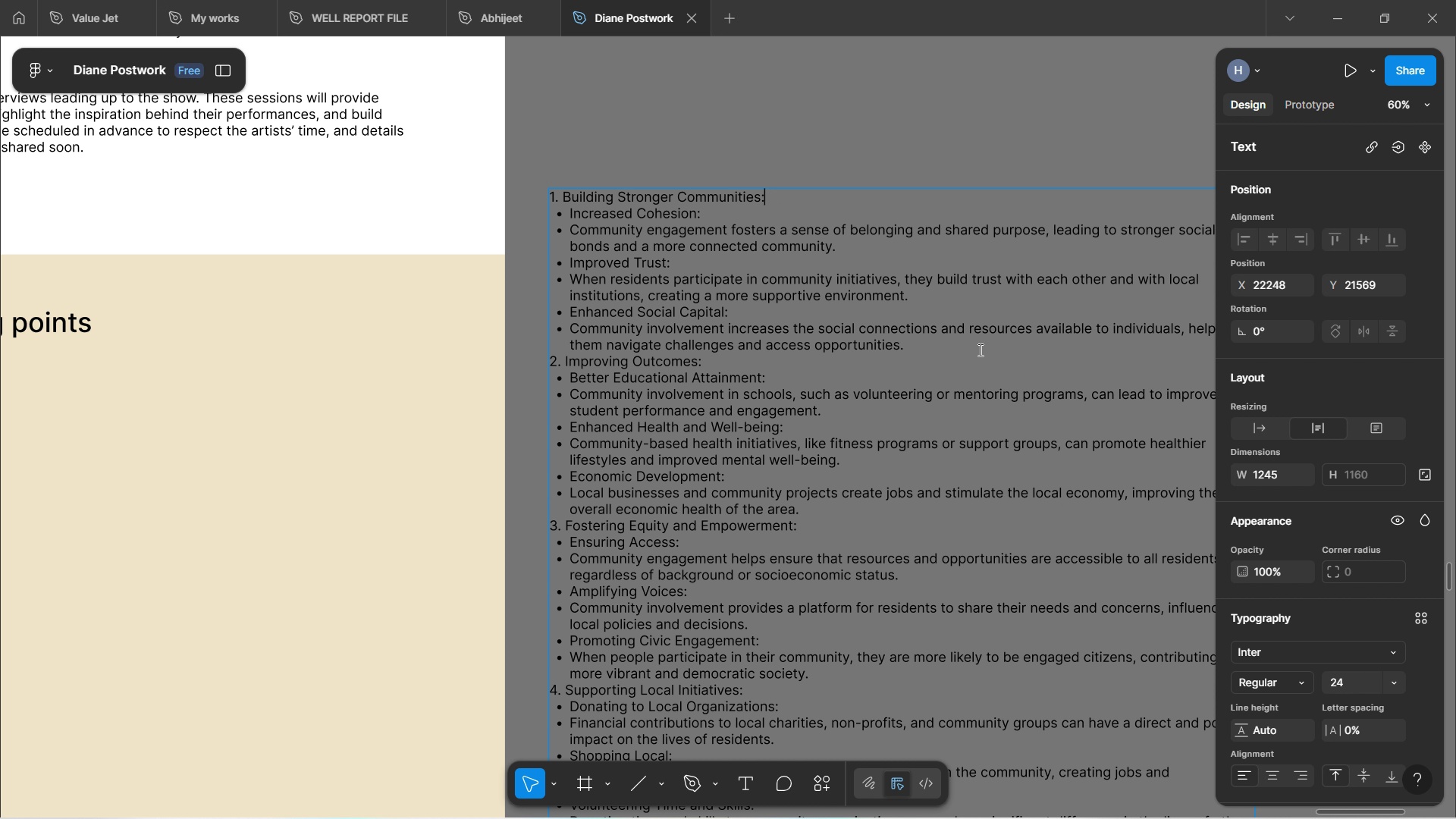 
left_click([912, 356])
 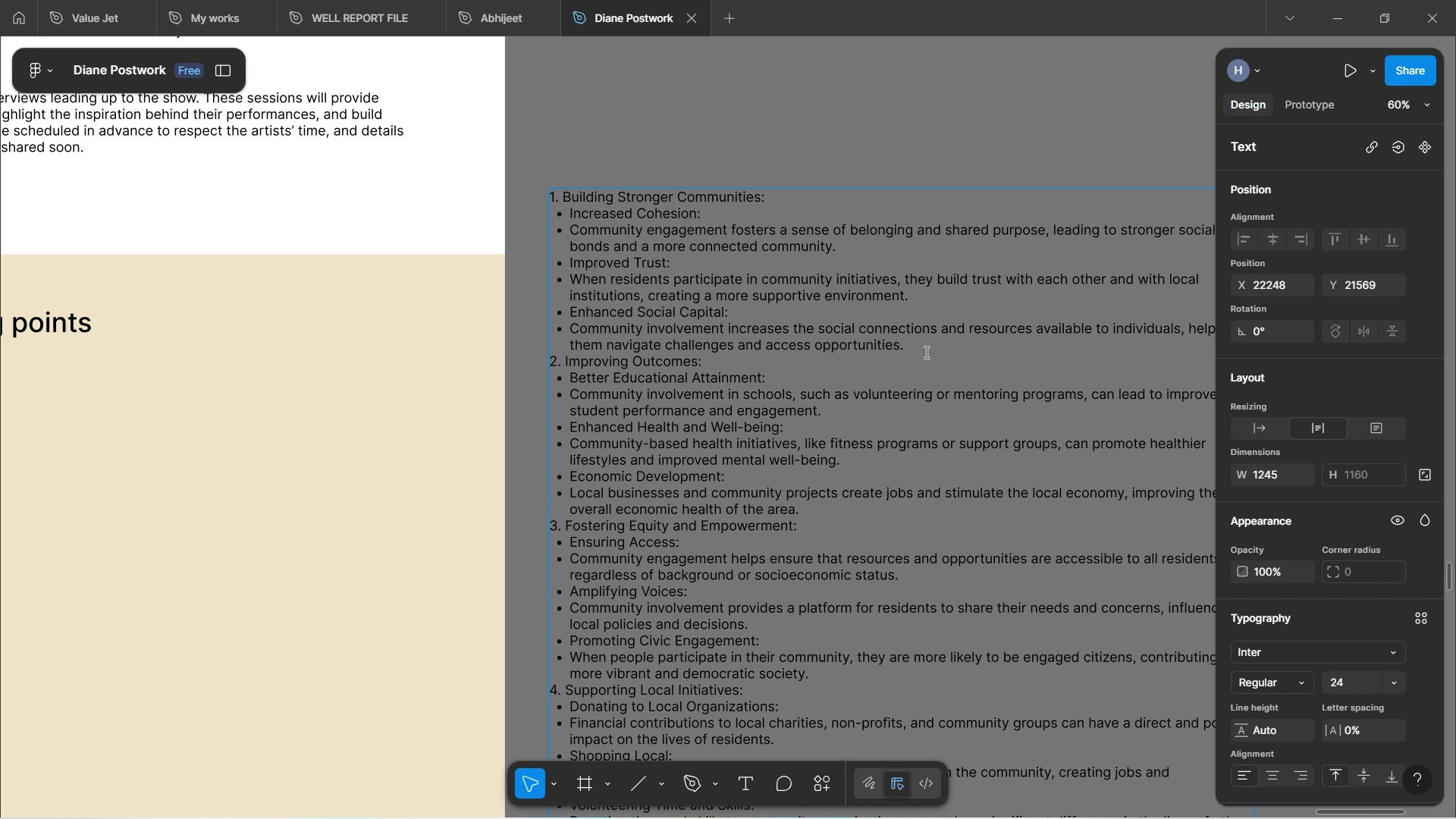 
left_click([924, 344])
 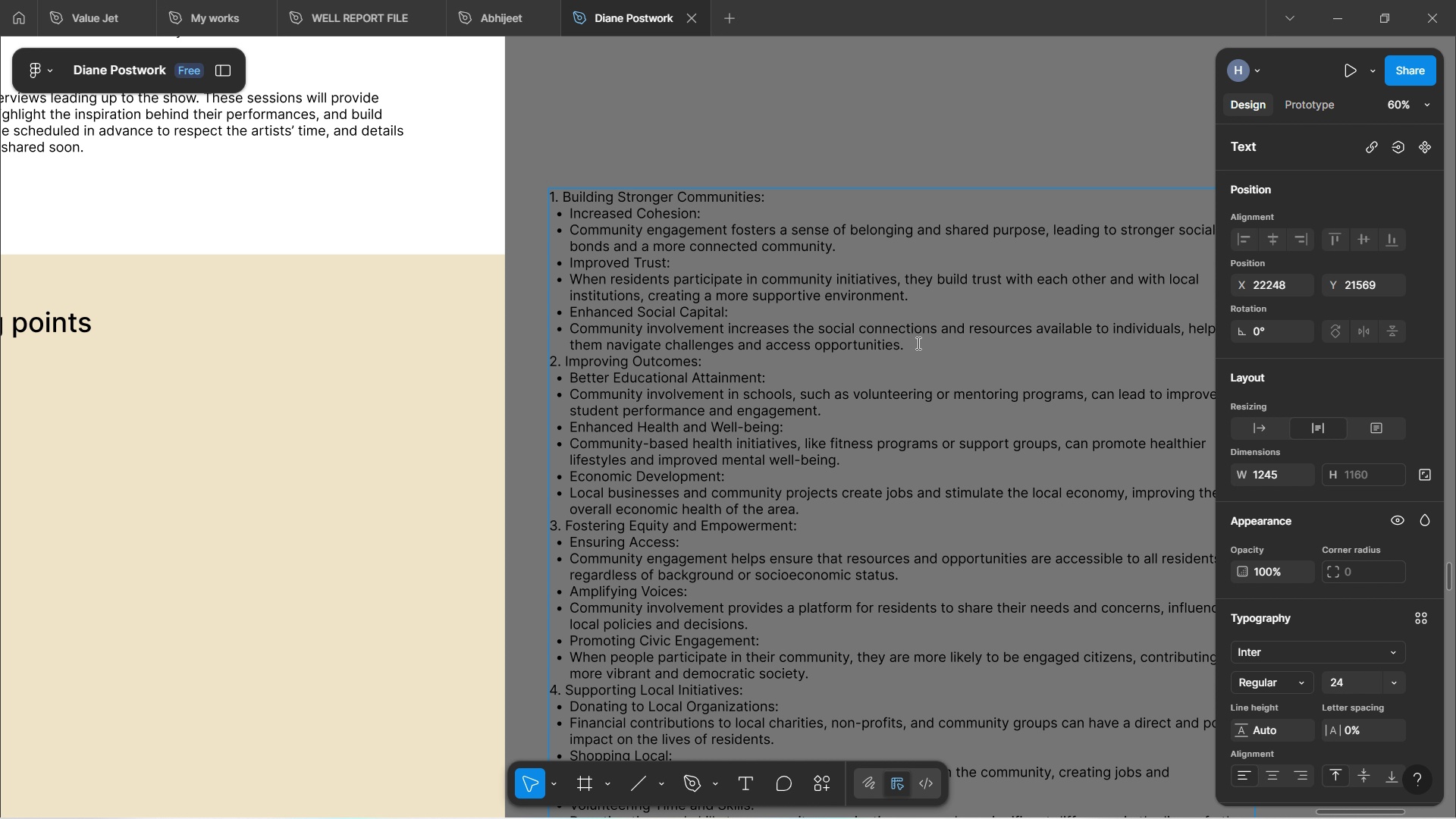 
key(Enter)
 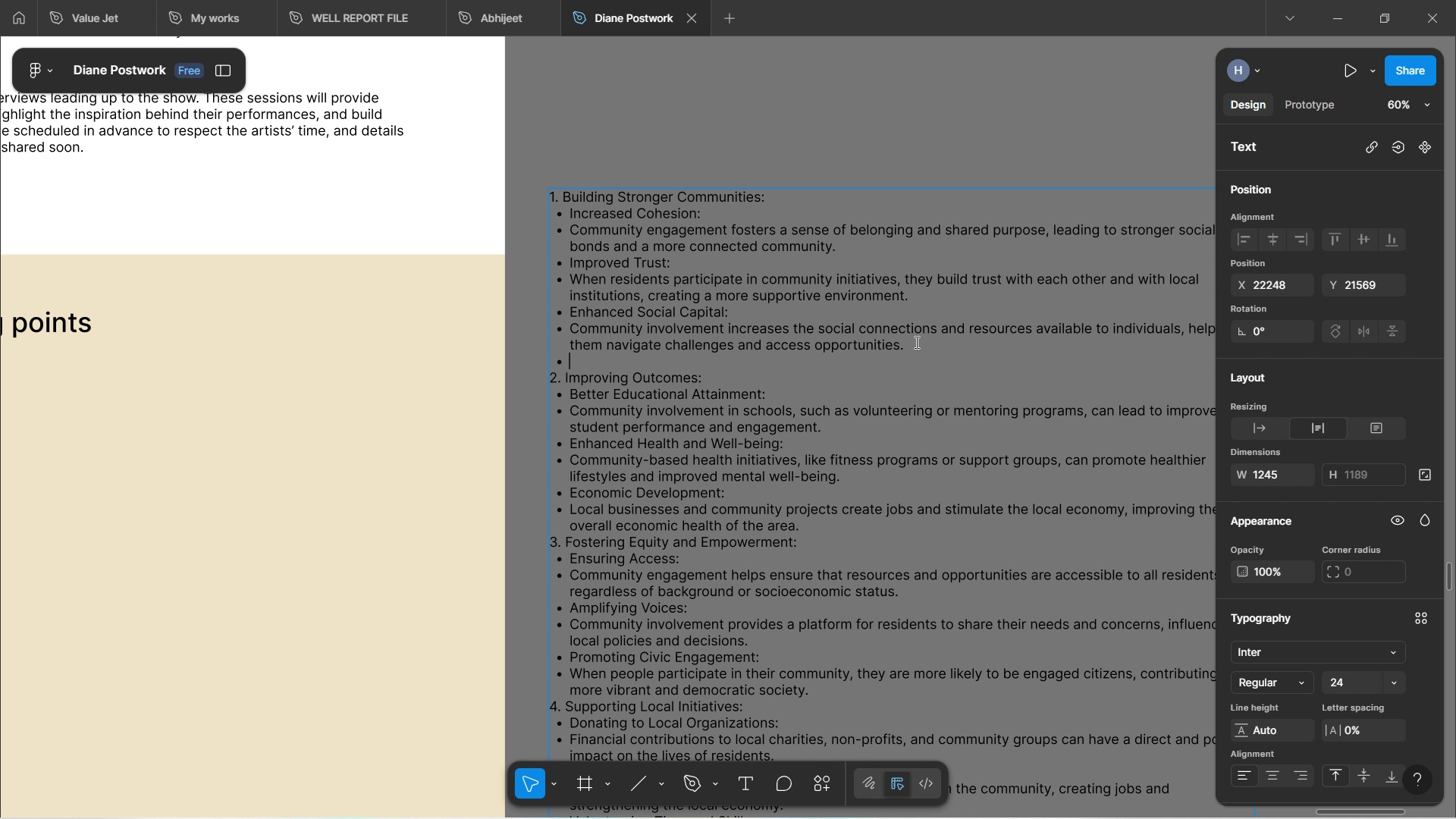 
wait(25.41)
 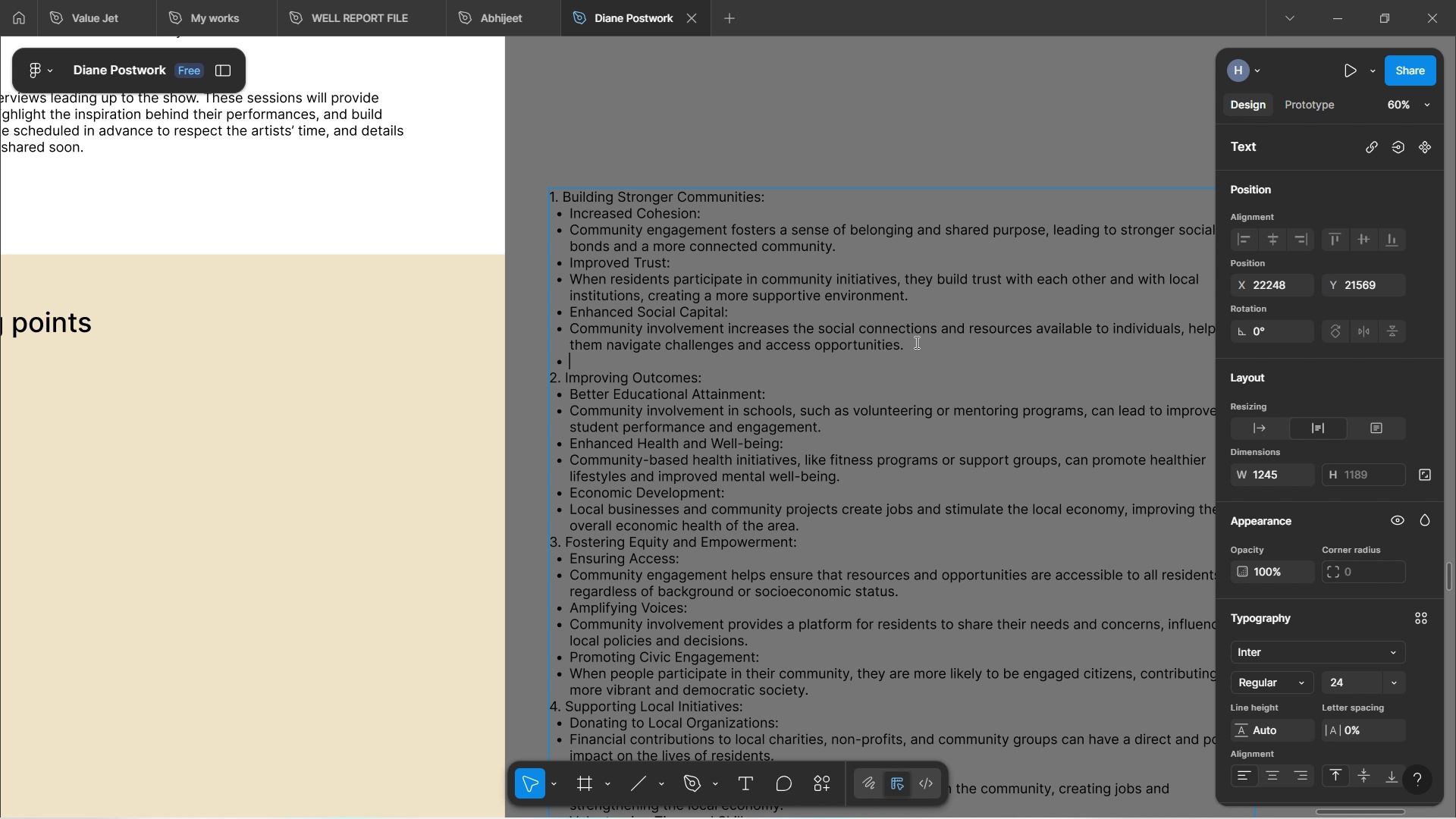 
key(Backspace)
 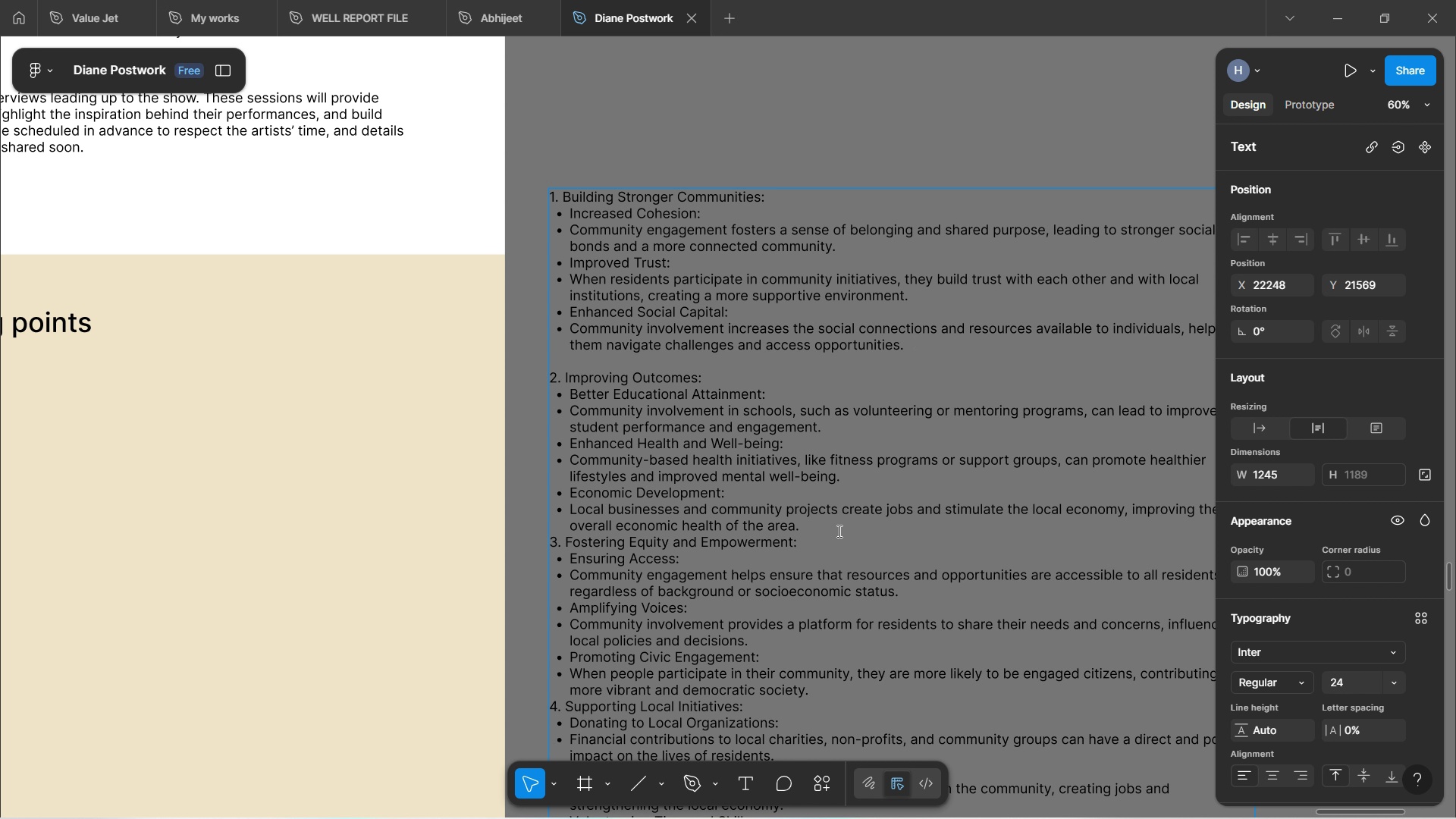 
left_click([821, 523])
 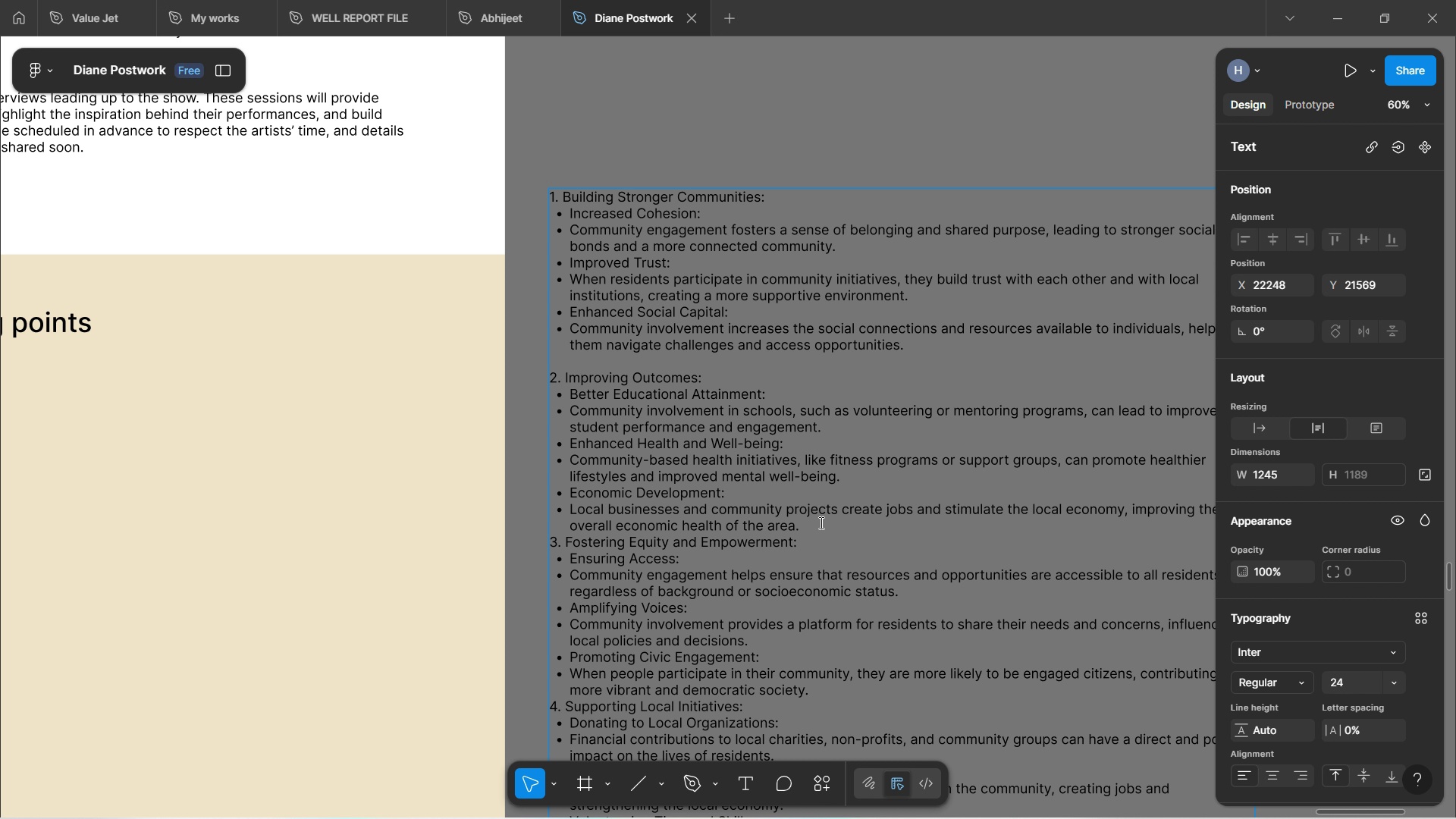 
key(Enter)
 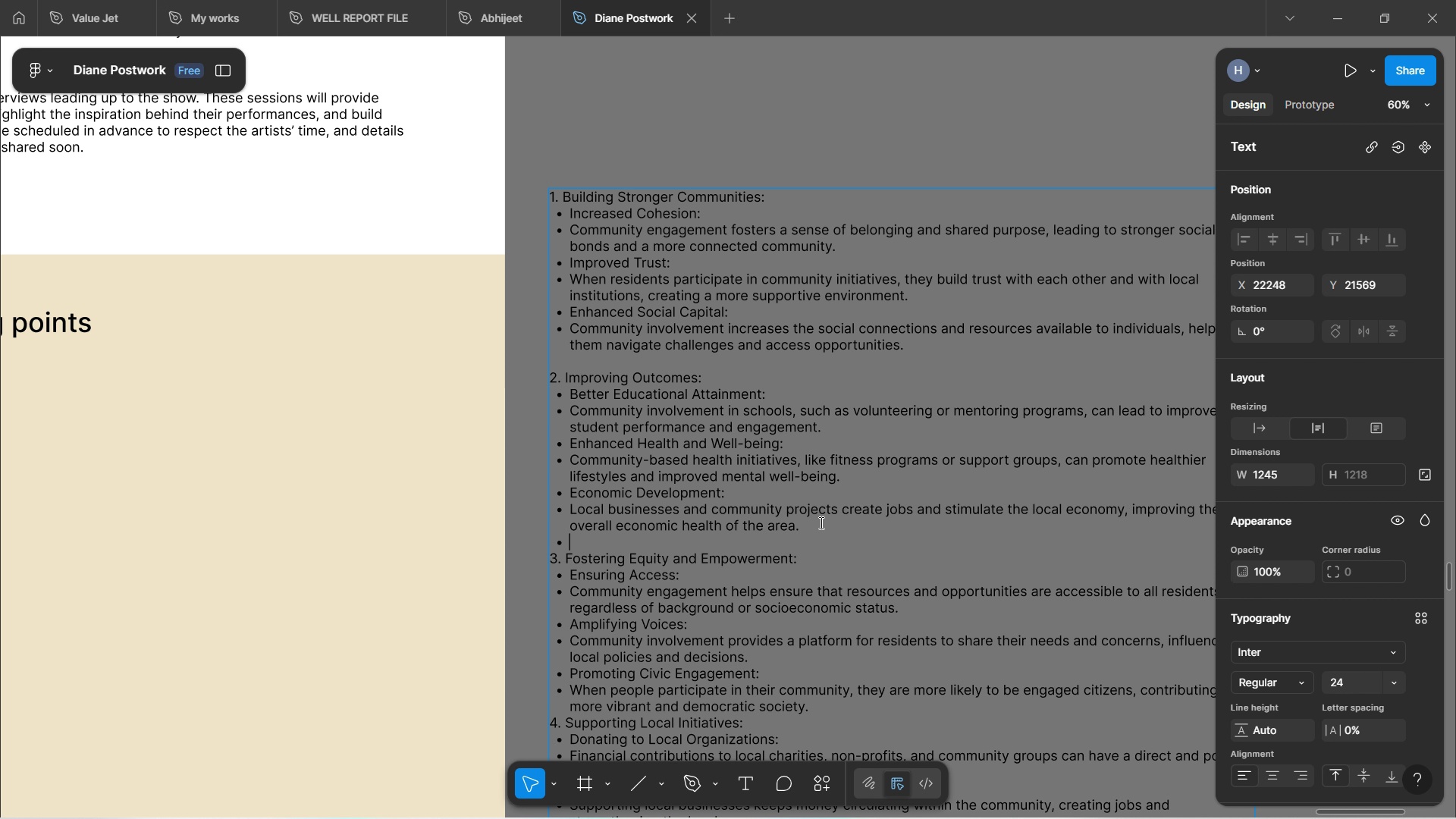 
wait(6.98)
 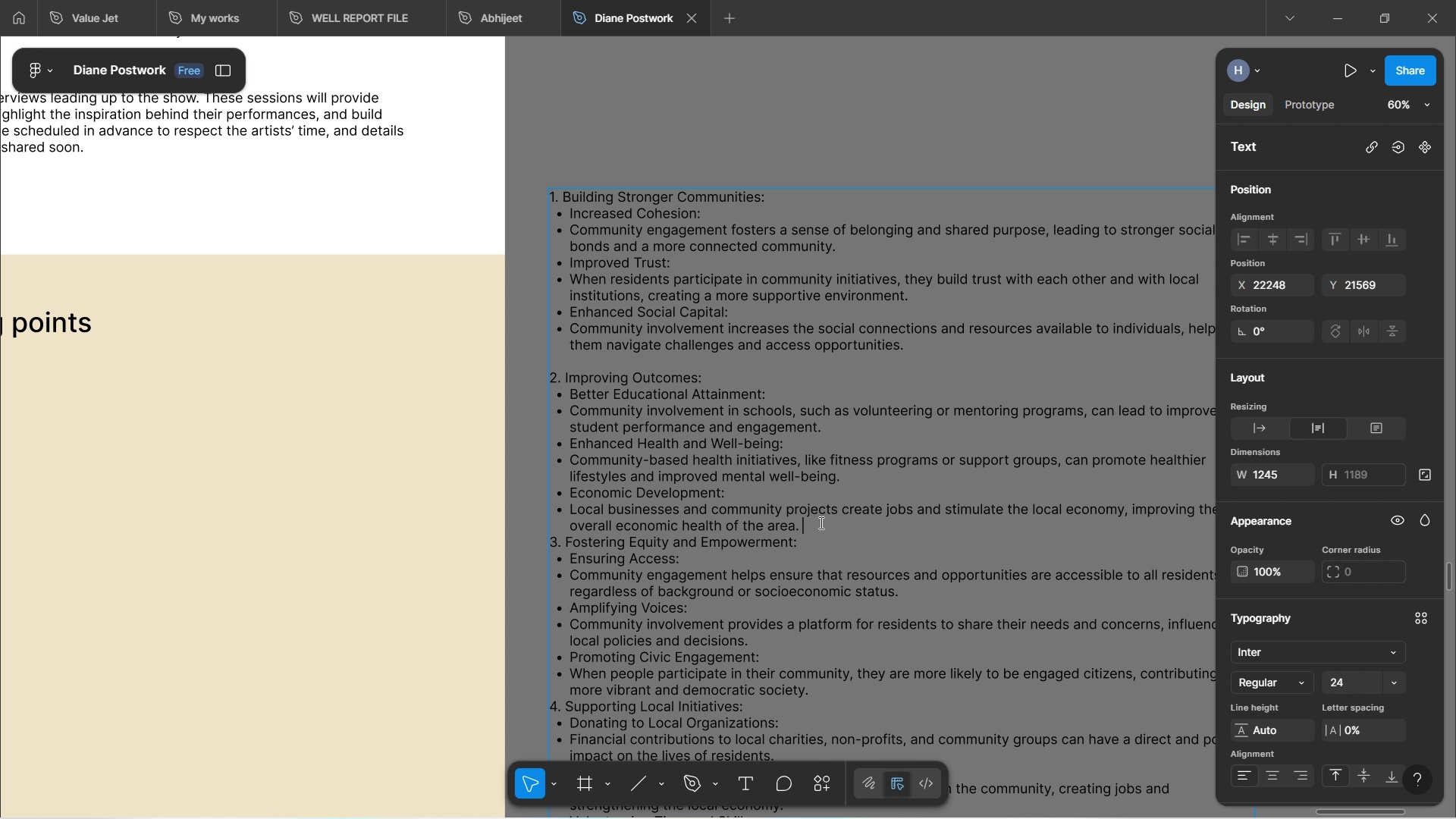 
key(Backspace)
 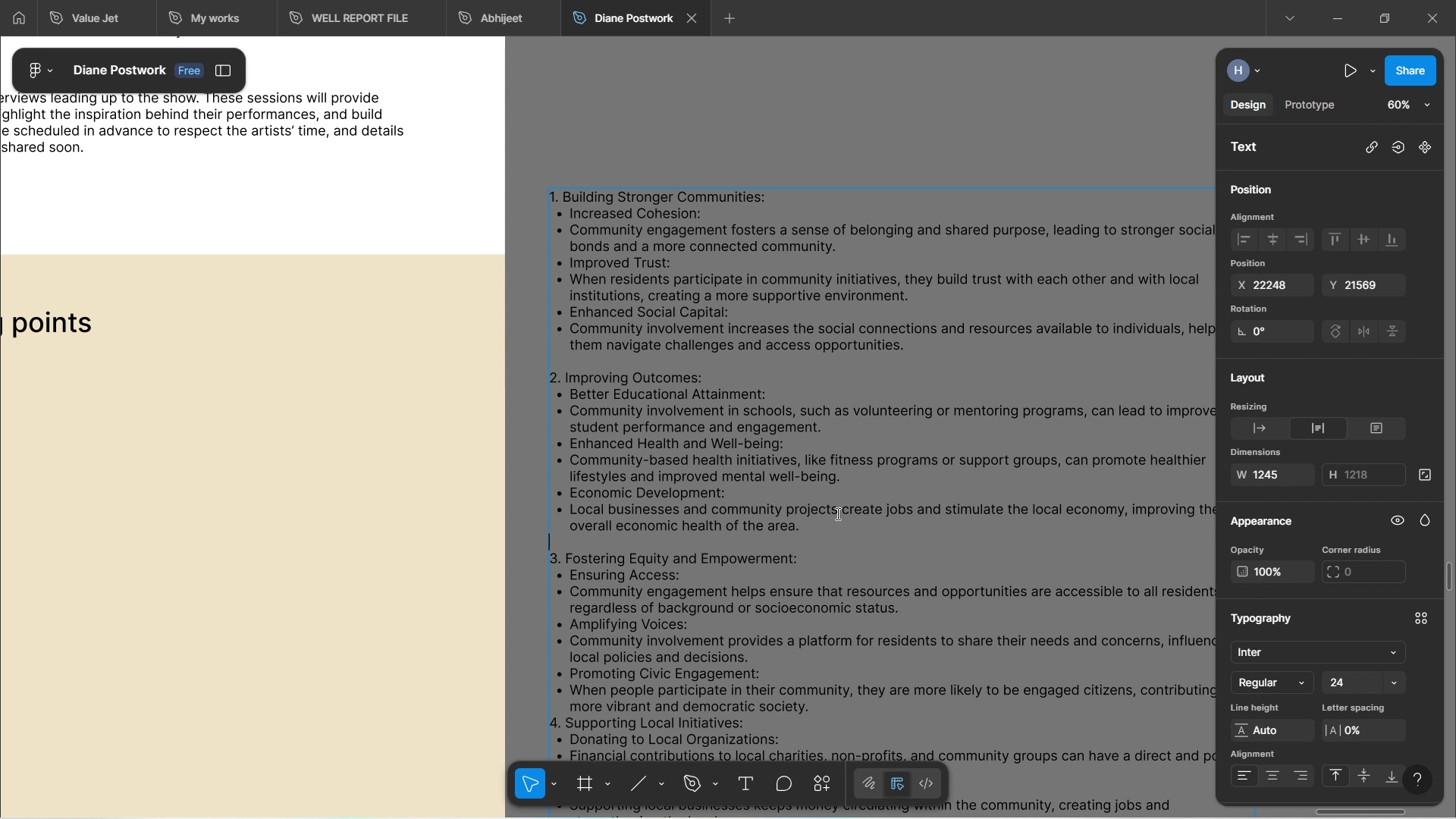 
scroll: coordinate [858, 408], scroll_direction: down, amount: 2.0
 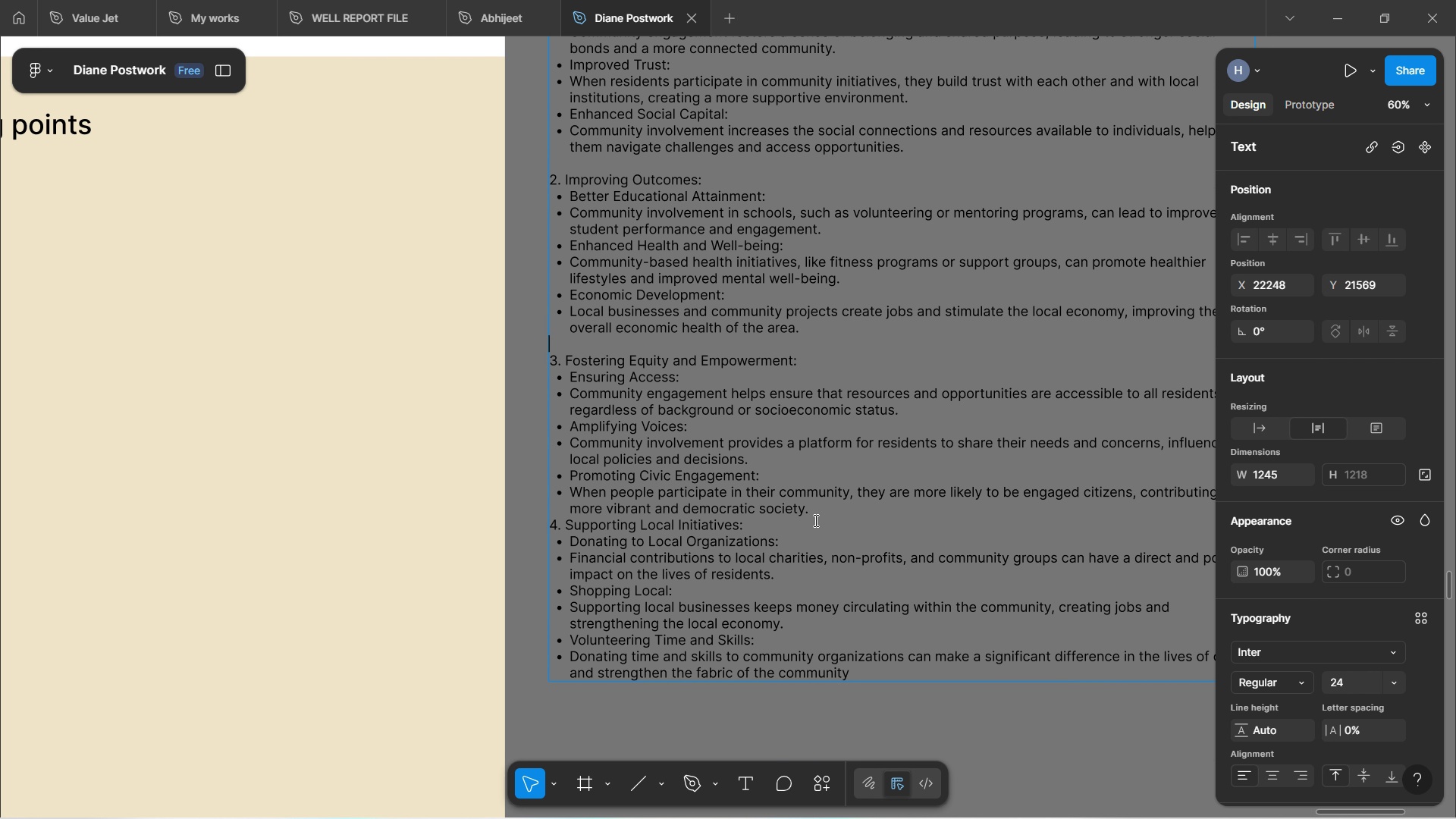 
left_click([805, 520])
 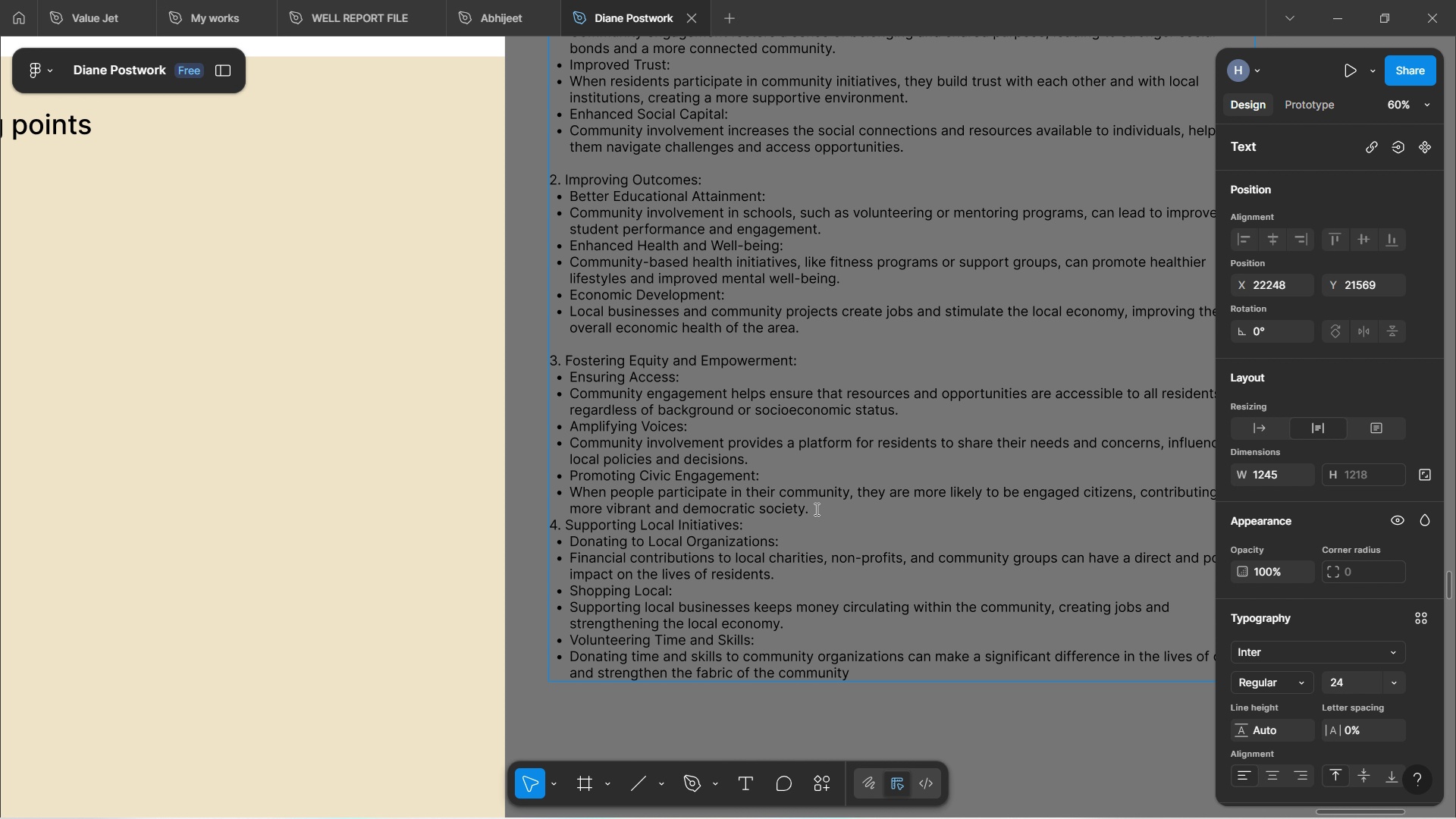 
left_click([815, 509])
 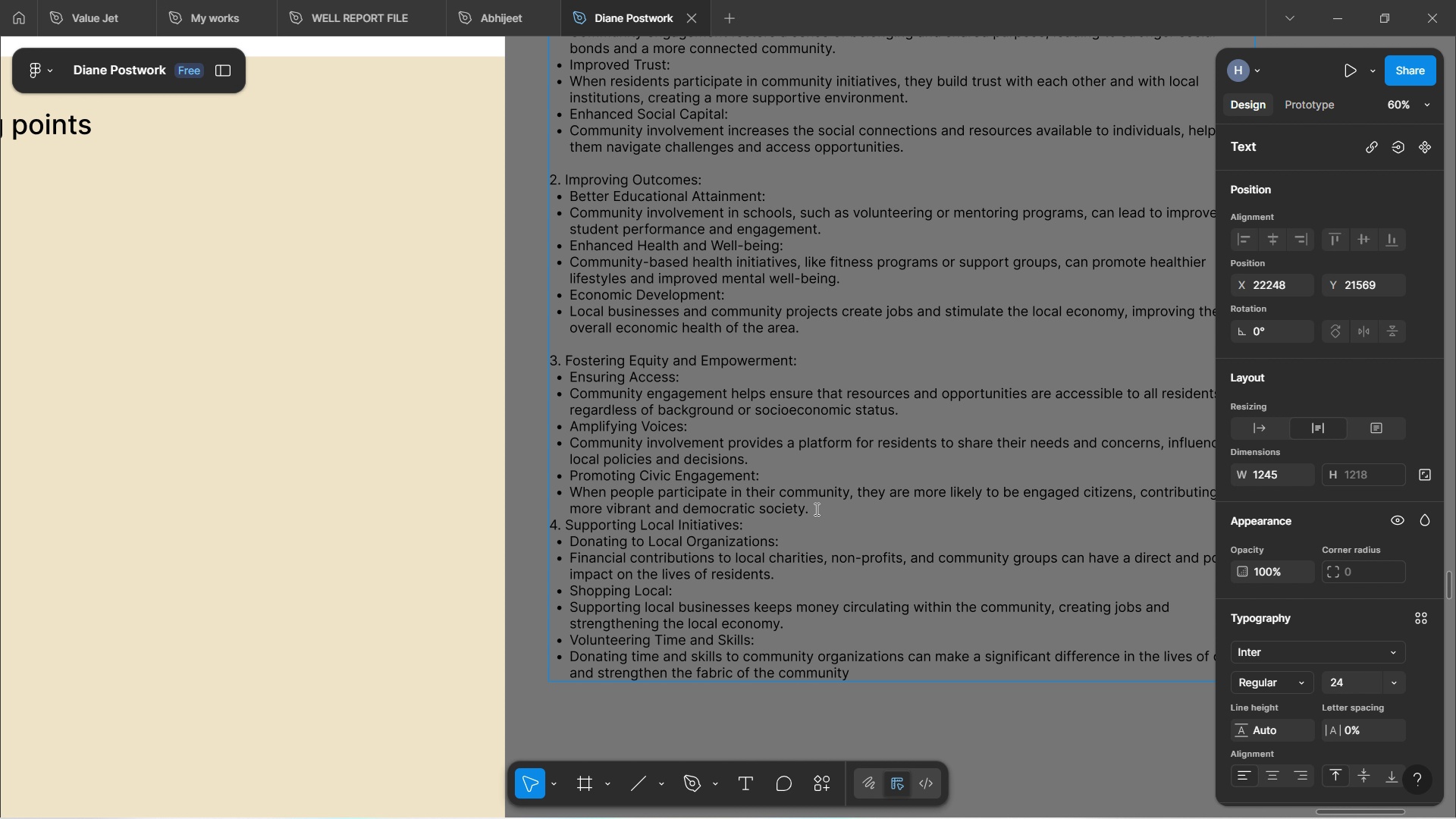 
key(Enter)
 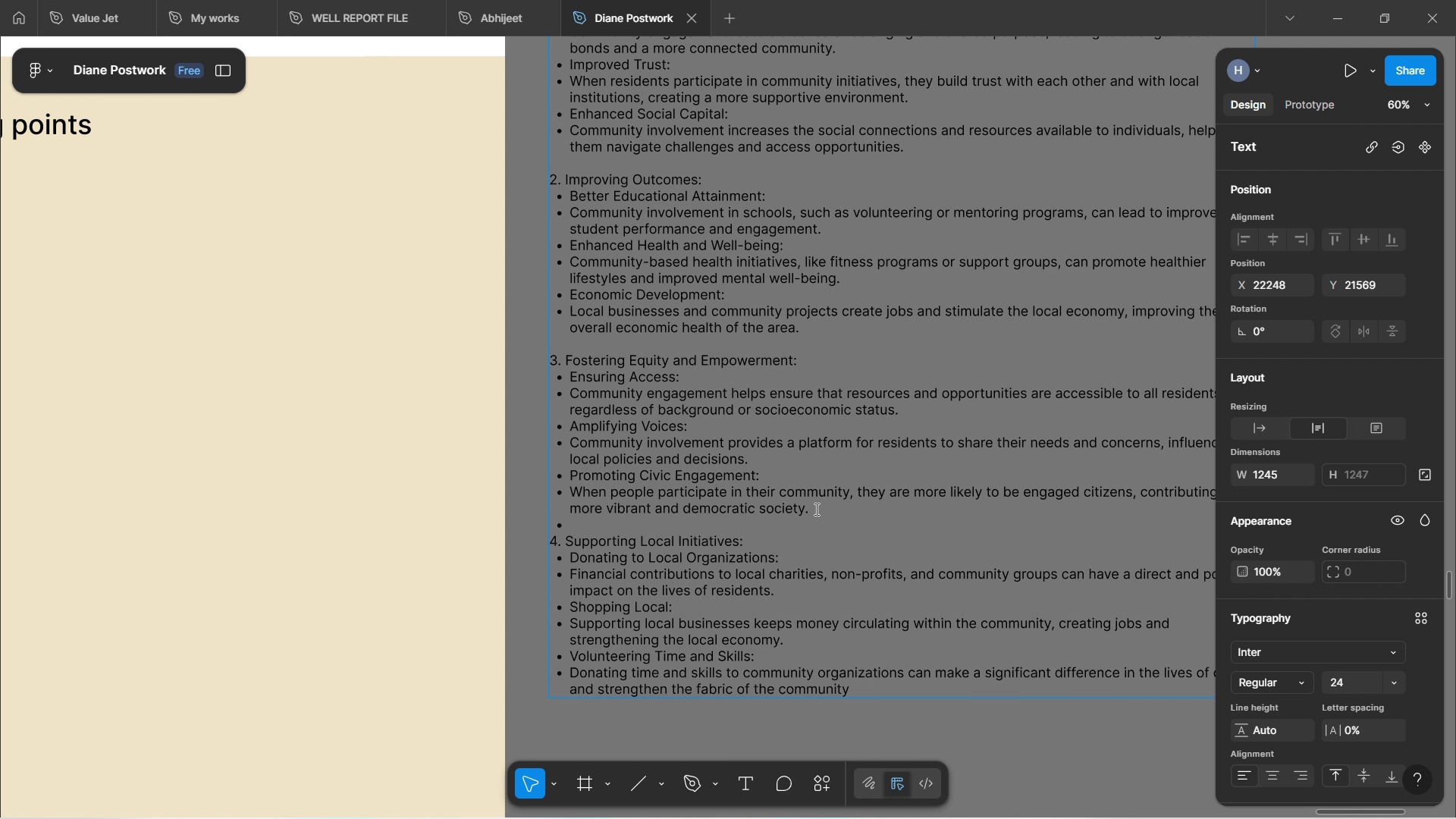 
key(Backspace)
 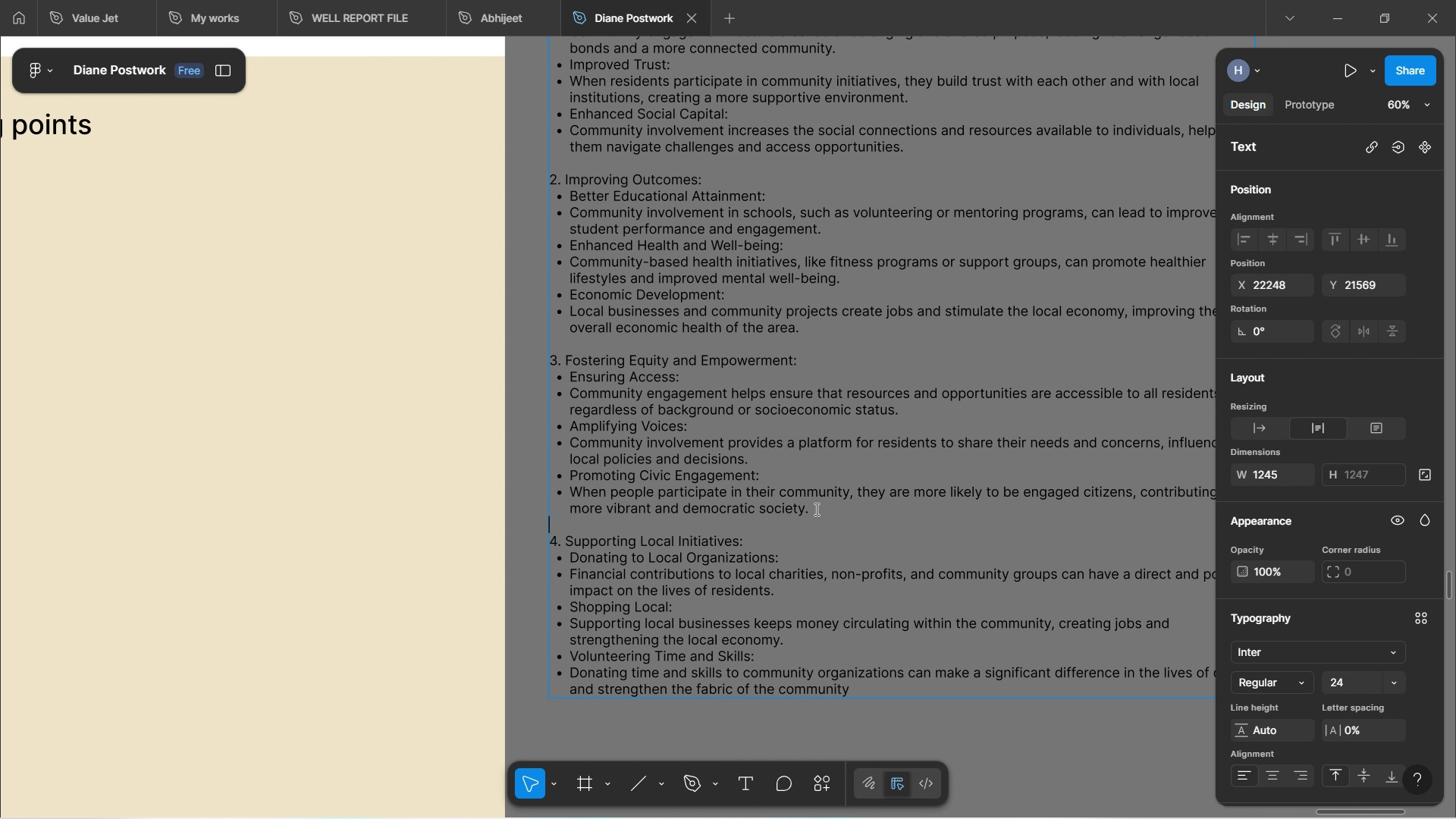 
wait(43.78)
 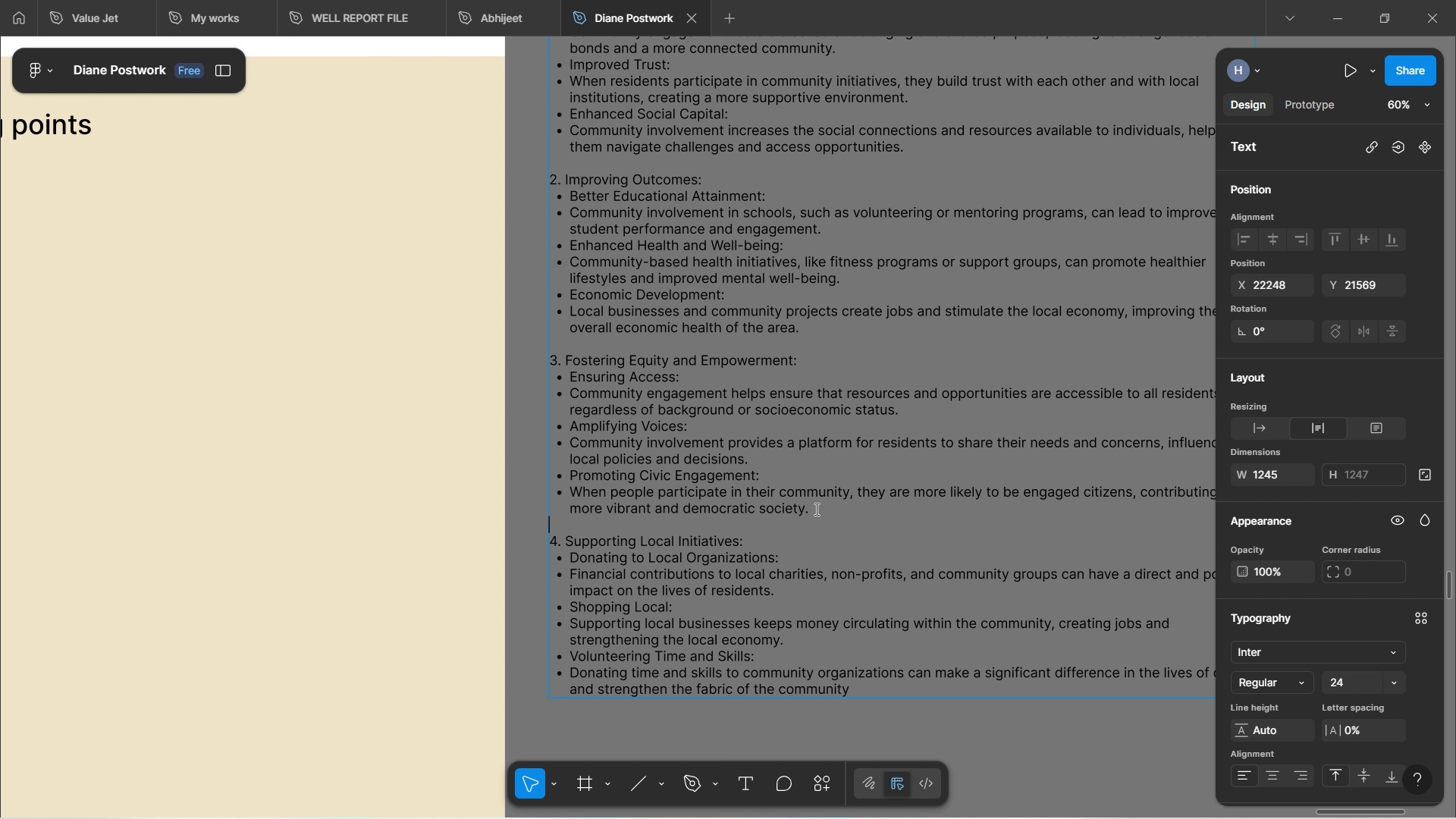 
scroll: coordinate [758, 450], scroll_direction: up, amount: 8.0
 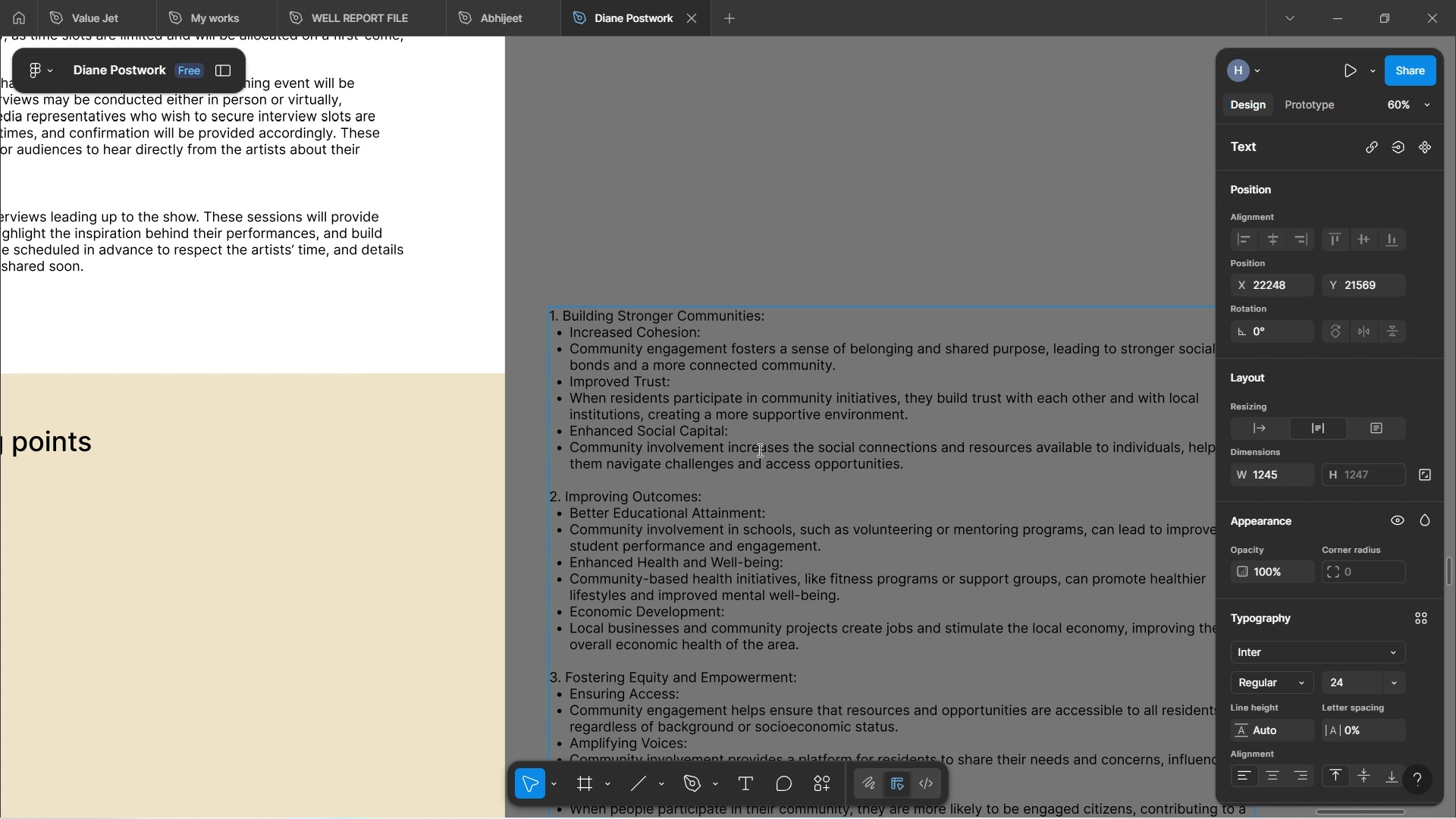 
wait(33.83)
 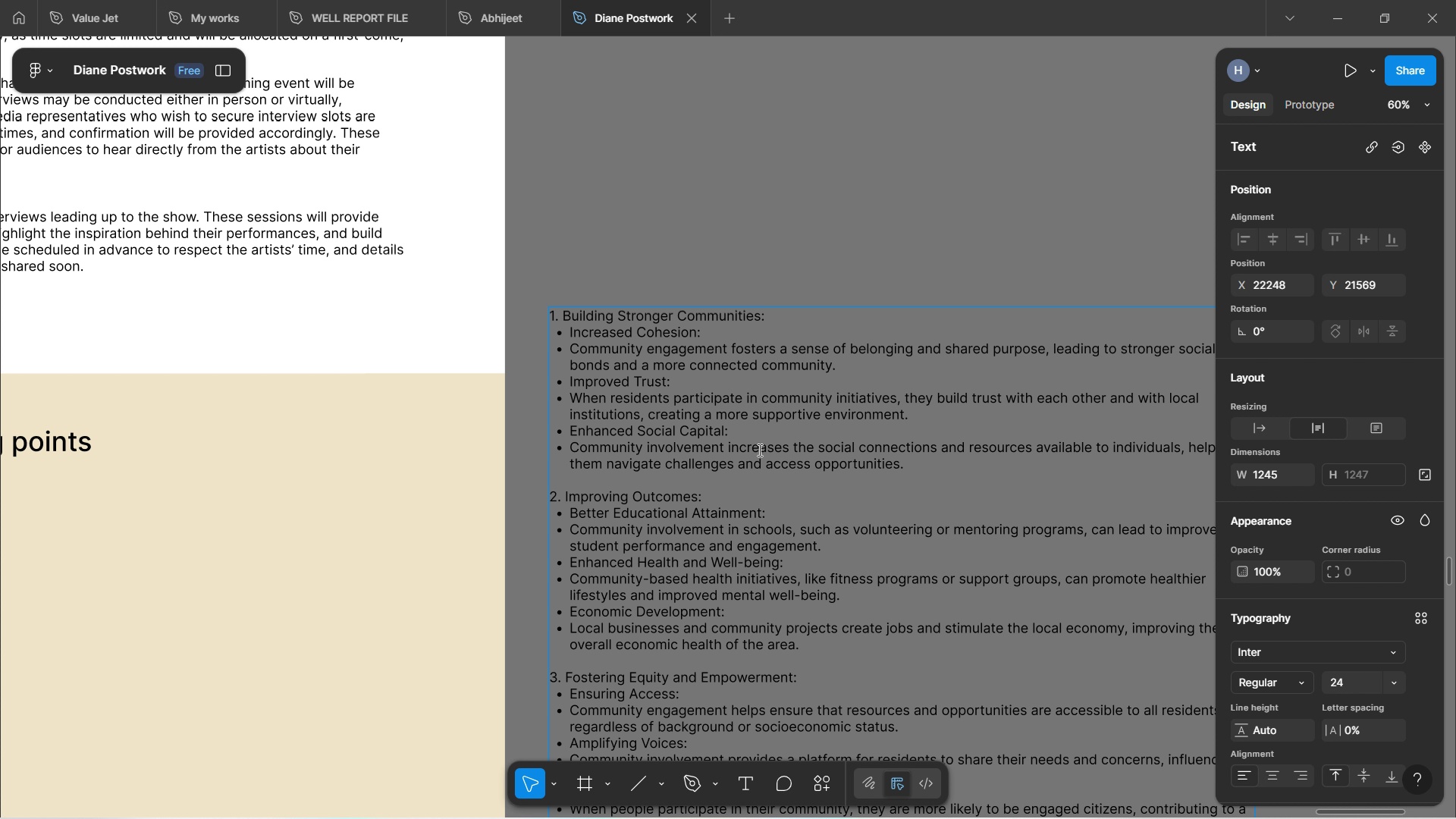 
scroll: coordinate [758, 450], scroll_direction: down, amount: 2.0
 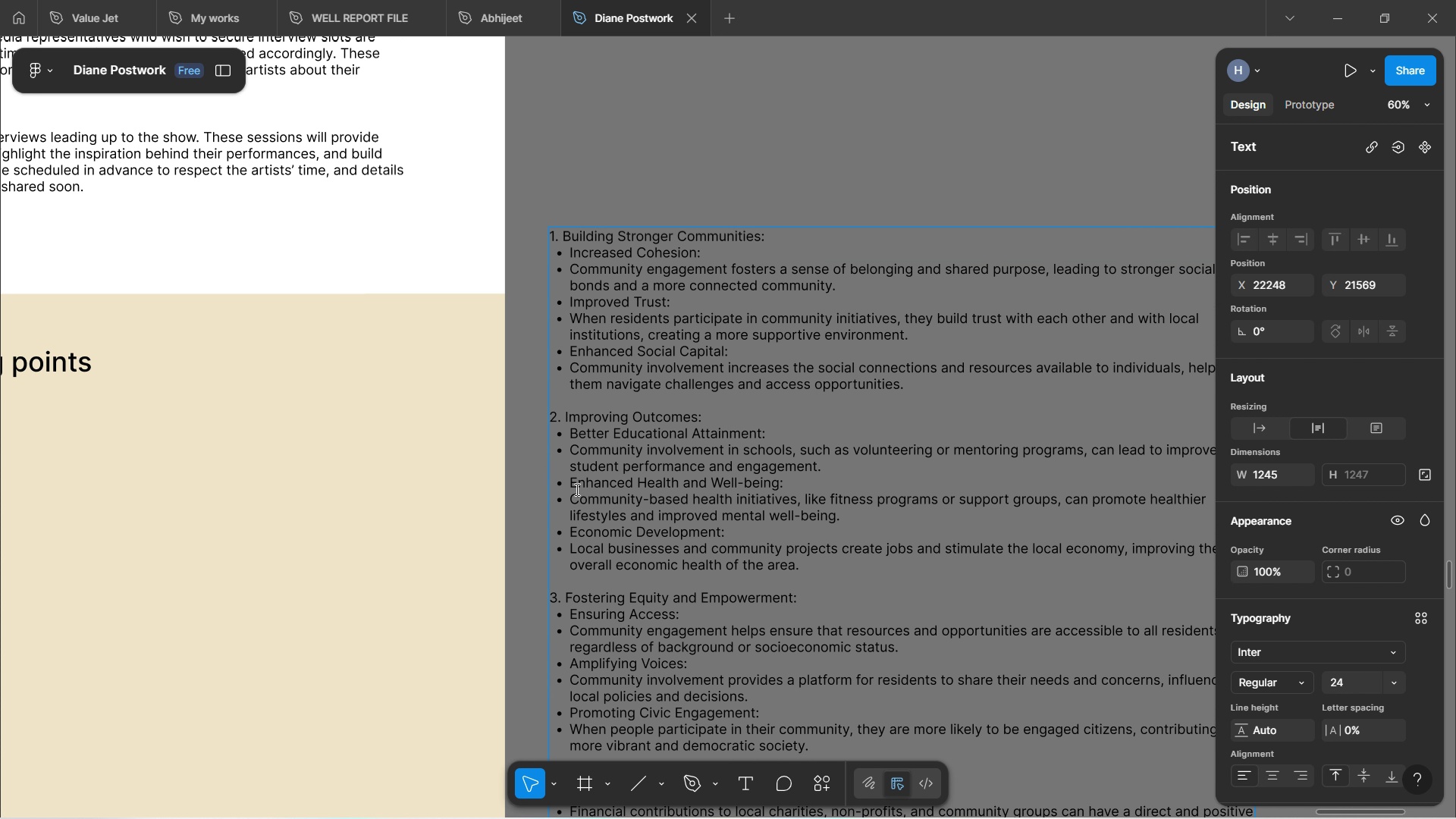 
wait(14.85)
 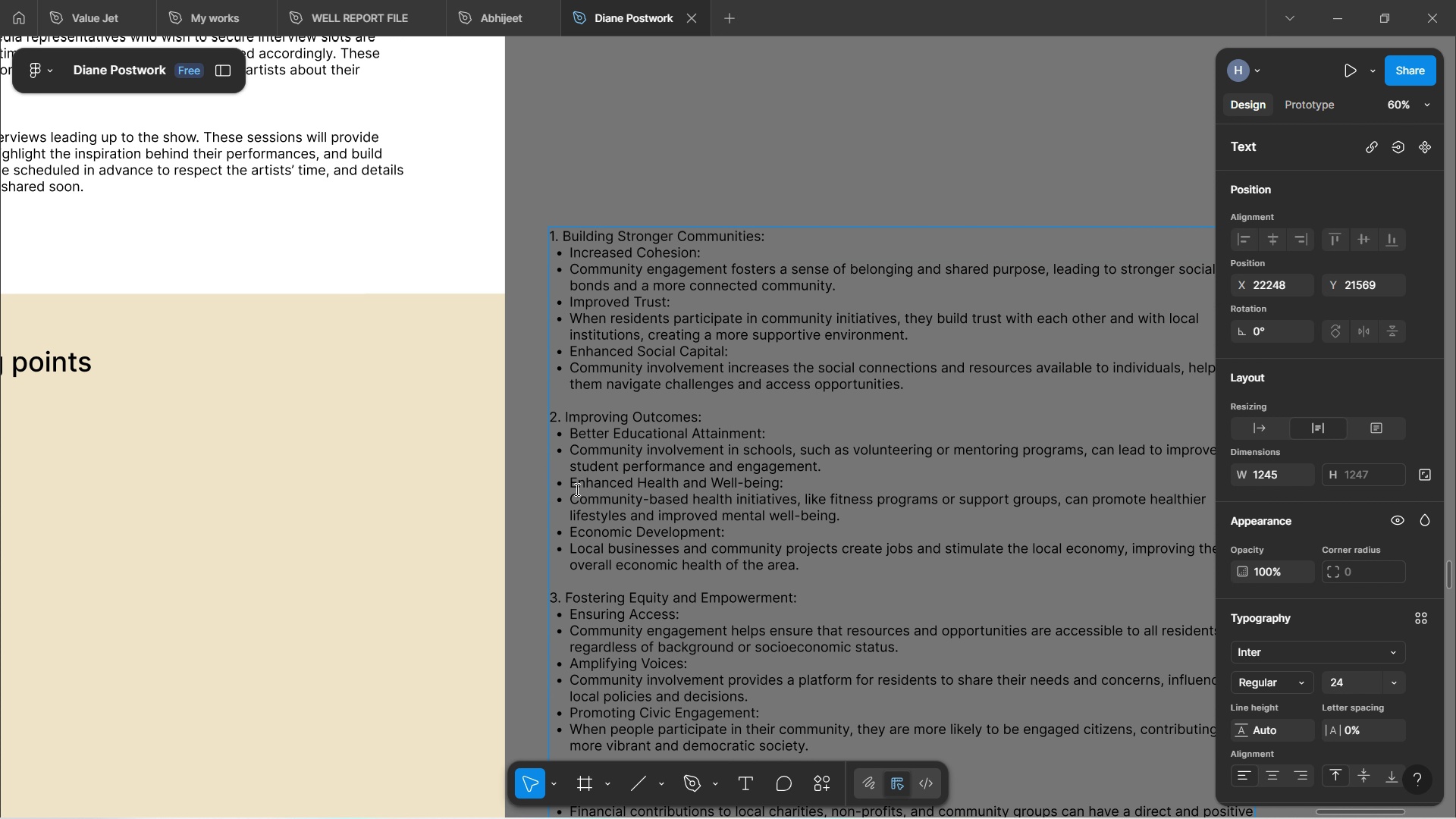 
hold_key(key=ShiftLeft, duration=1.52)
scroll: coordinate [500, 362], scroll_direction: up, amount: 9.0
 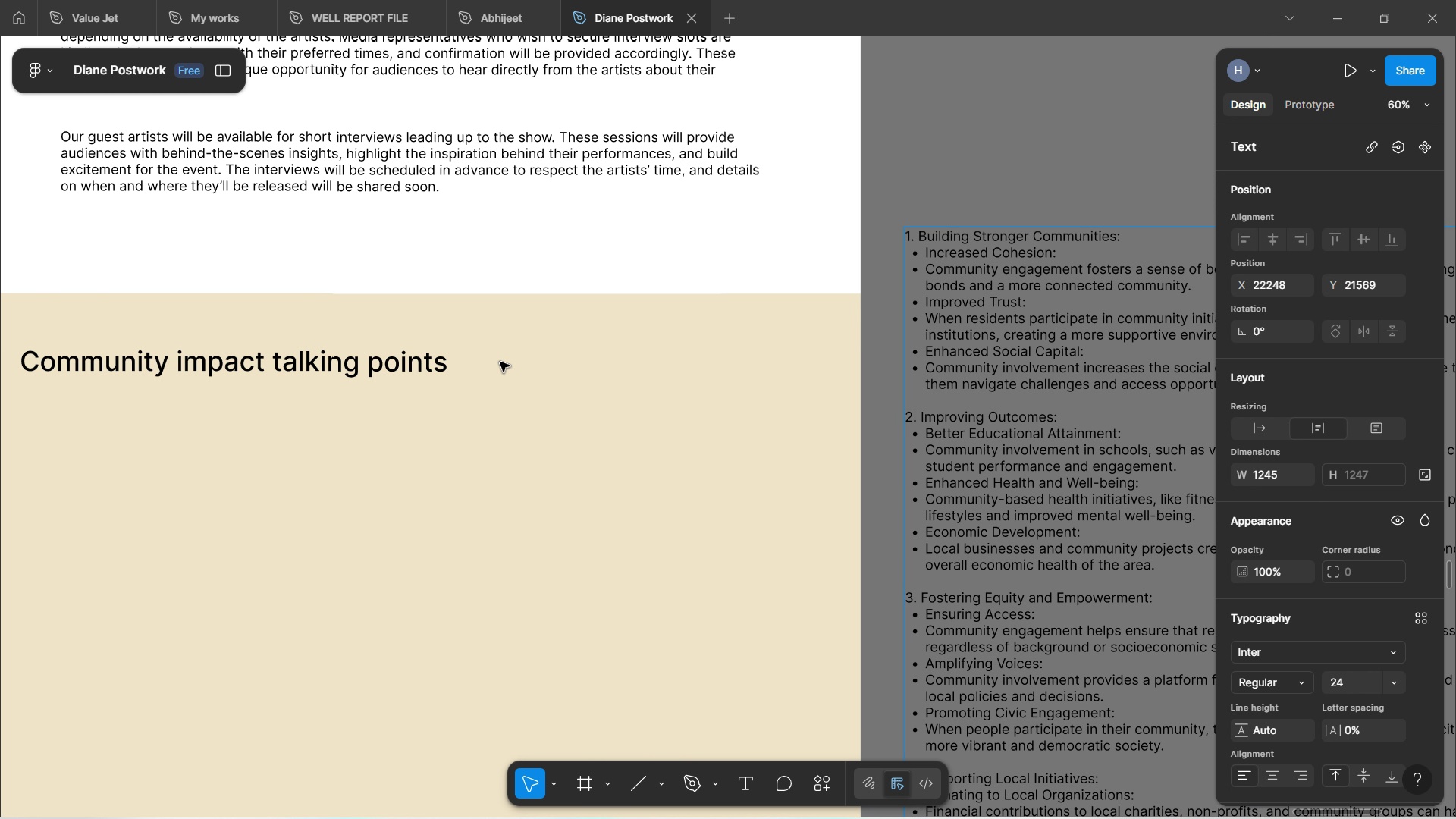 
hold_key(key=ShiftLeft, duration=1.5)
 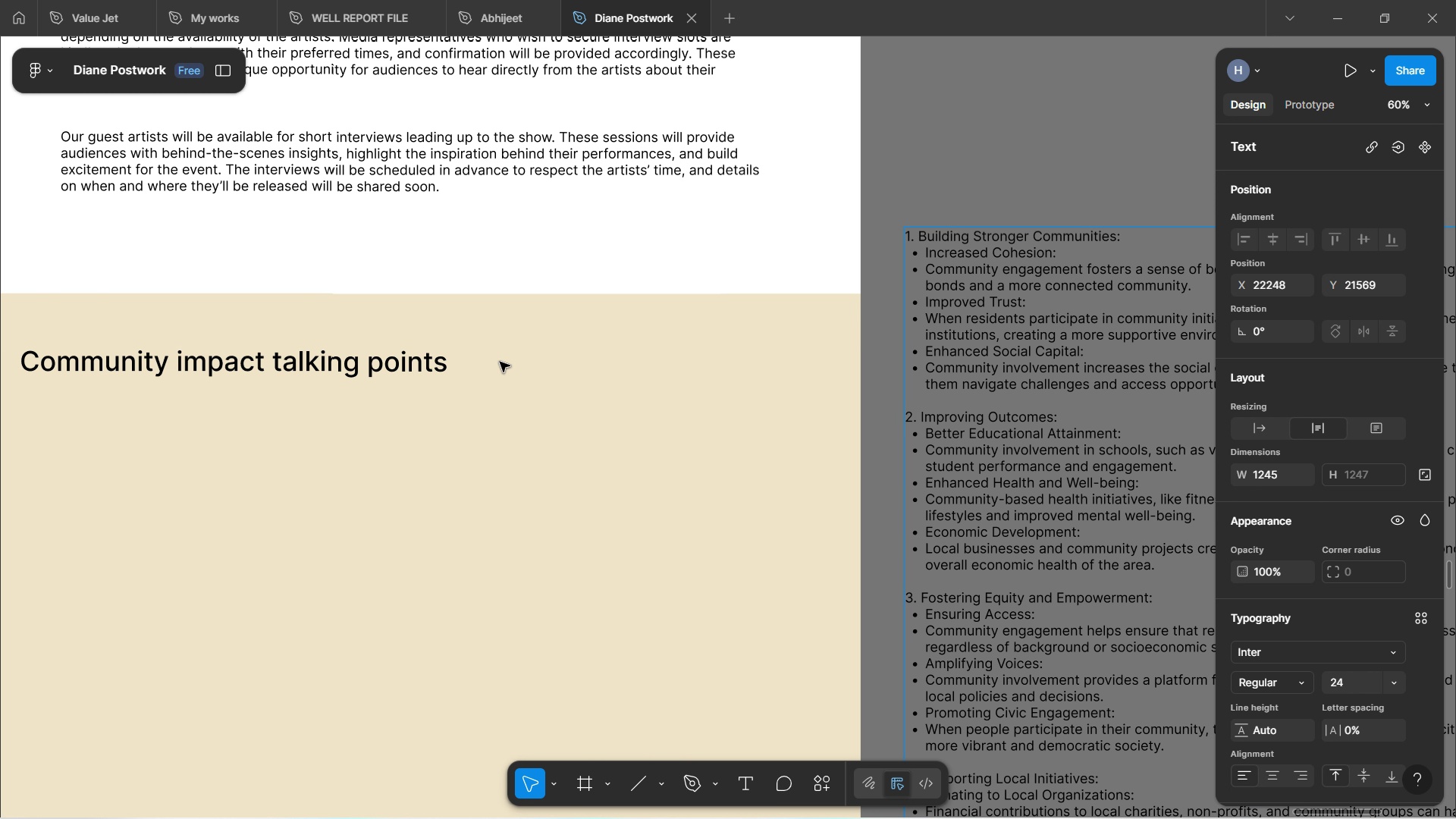 
hold_key(key=ShiftLeft, duration=1.5)
 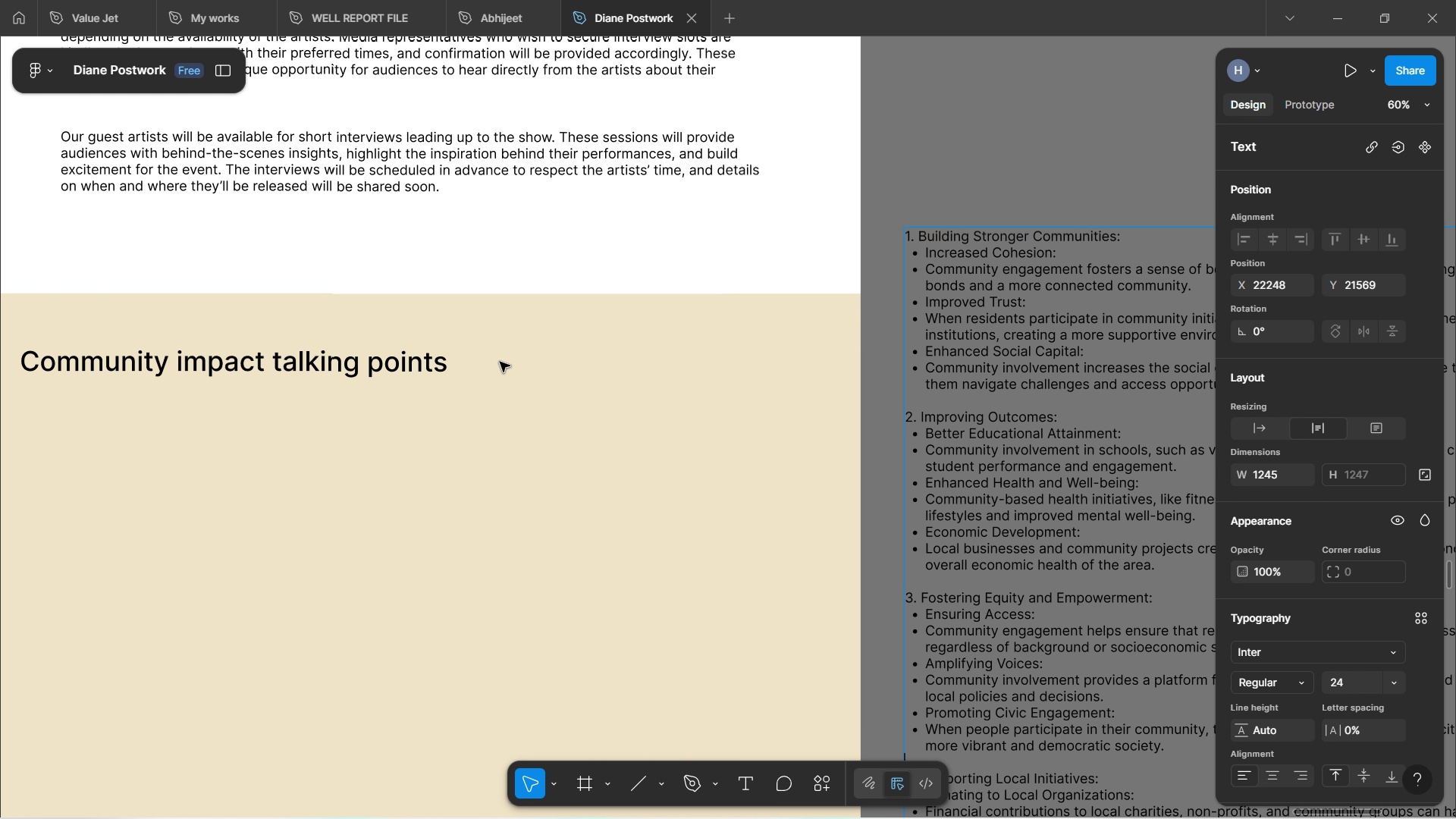 
hold_key(key=ShiftLeft, duration=0.83)
 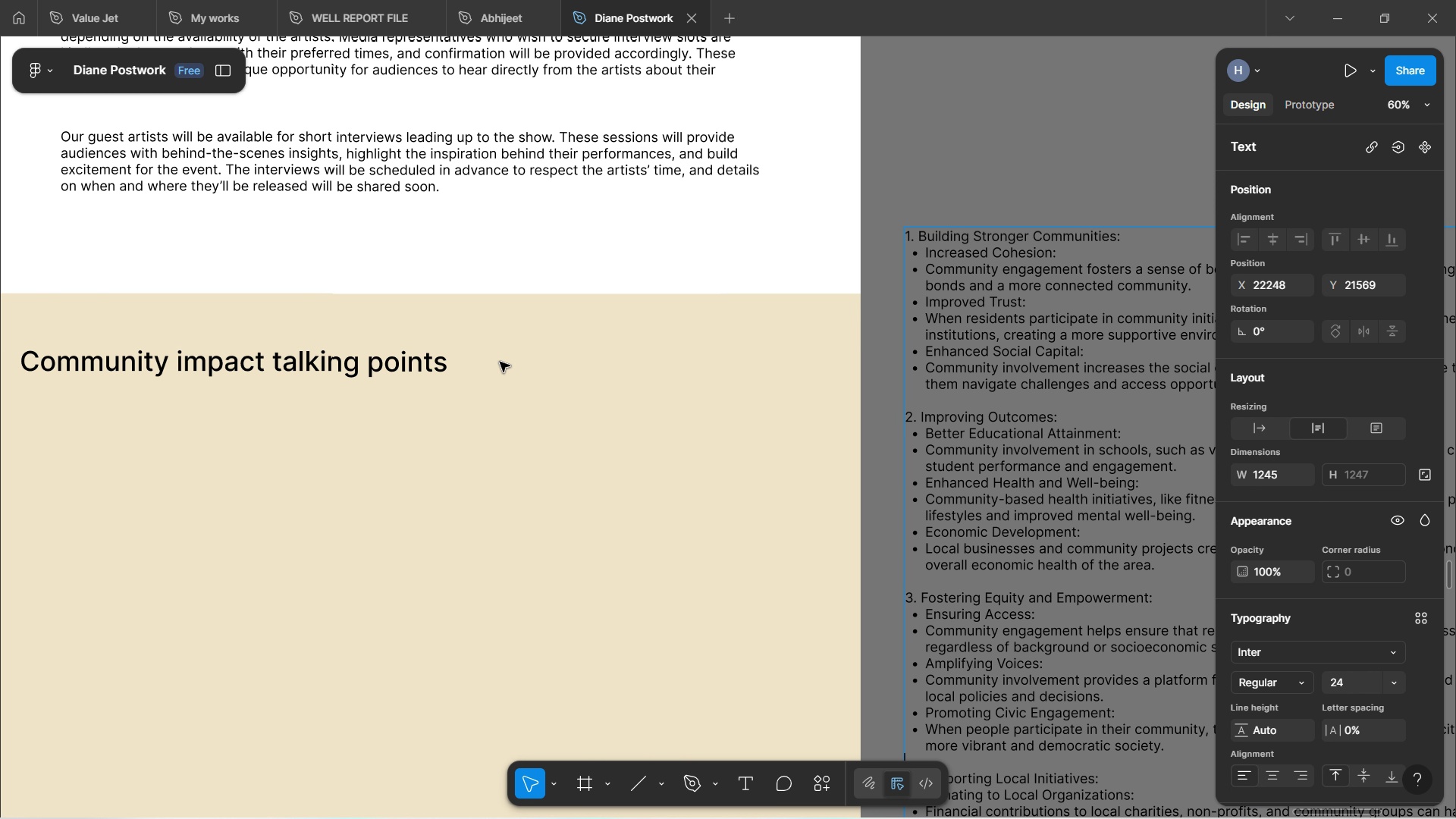 
hold_key(key=ShiftLeft, duration=1.52)
scroll: coordinate [500, 362], scroll_direction: down, amount: 3.0
 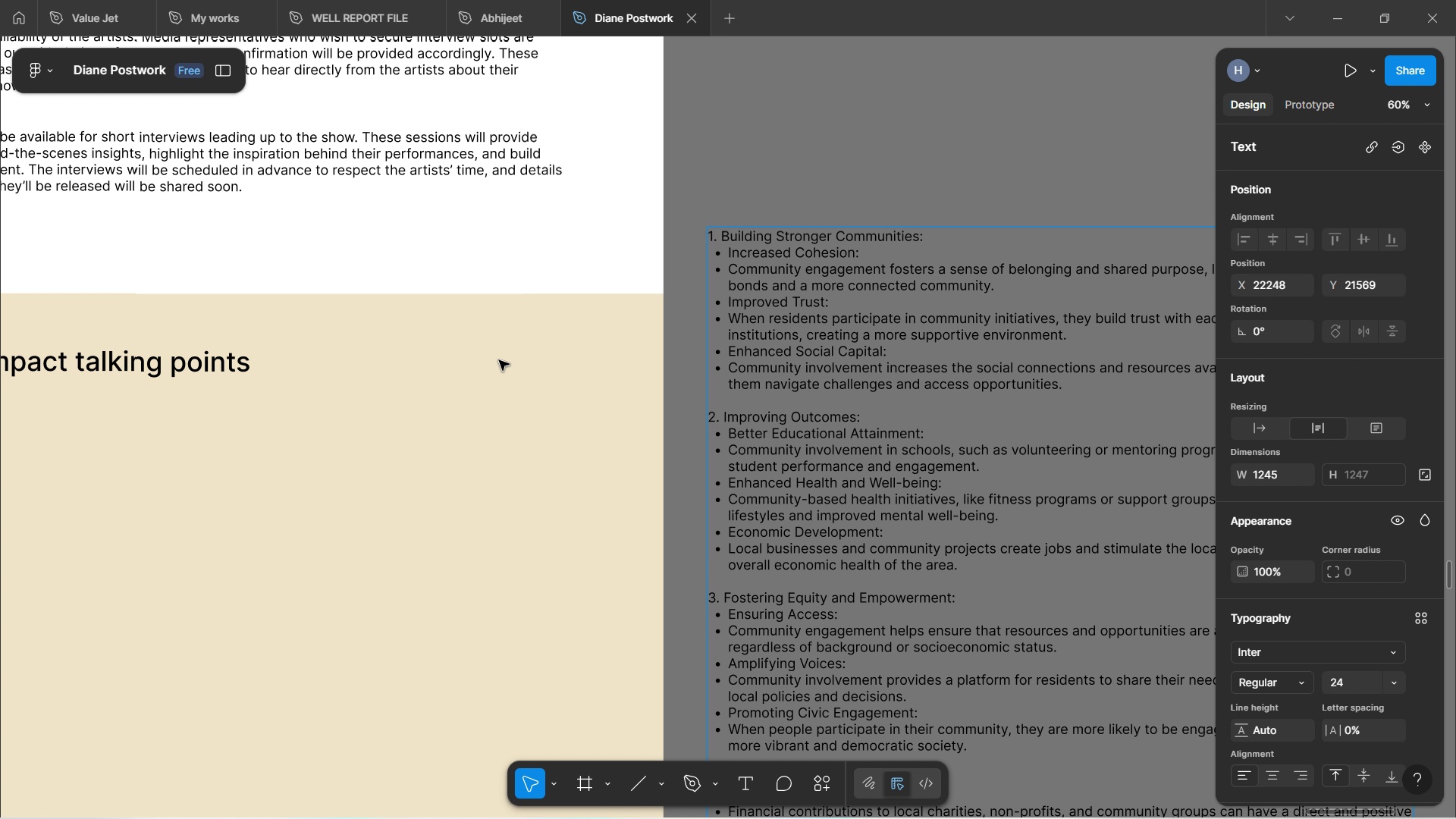 
key(Shift+ShiftLeft)
 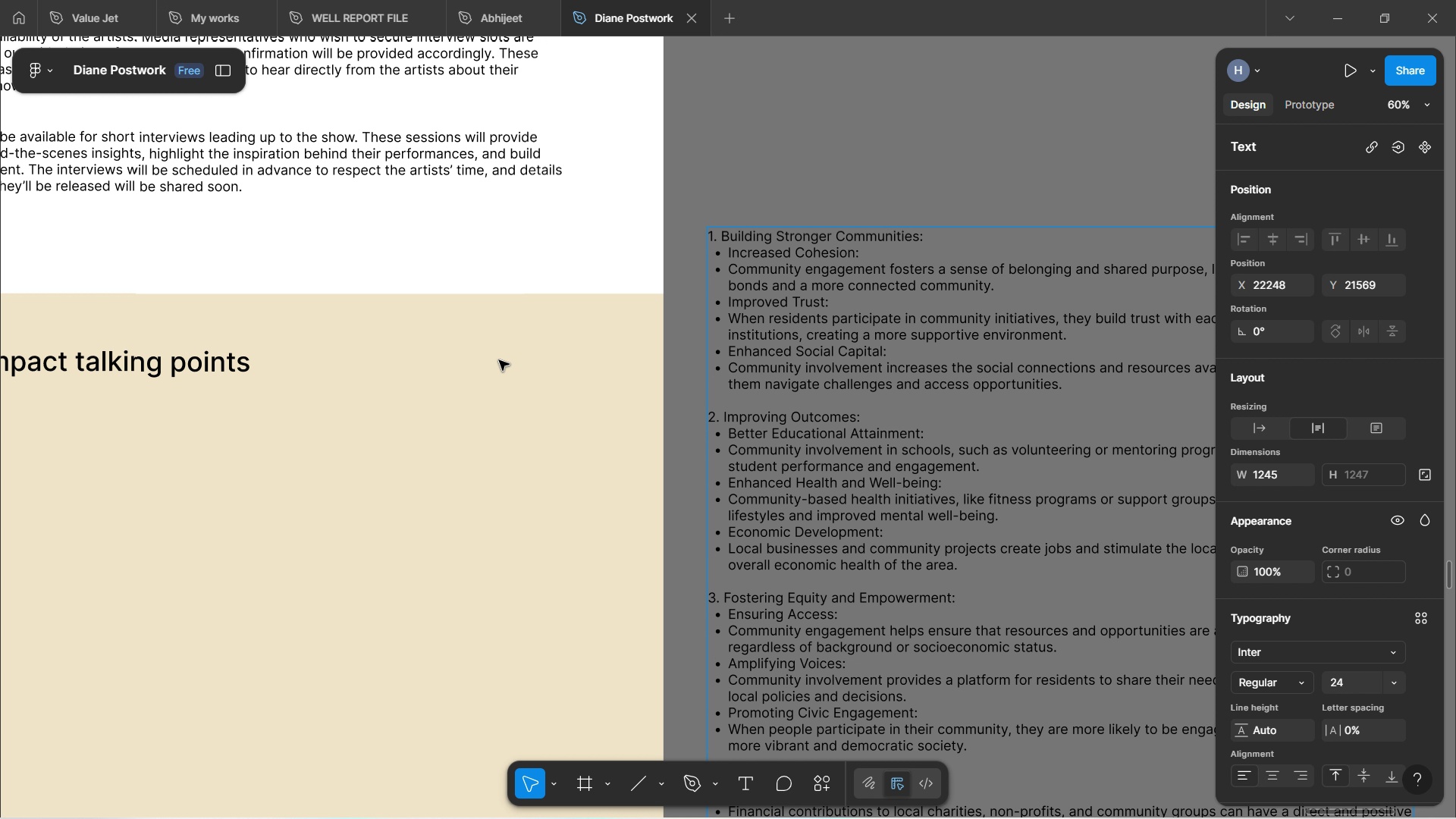 
key(Shift+ShiftLeft)
 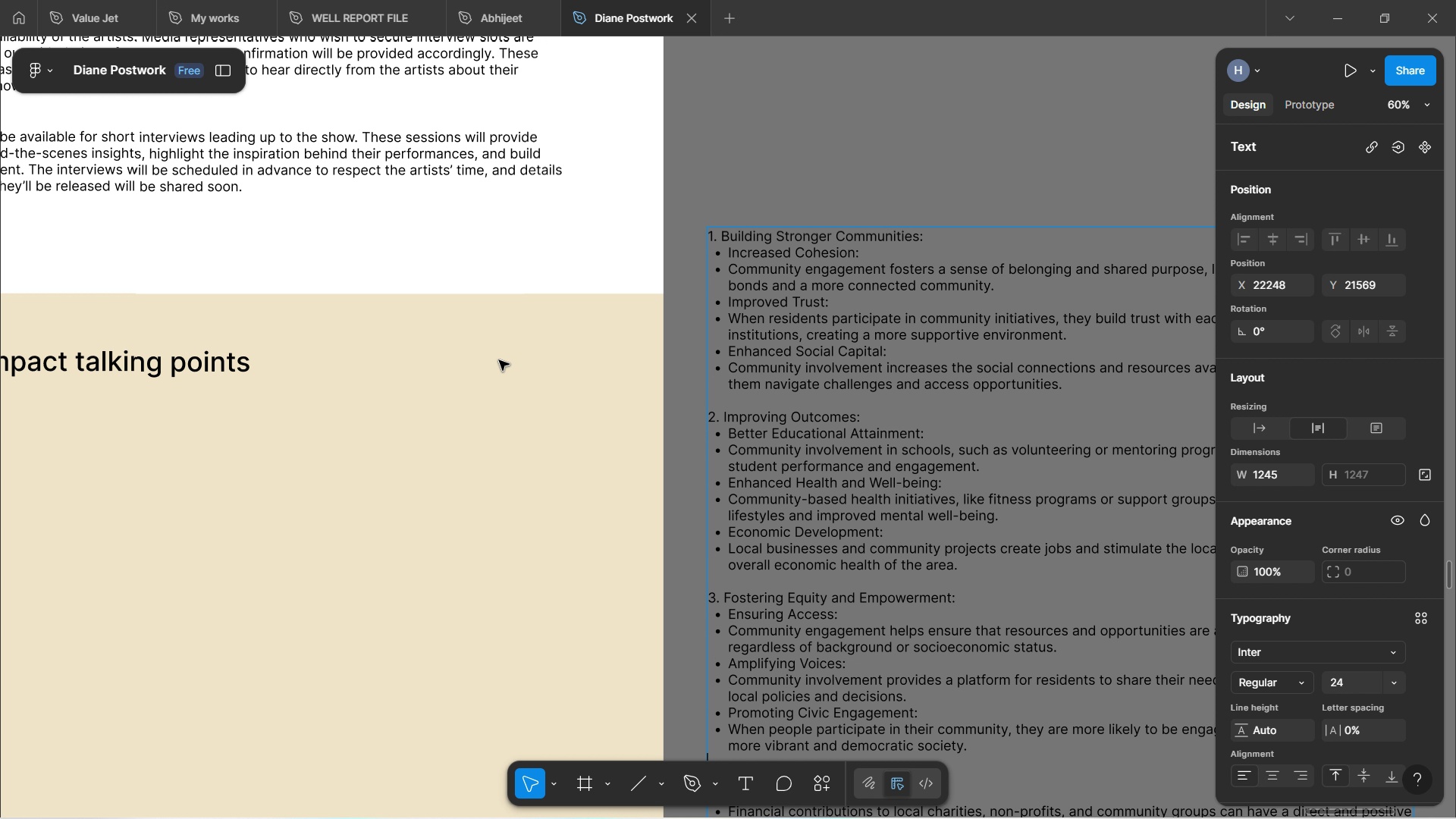 
hold_key(key=ShiftLeft, duration=0.45)
scroll: coordinate [499, 372], scroll_direction: down, amount: 2.0
 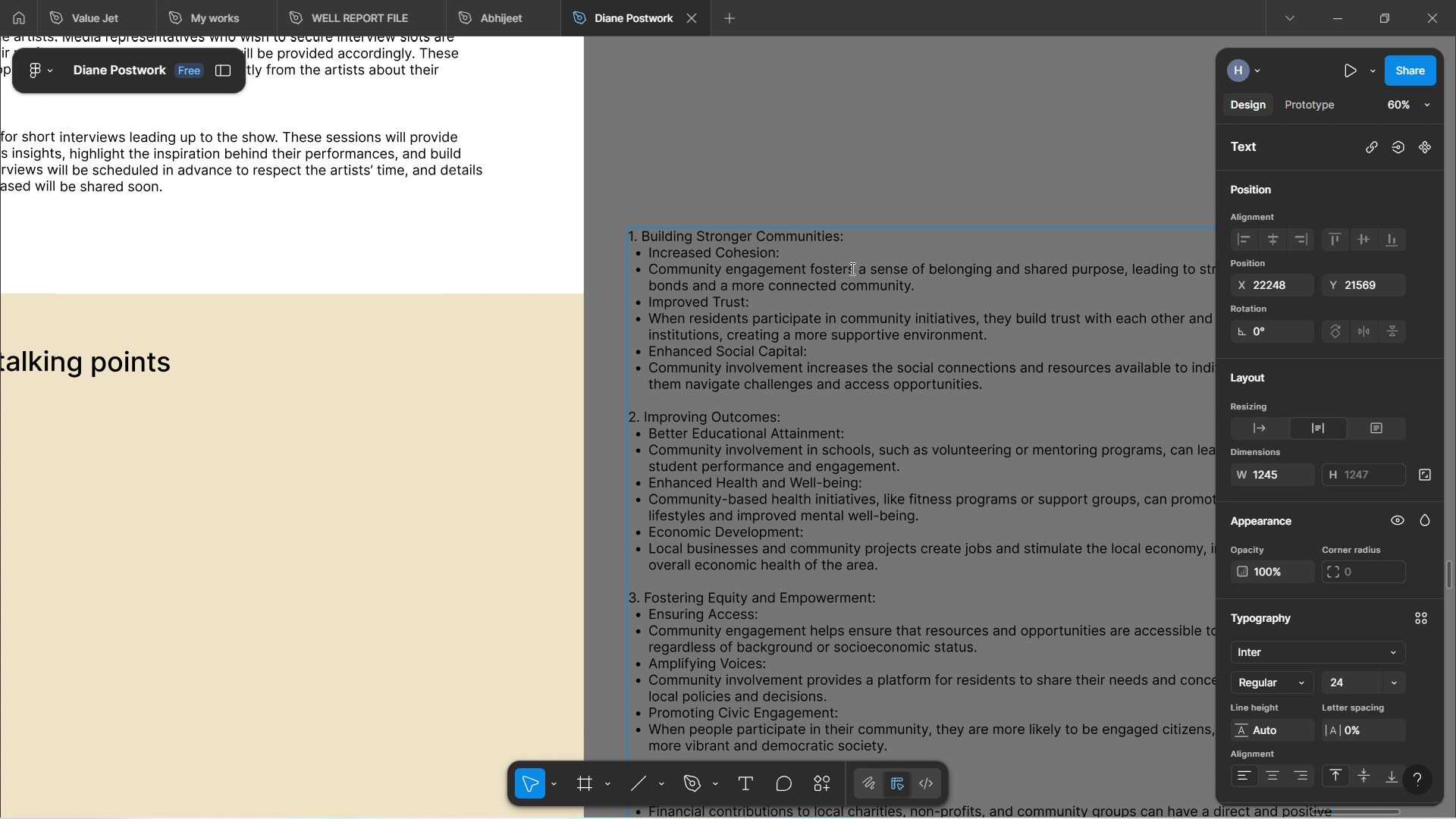 
wait(45.24)
 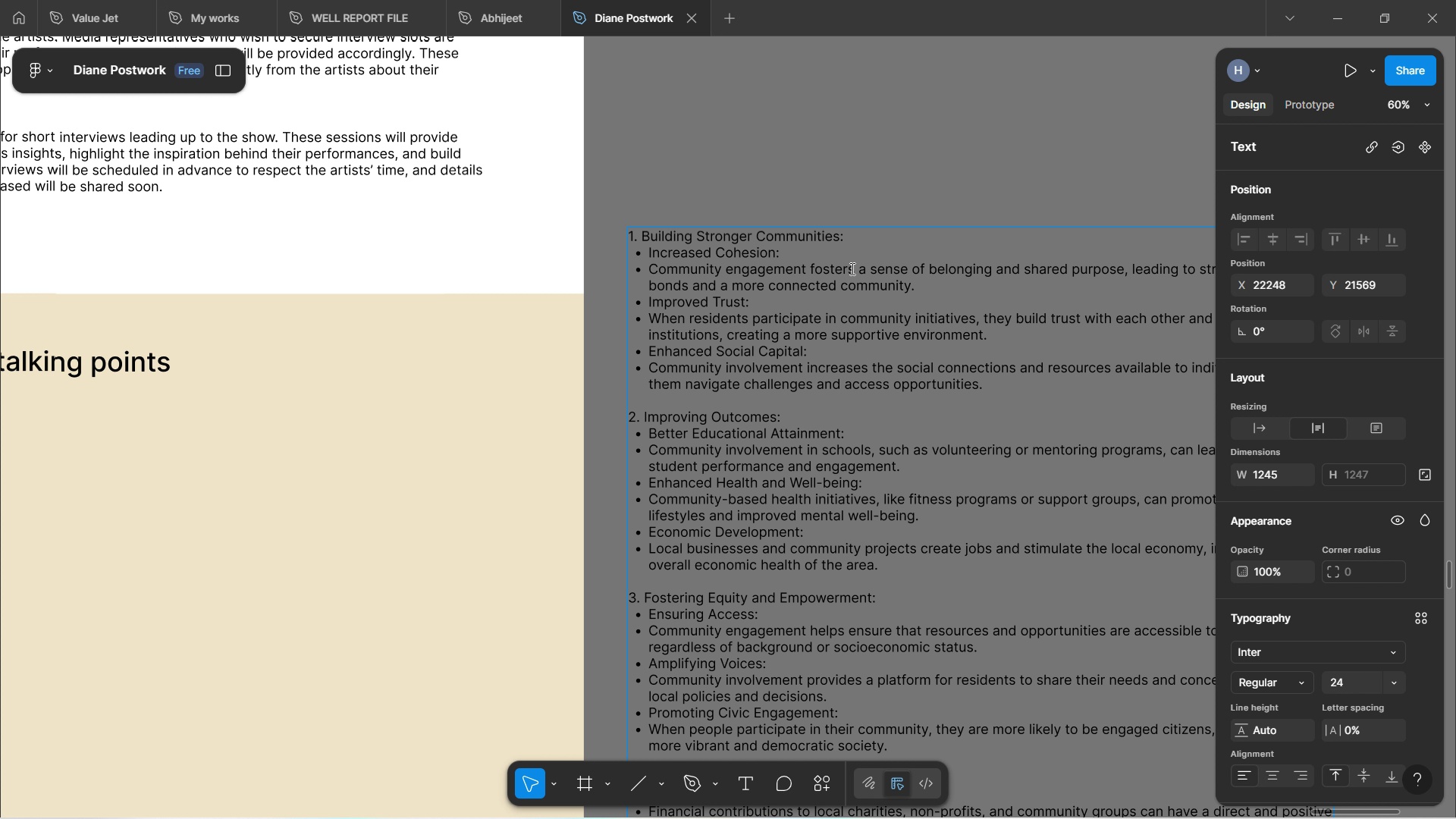 
hold_key(key=ShiftLeft, duration=1.15)
scroll: coordinate [859, 300], scroll_direction: down, amount: 3.0
 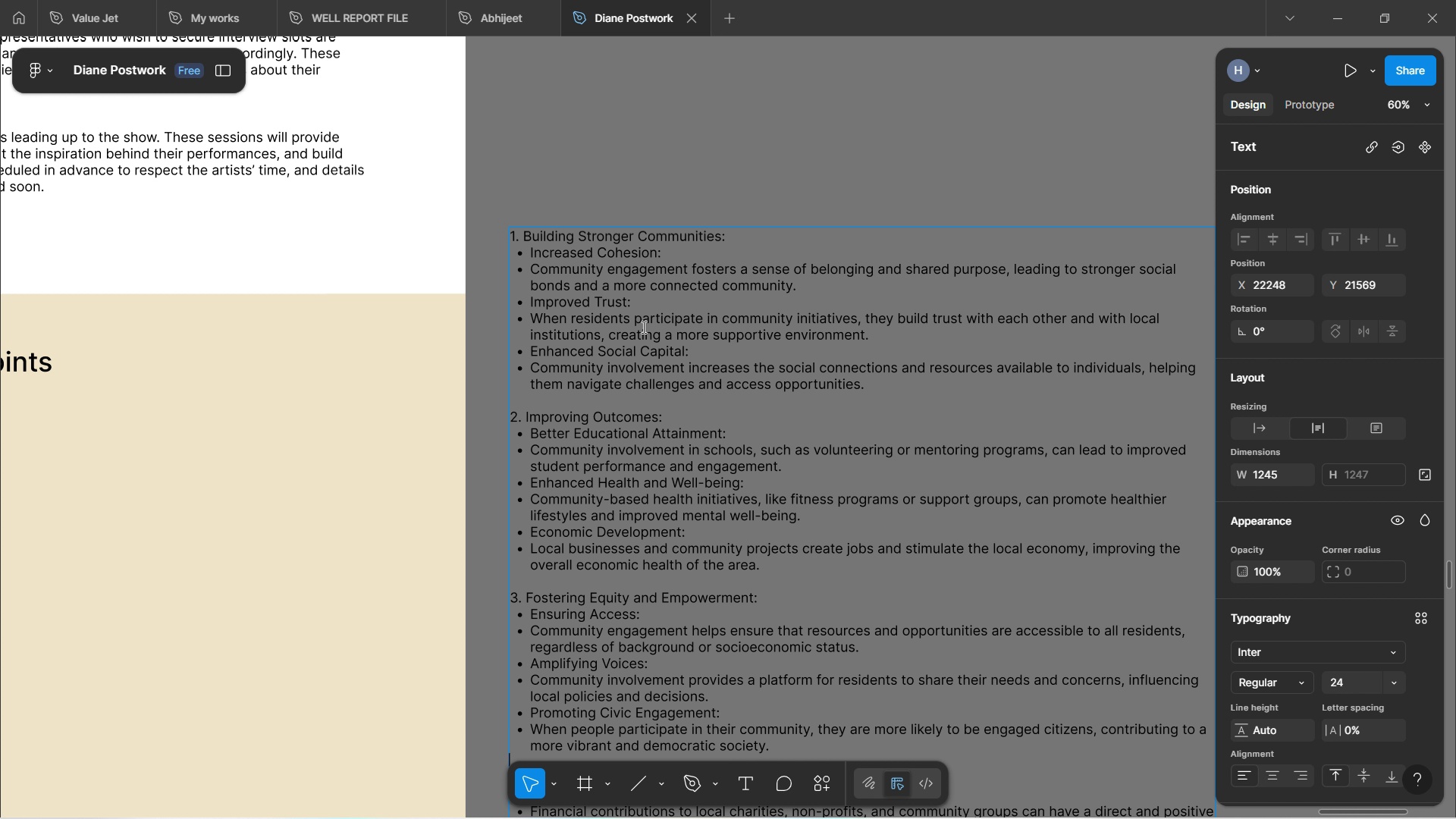 
wait(11.29)
 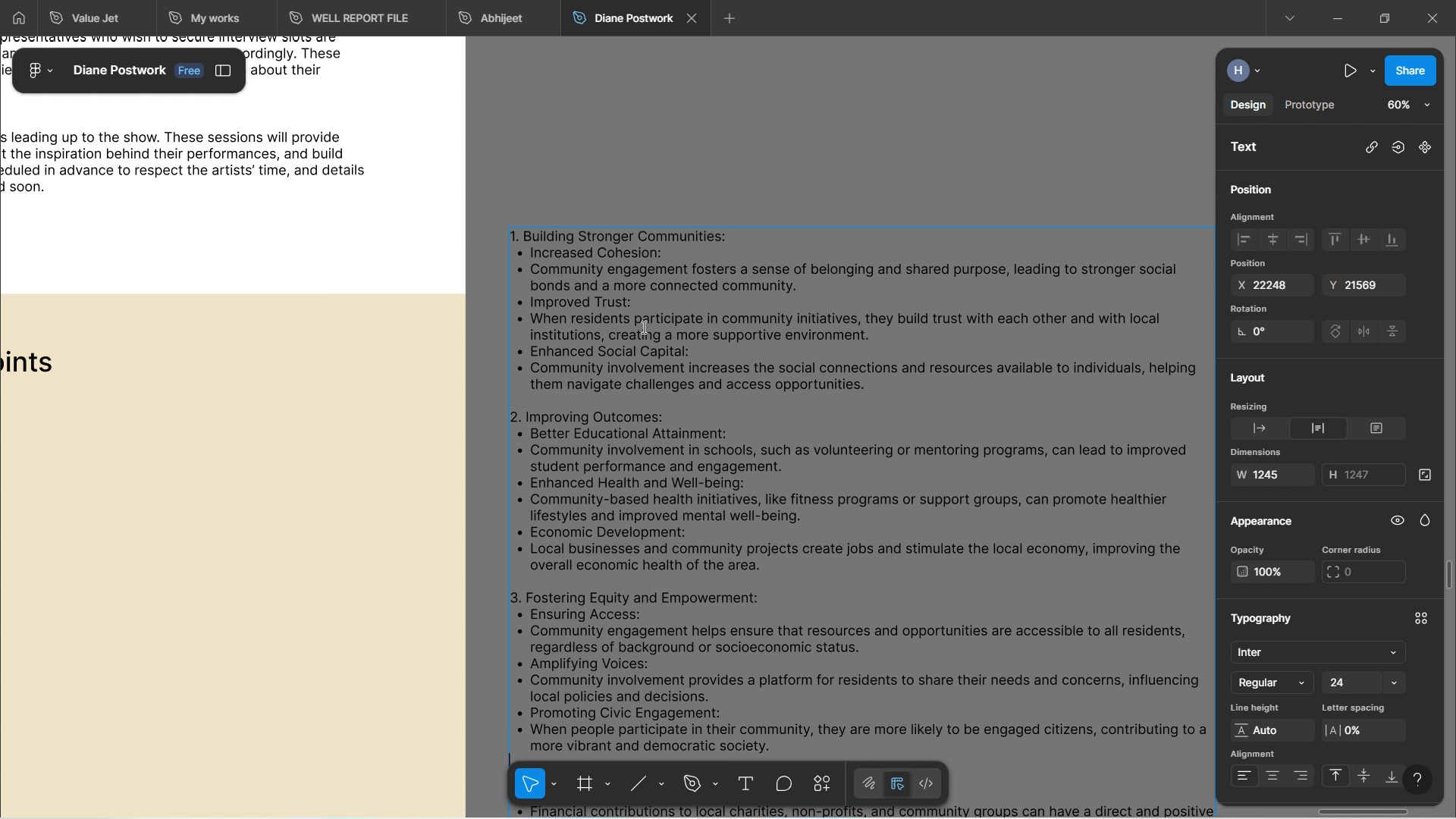 
left_click_drag(start_coordinate=[716, 338], to_coordinate=[524, 322])
 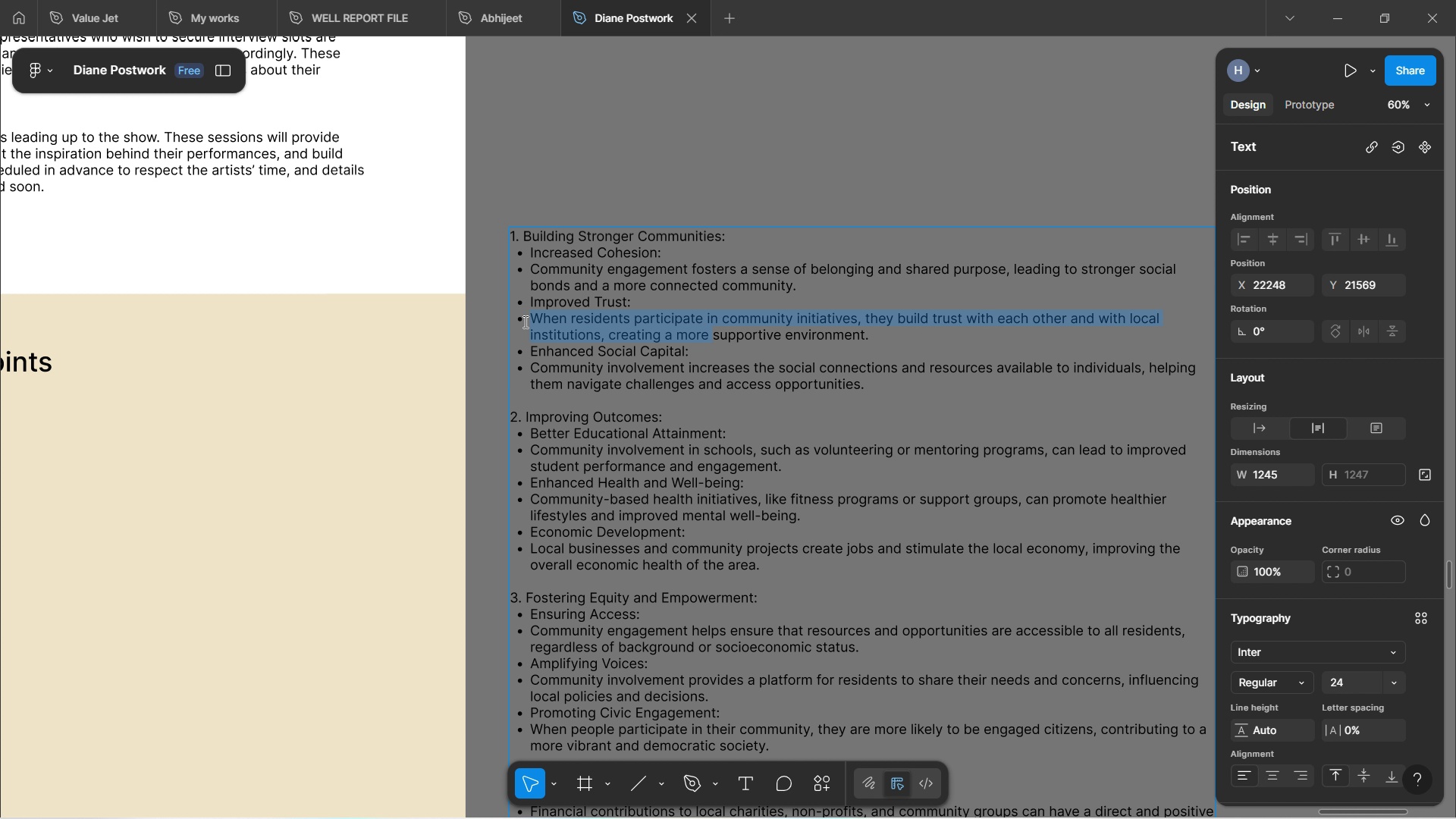 
hold_key(key=Backspace, duration=0.31)
 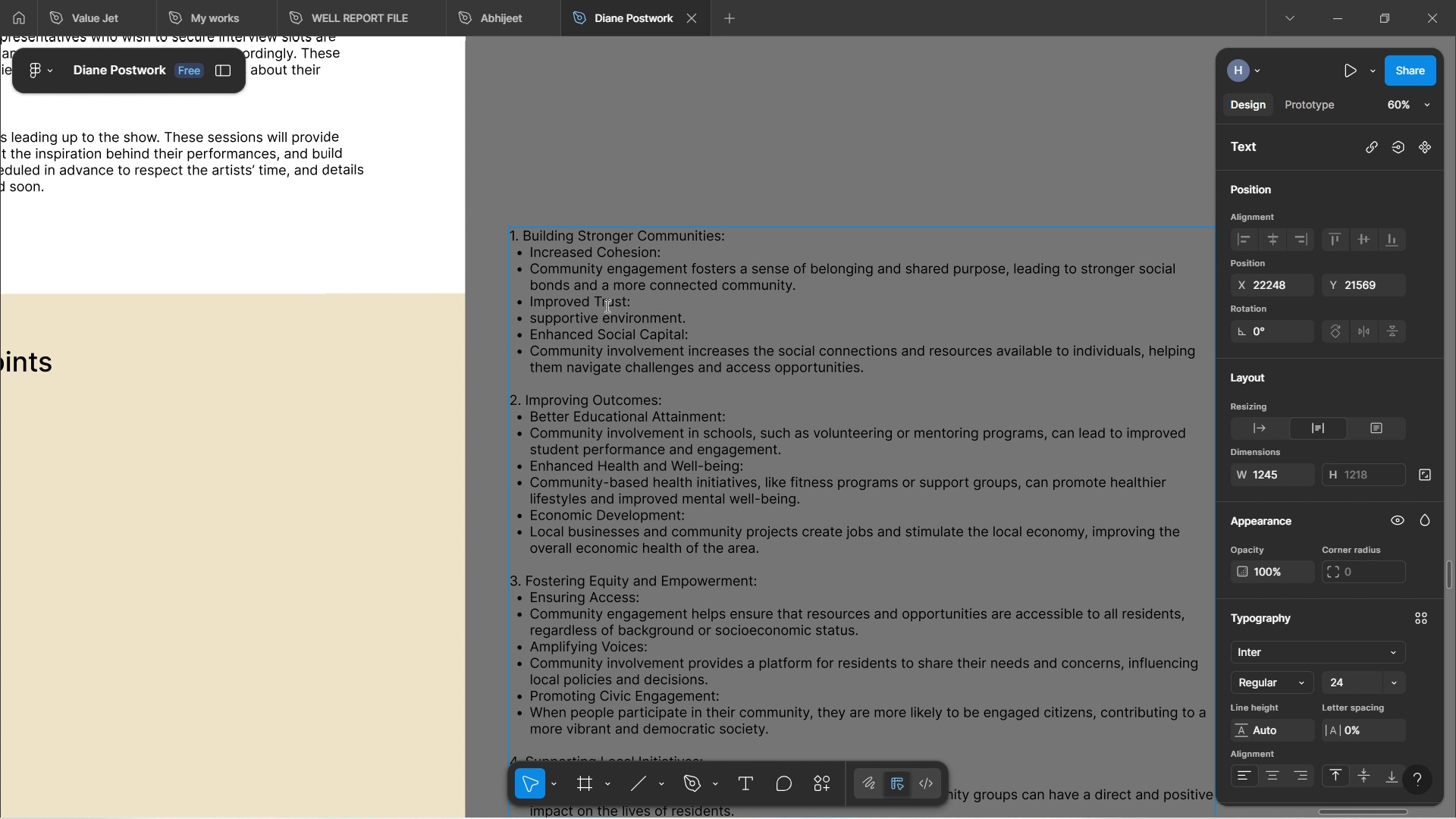 
left_click([641, 303])
 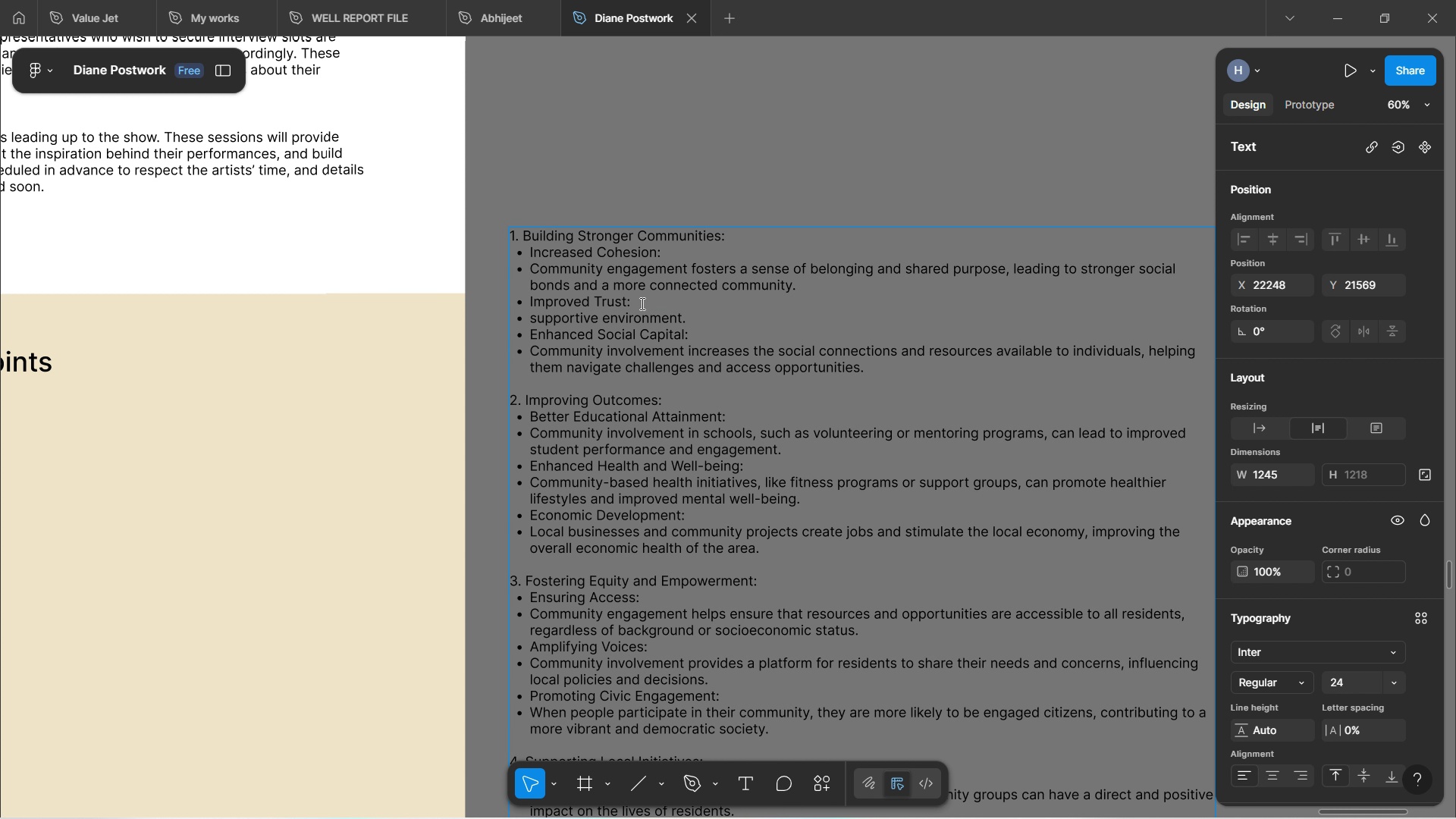 
key(Backspace)
 